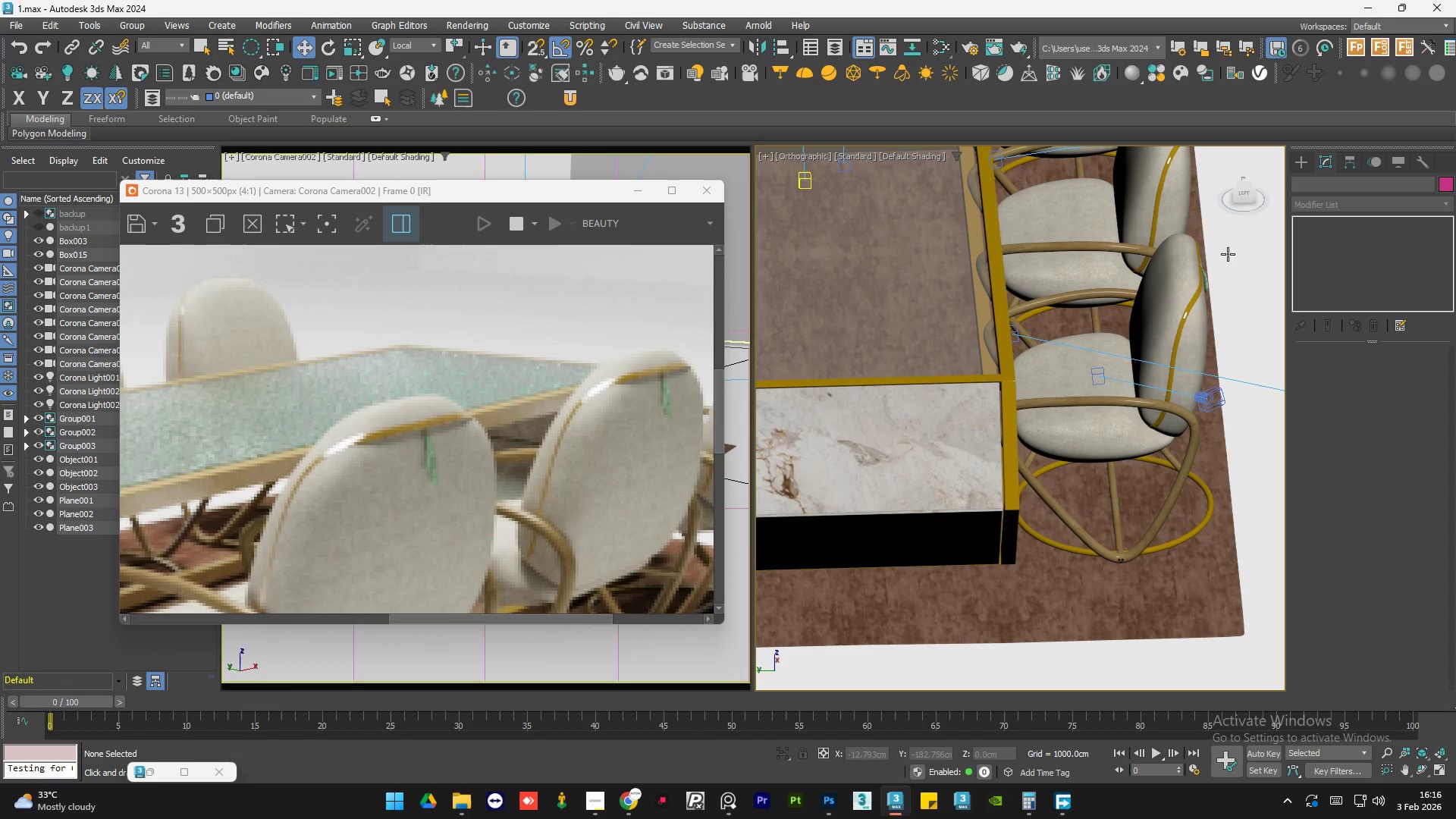 
scroll: coordinate [1207, 256], scroll_direction: up, amount: 7.0
 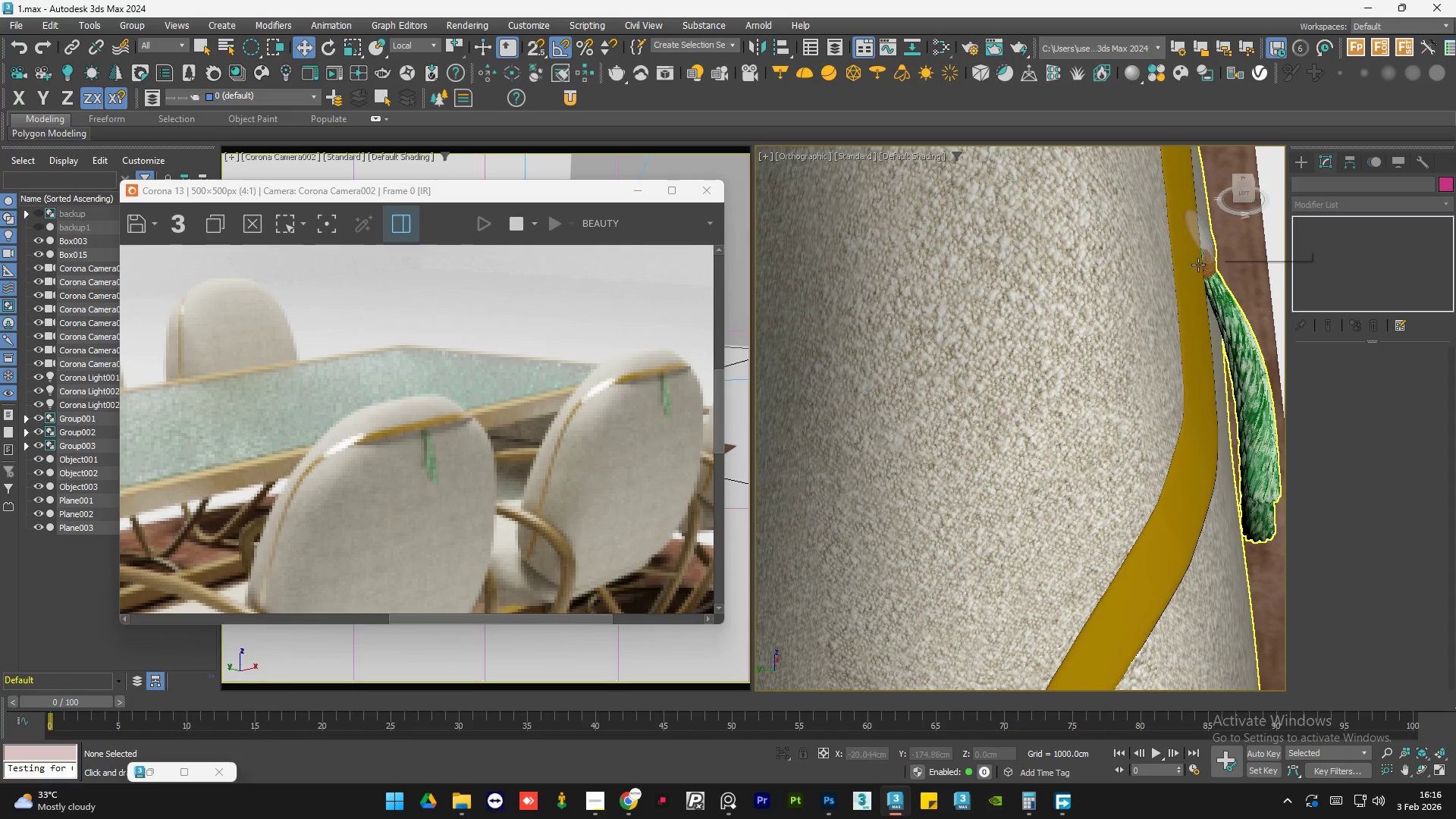 
hold_key(key=AltLeft, duration=1.14)
 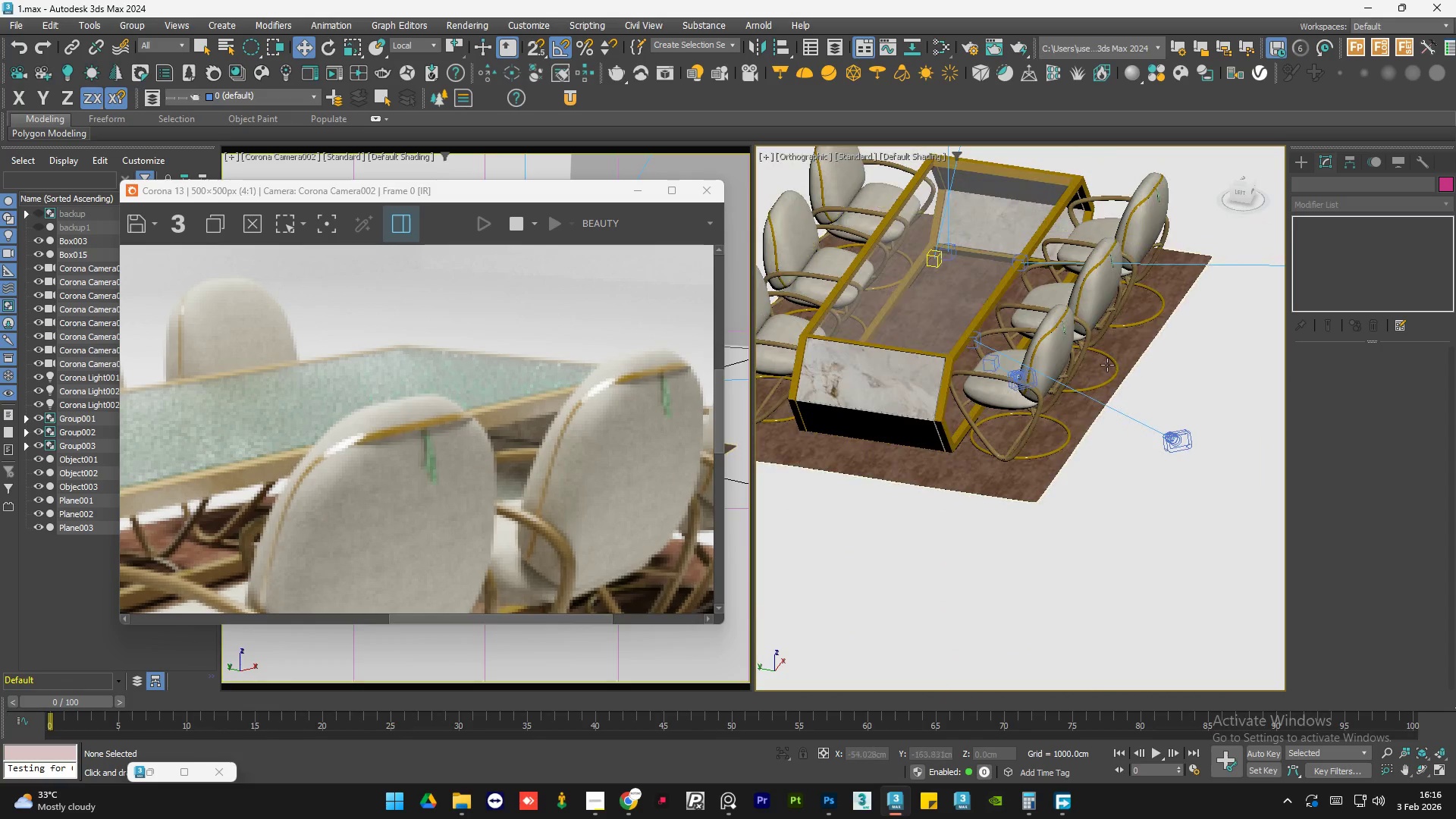 
scroll: coordinate [1163, 311], scroll_direction: down, amount: 6.0
 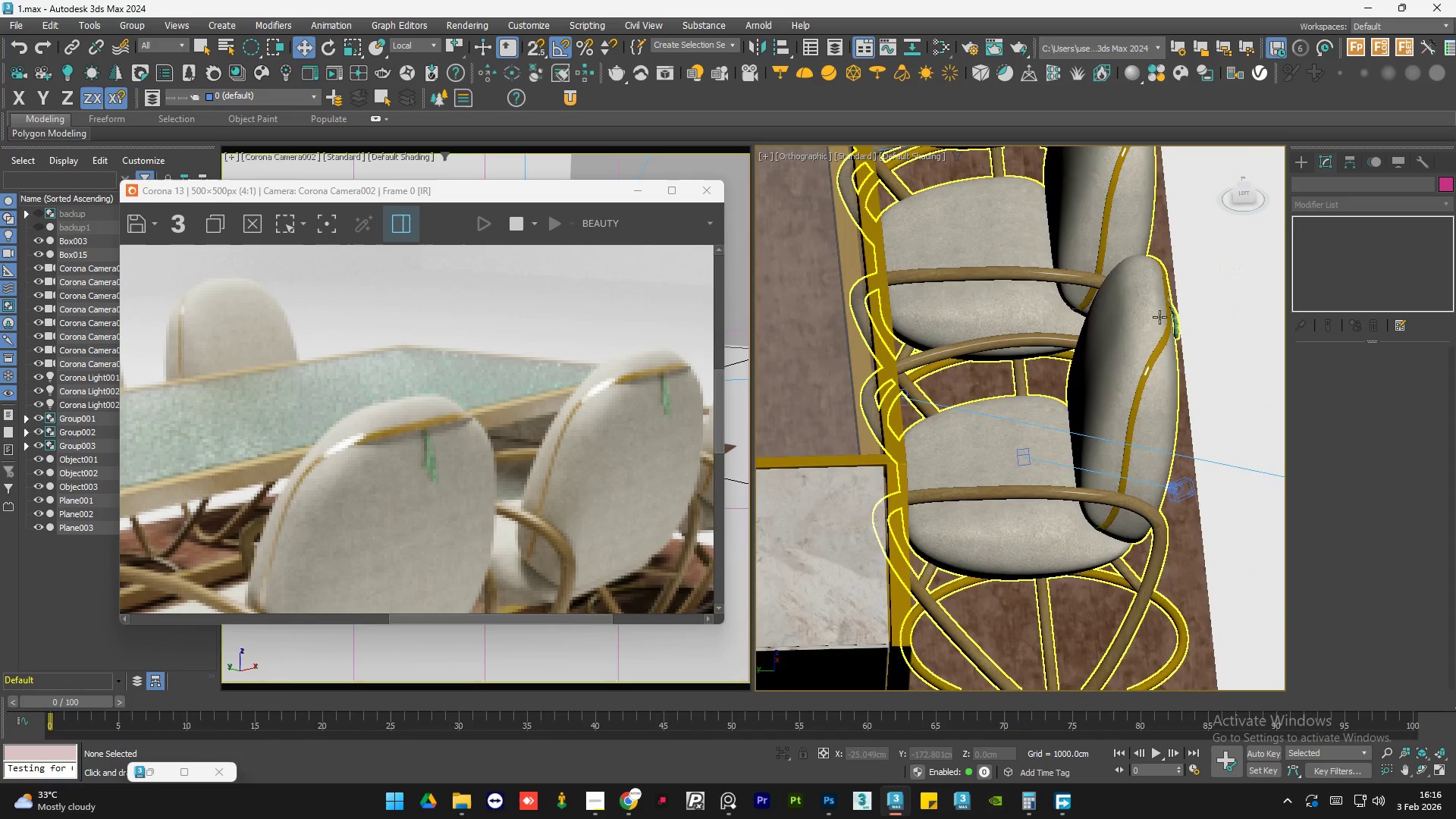 
hold_key(key=AltLeft, duration=1.17)
scroll: coordinate [1122, 364], scroll_direction: down, amount: 3.0
 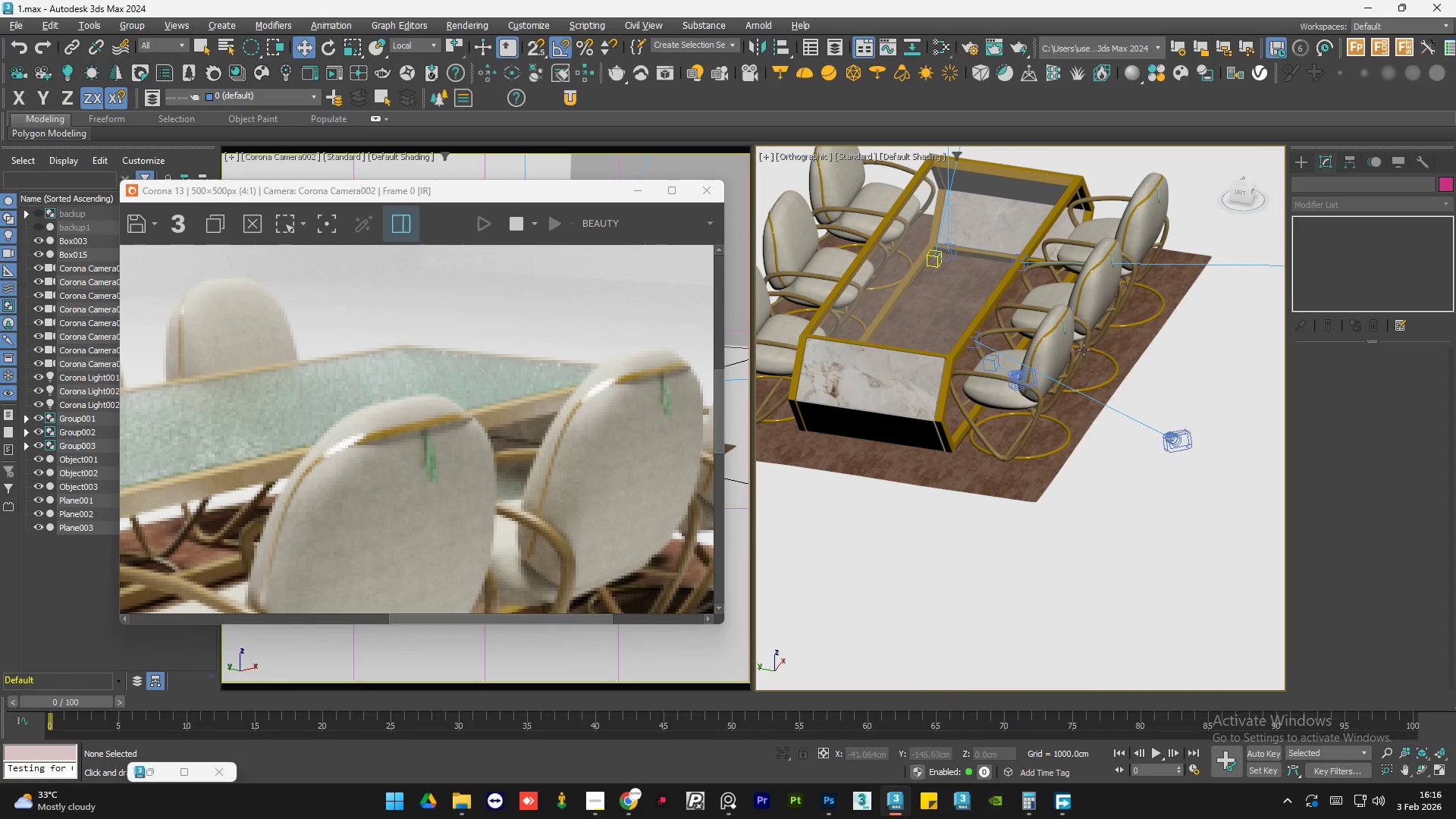 
hold_key(key=AltLeft, duration=1.05)
 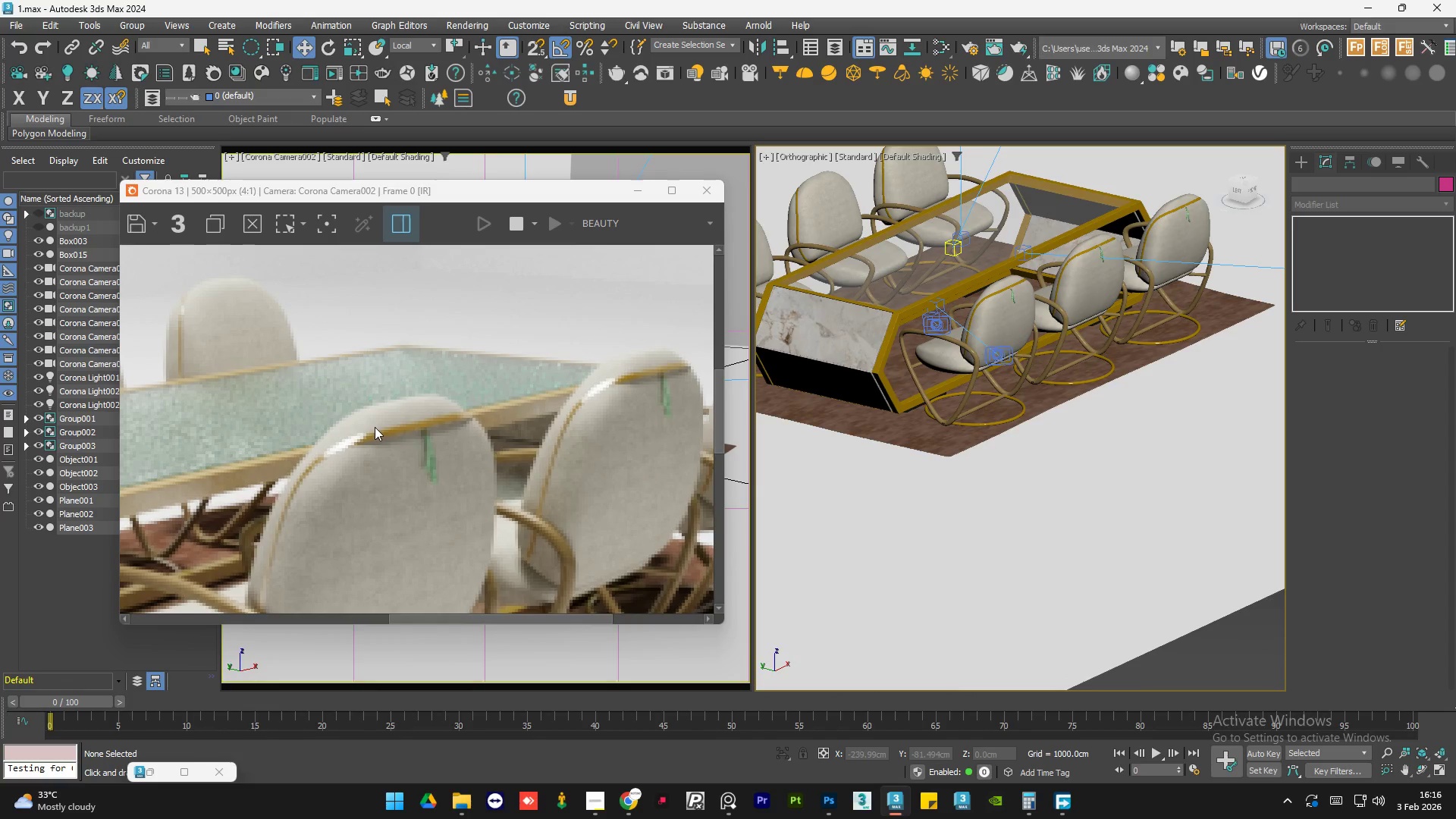 
scroll: coordinate [414, 410], scroll_direction: down, amount: 2.0
 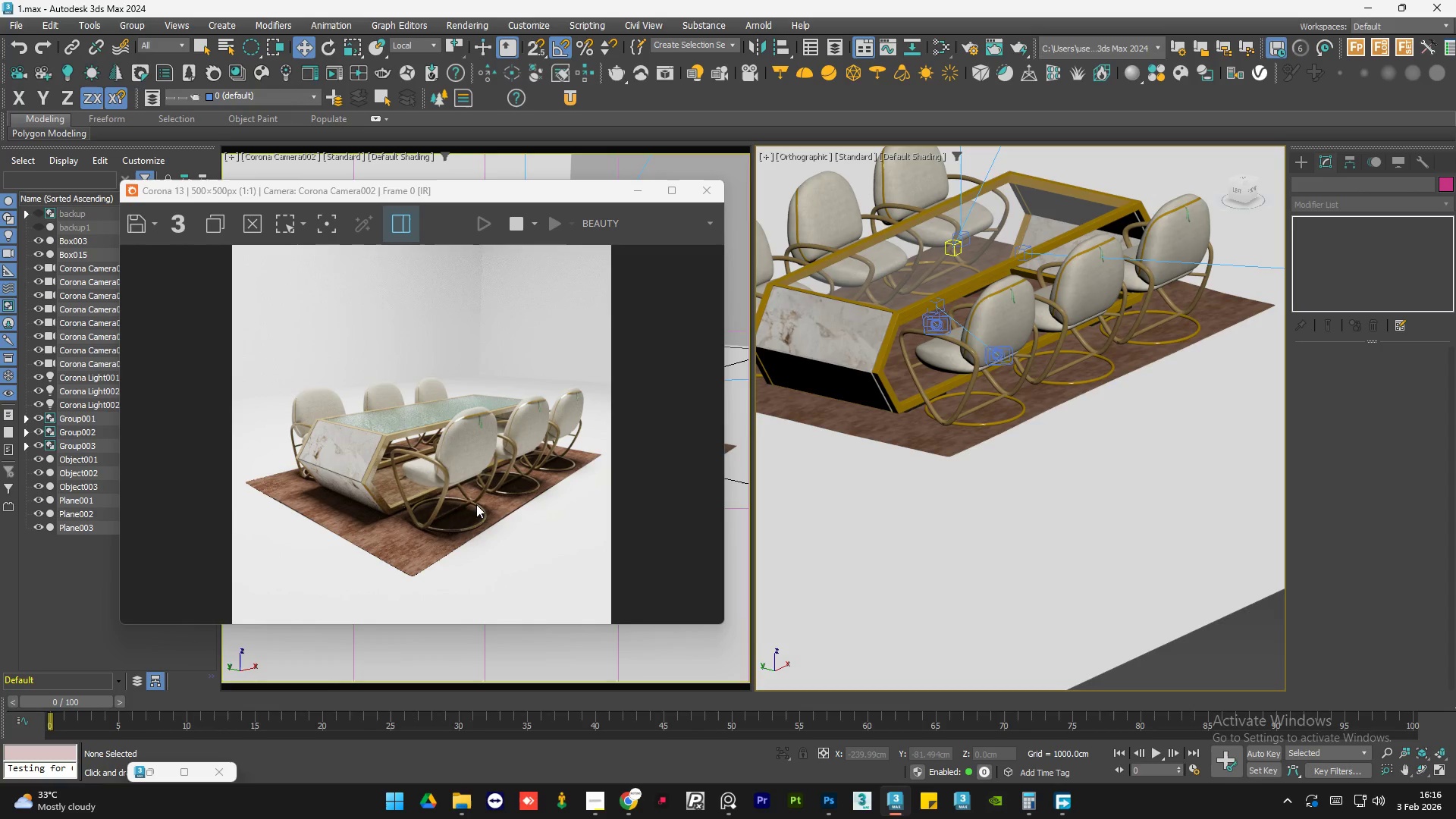 
scroll: coordinate [444, 493], scroll_direction: up, amount: 1.0
 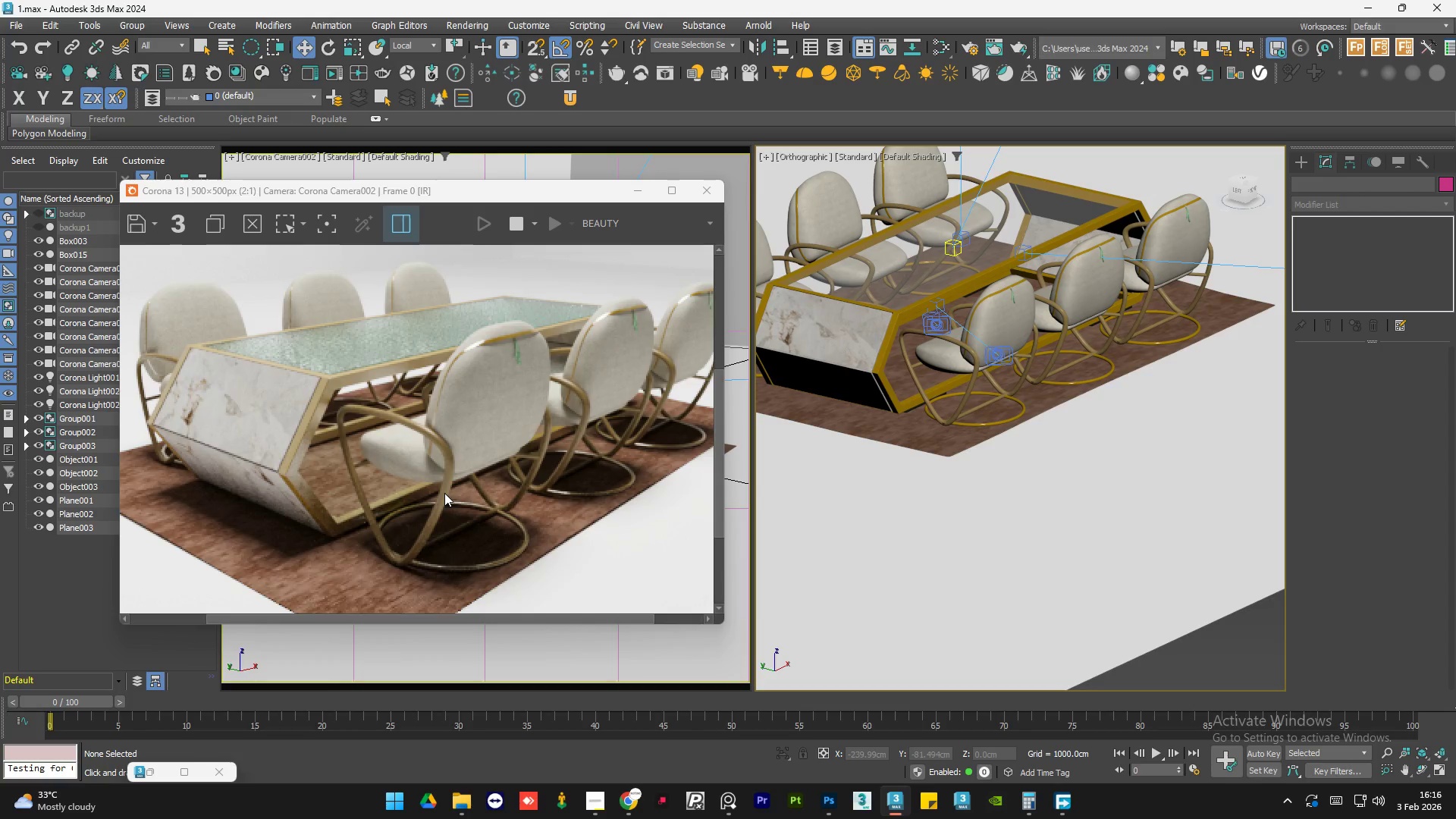 
scroll: coordinate [444, 493], scroll_direction: down, amount: 1.0
 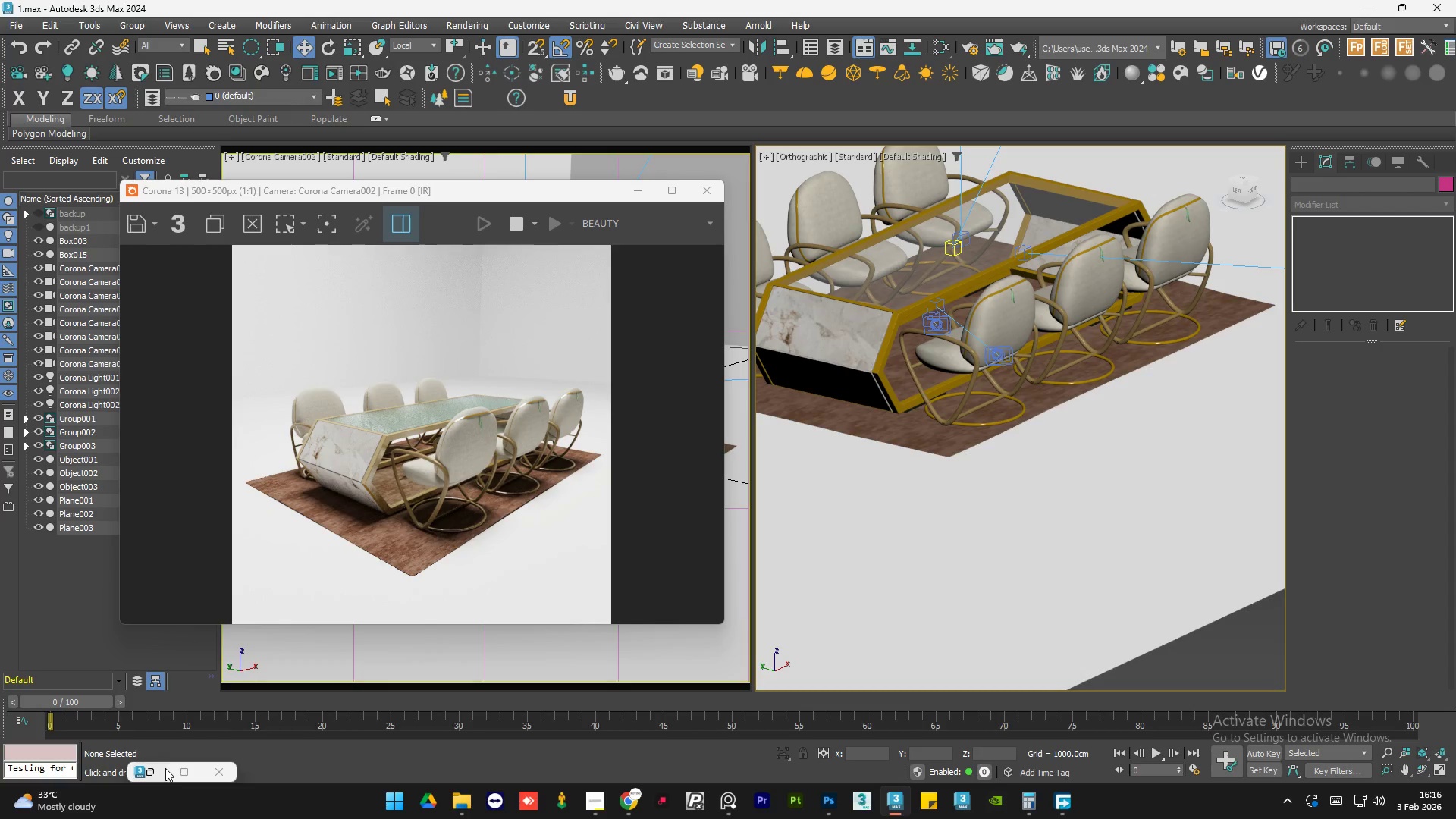 
left_click([165, 768])
 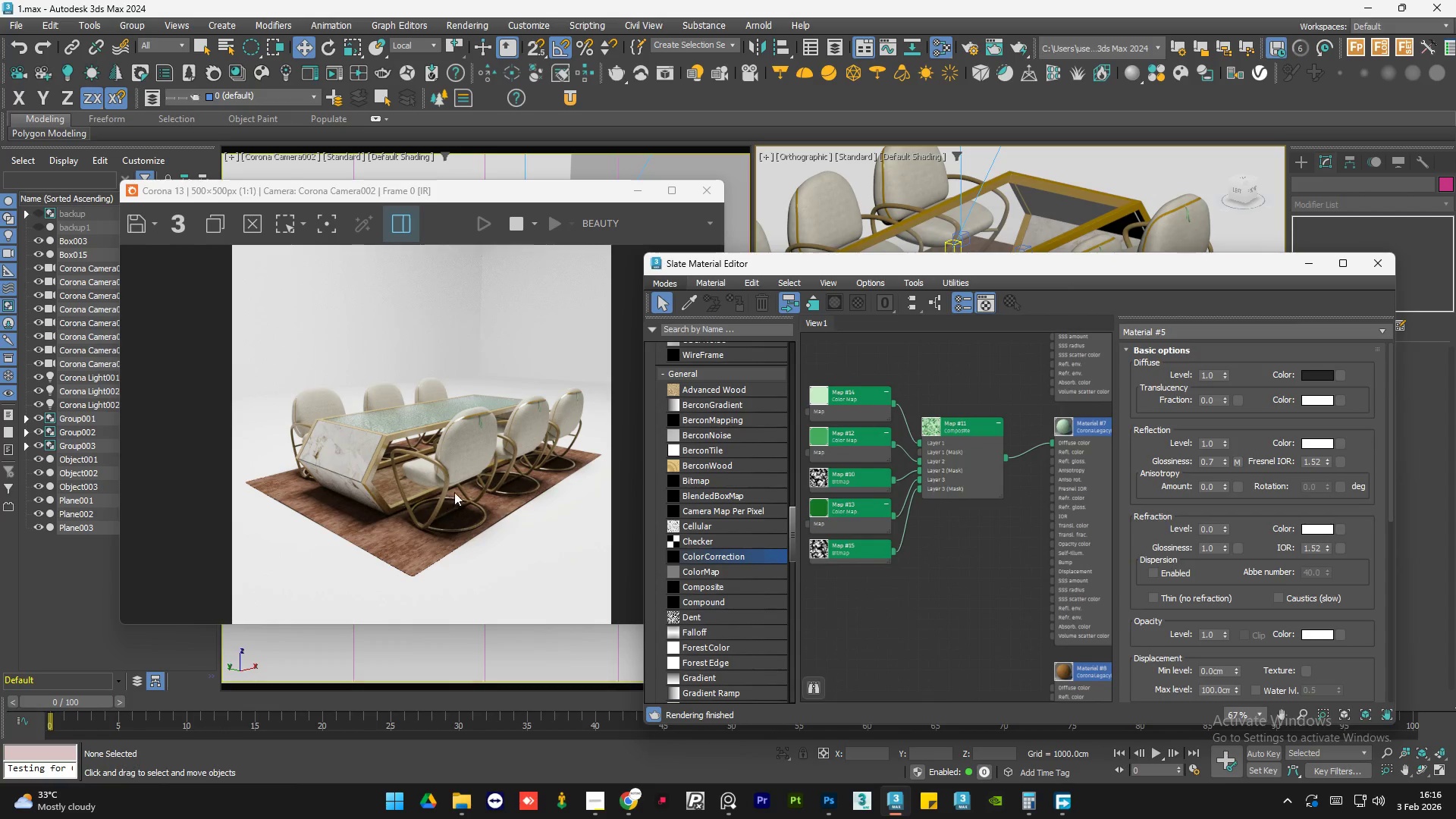 
scroll: coordinate [457, 489], scroll_direction: up, amount: 1.0
 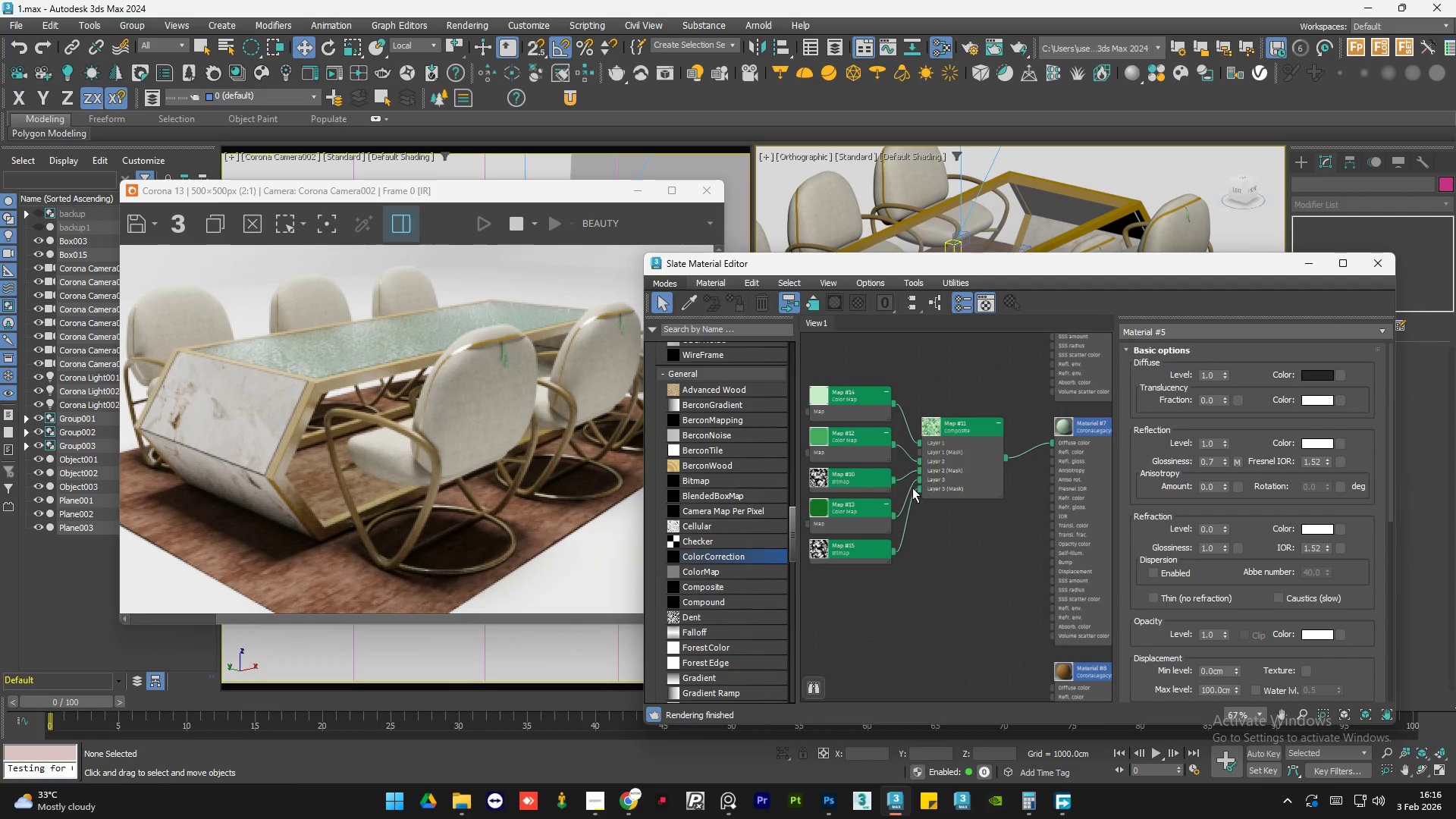 
double_click([956, 543])
 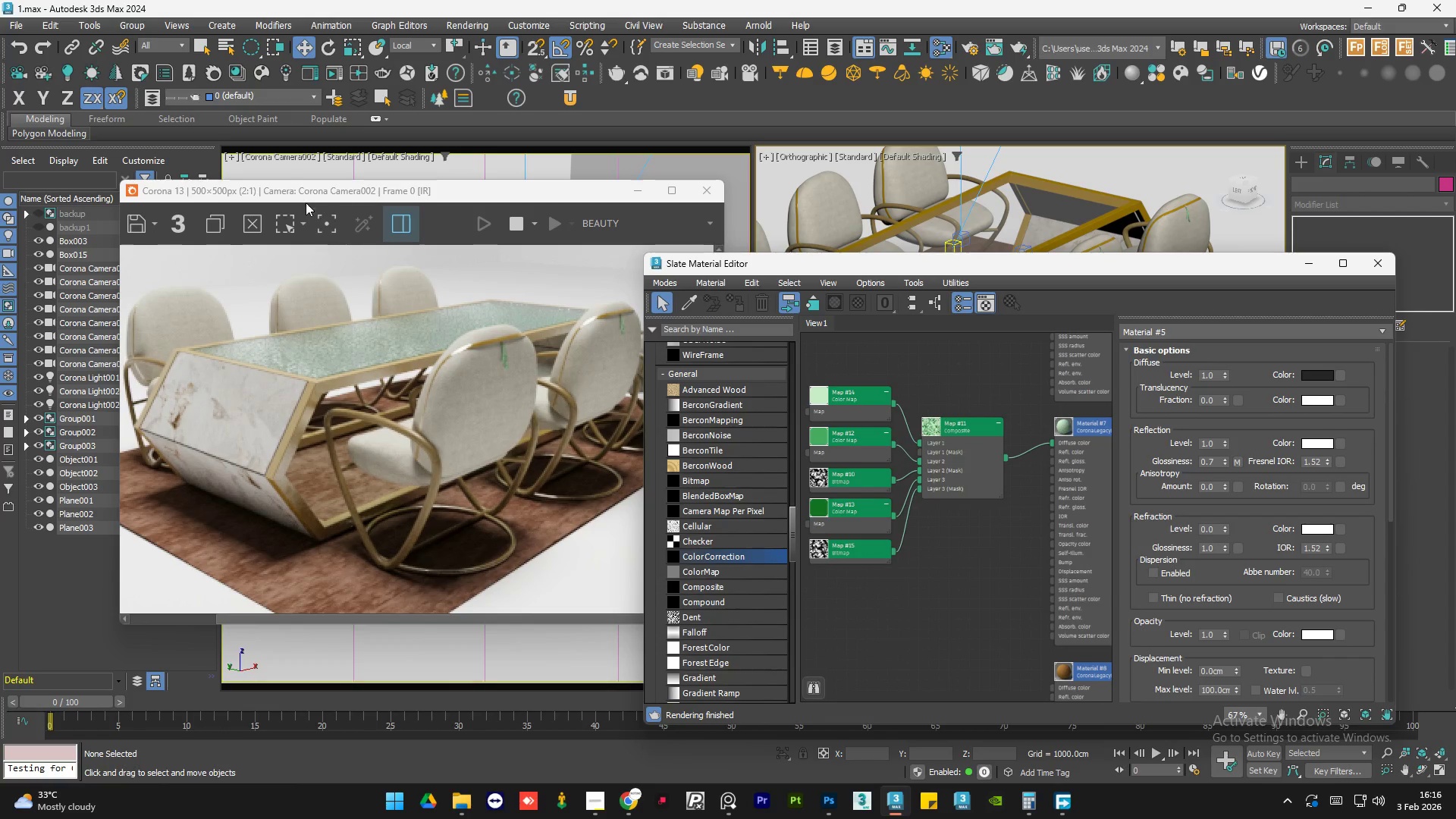 
left_click([290, 221])
 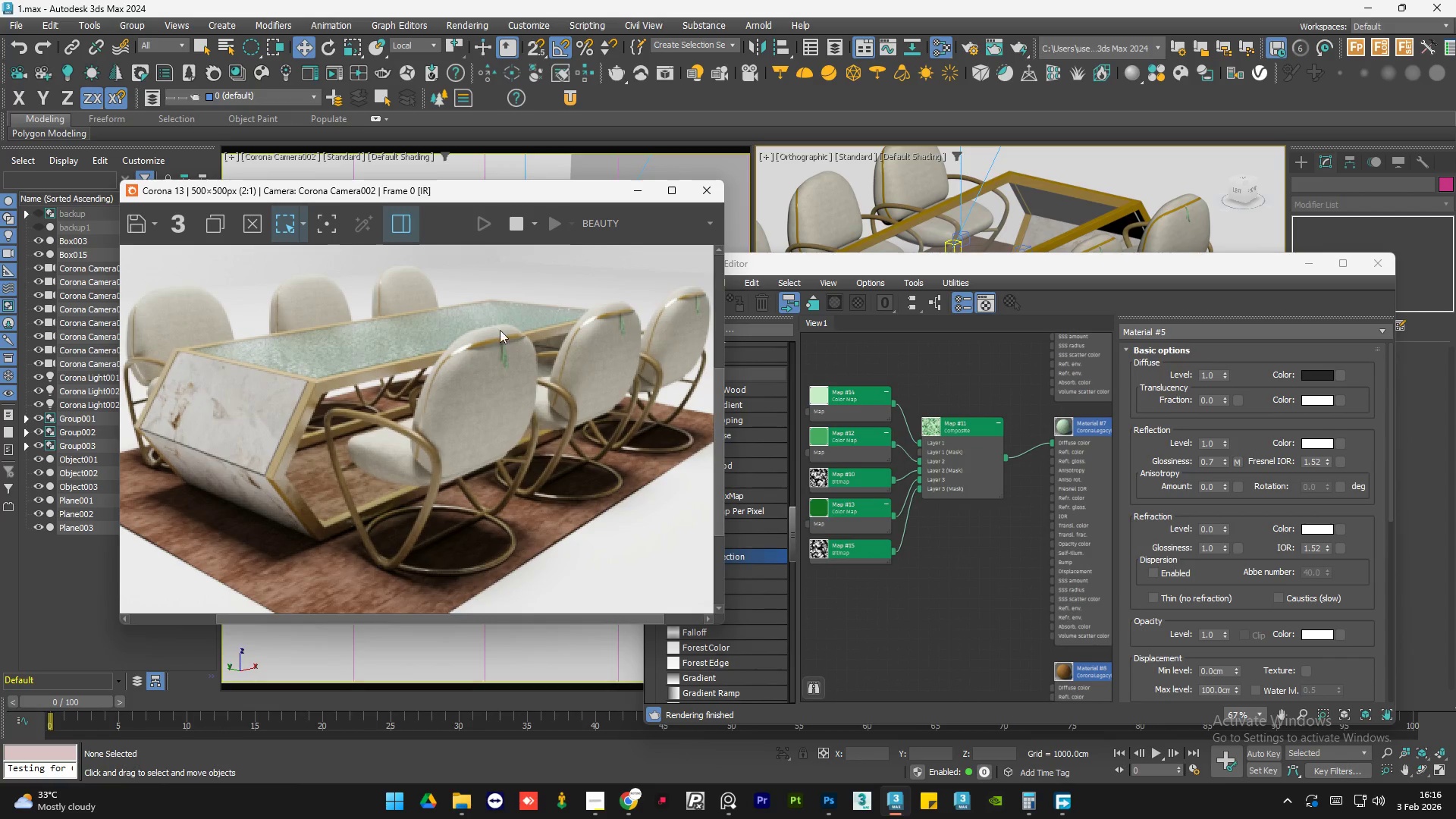 
scroll: coordinate [506, 336], scroll_direction: up, amount: 1.0
 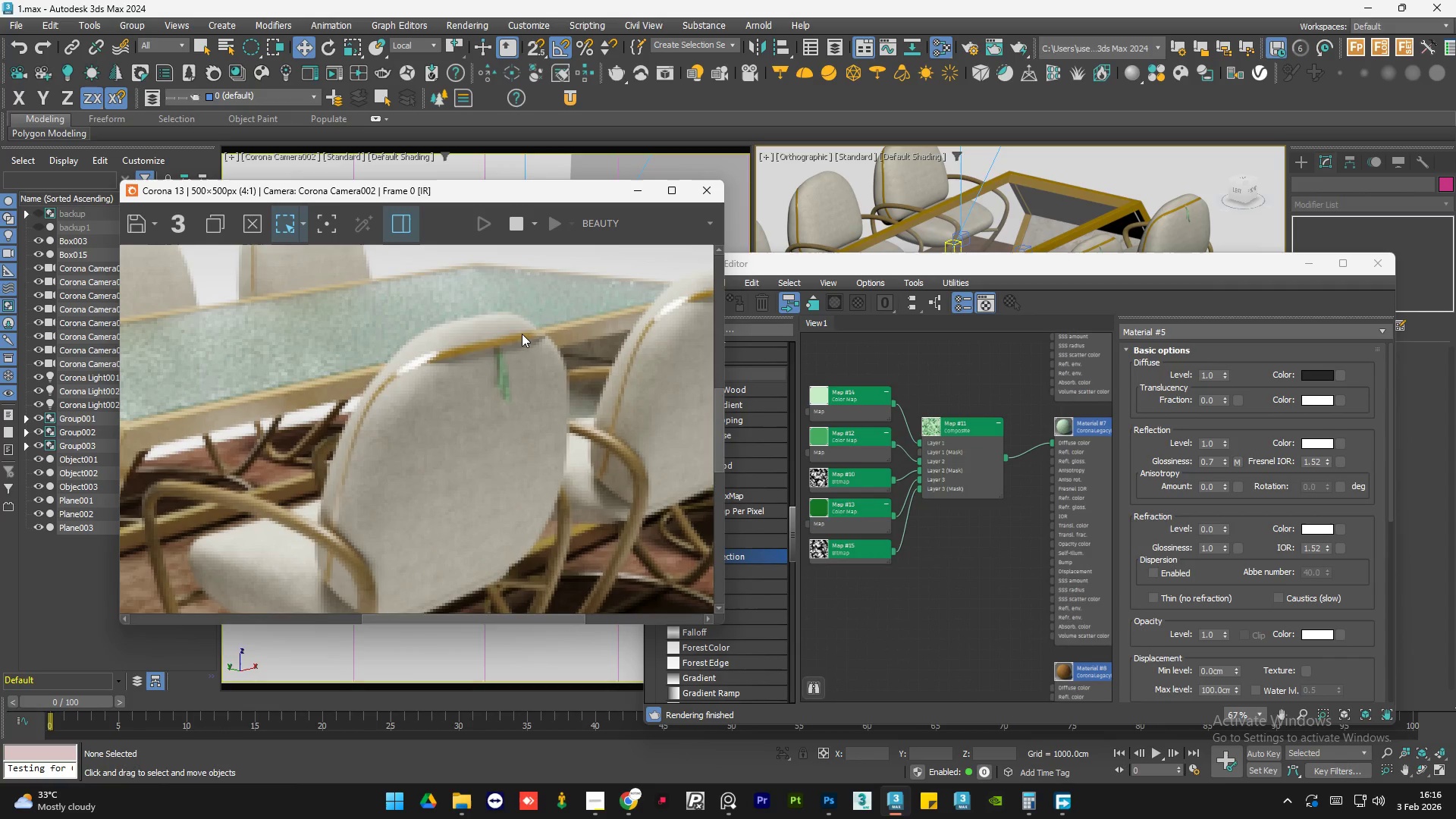 
left_click_drag(start_coordinate=[522, 333], to_coordinate=[485, 412])
 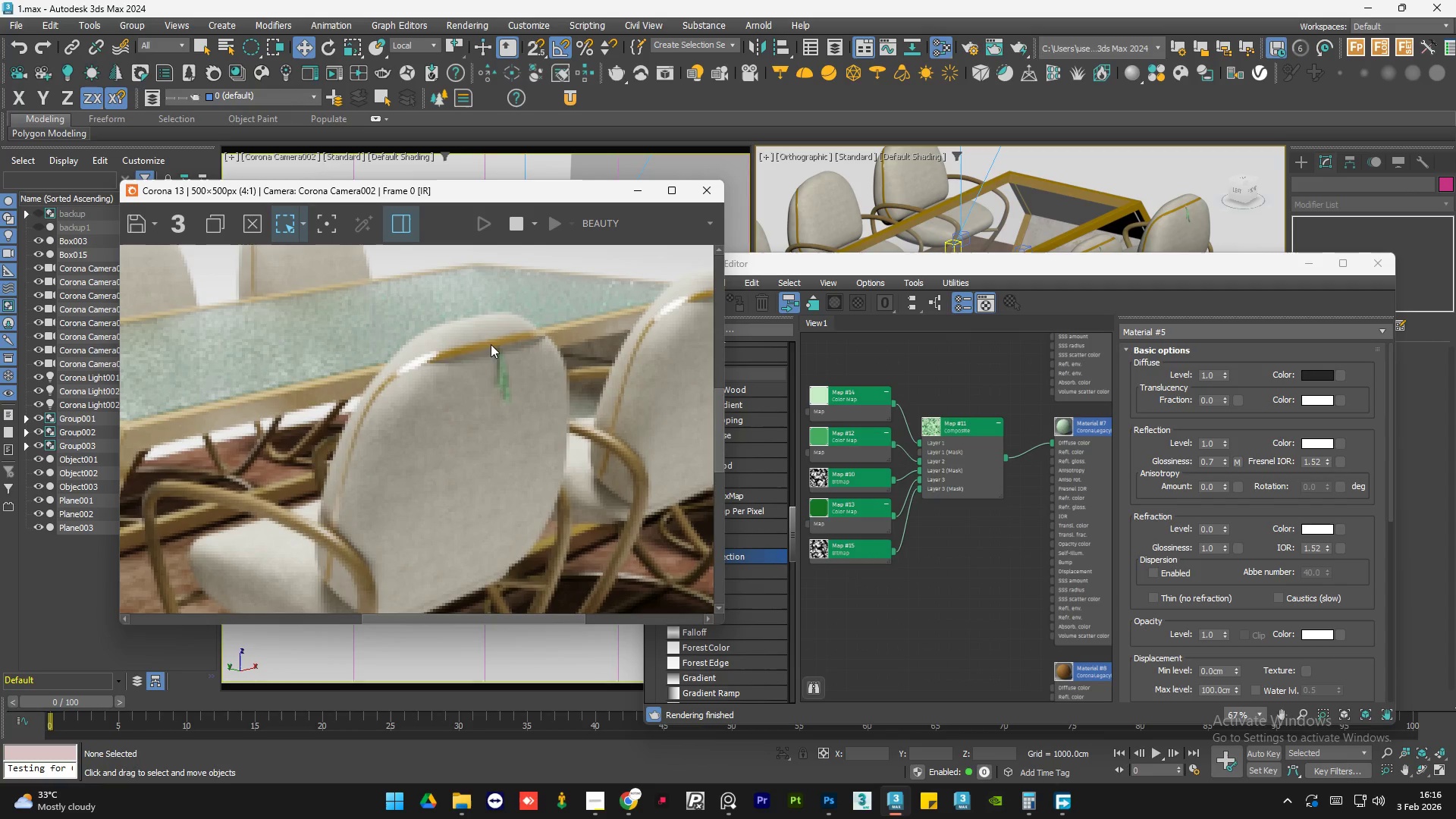 
left_click_drag(start_coordinate=[485, 338], to_coordinate=[522, 416])
 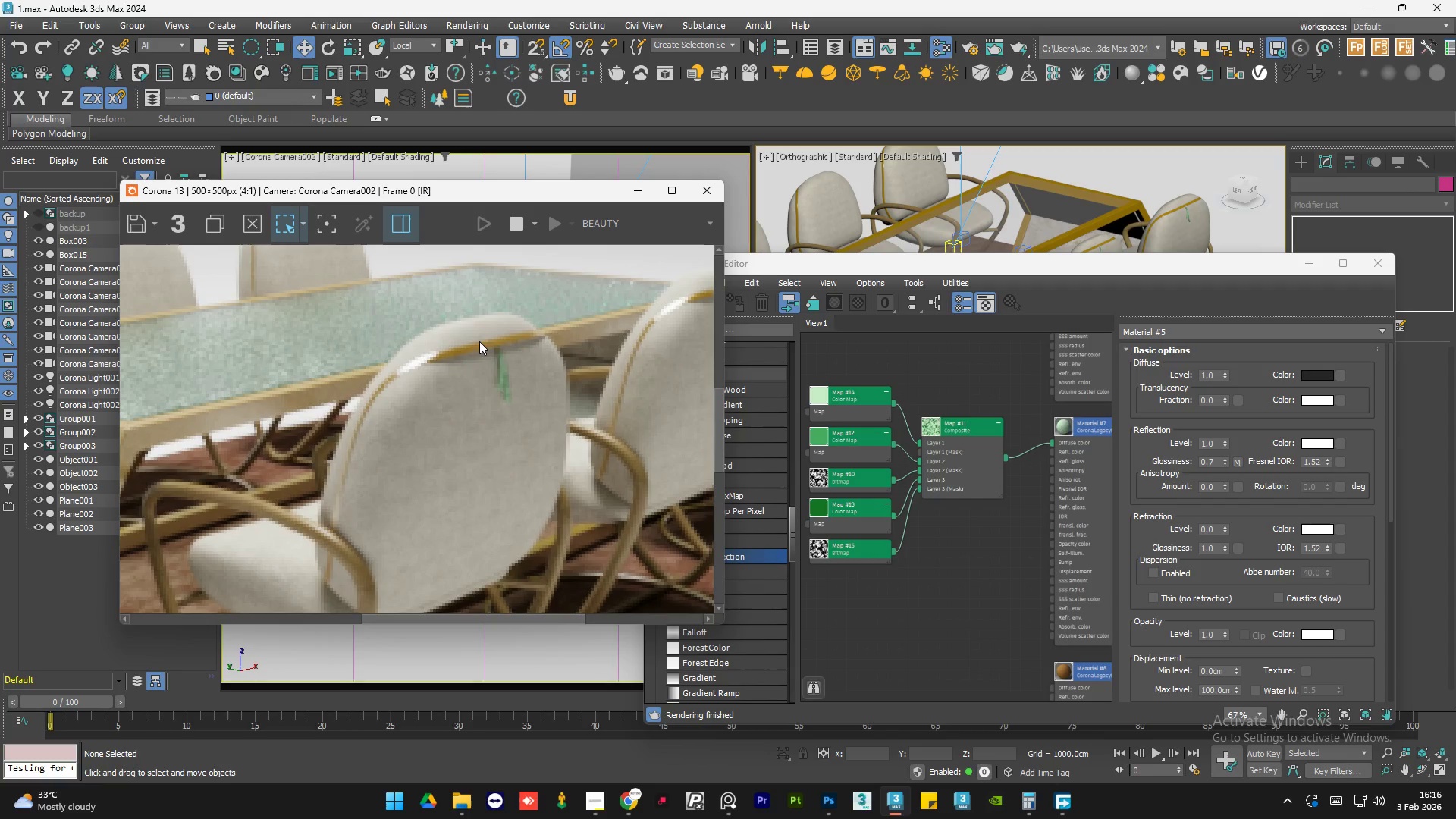 
left_click_drag(start_coordinate=[479, 341], to_coordinate=[519, 414])
 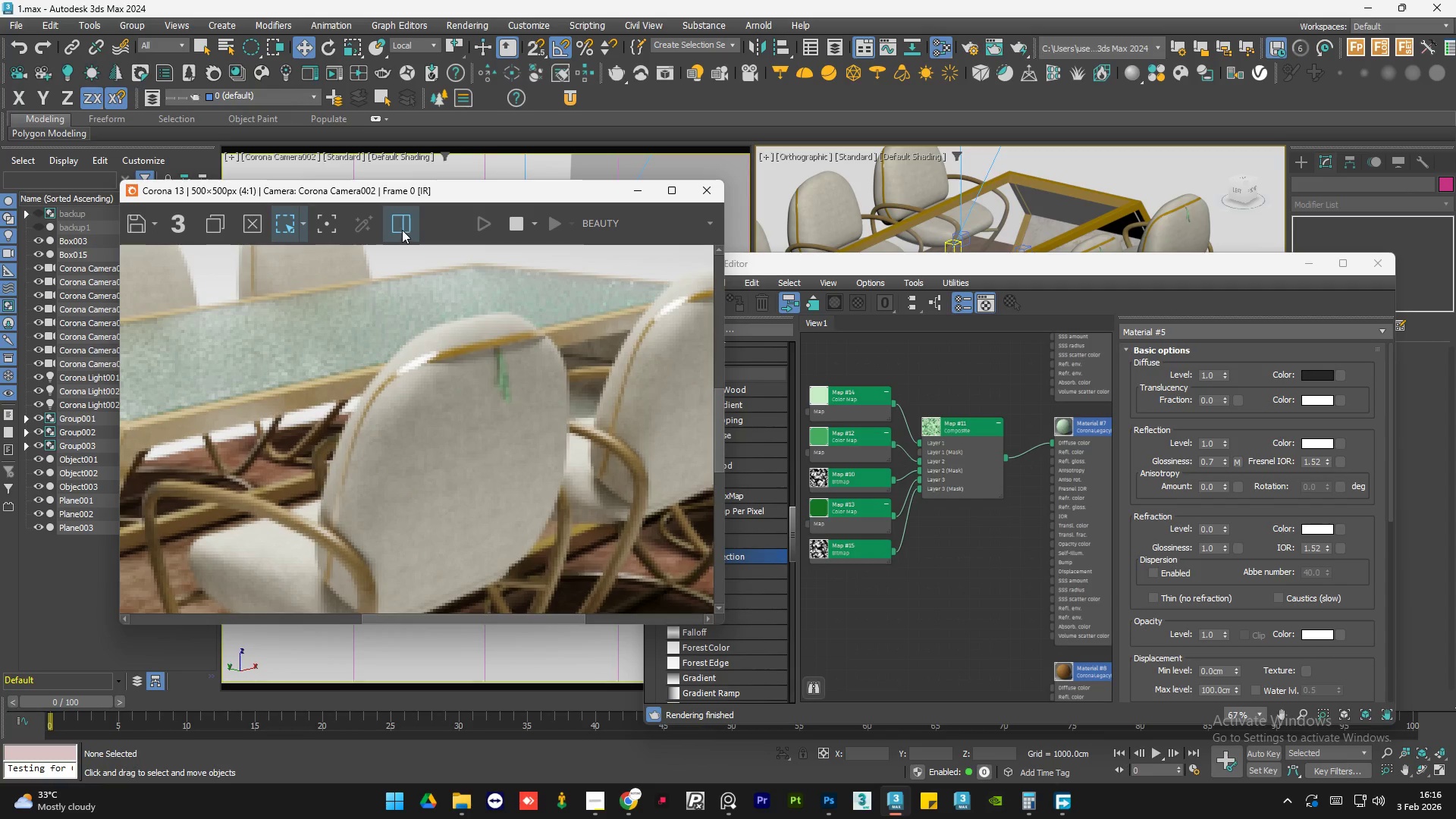 
left_click([402, 229])
 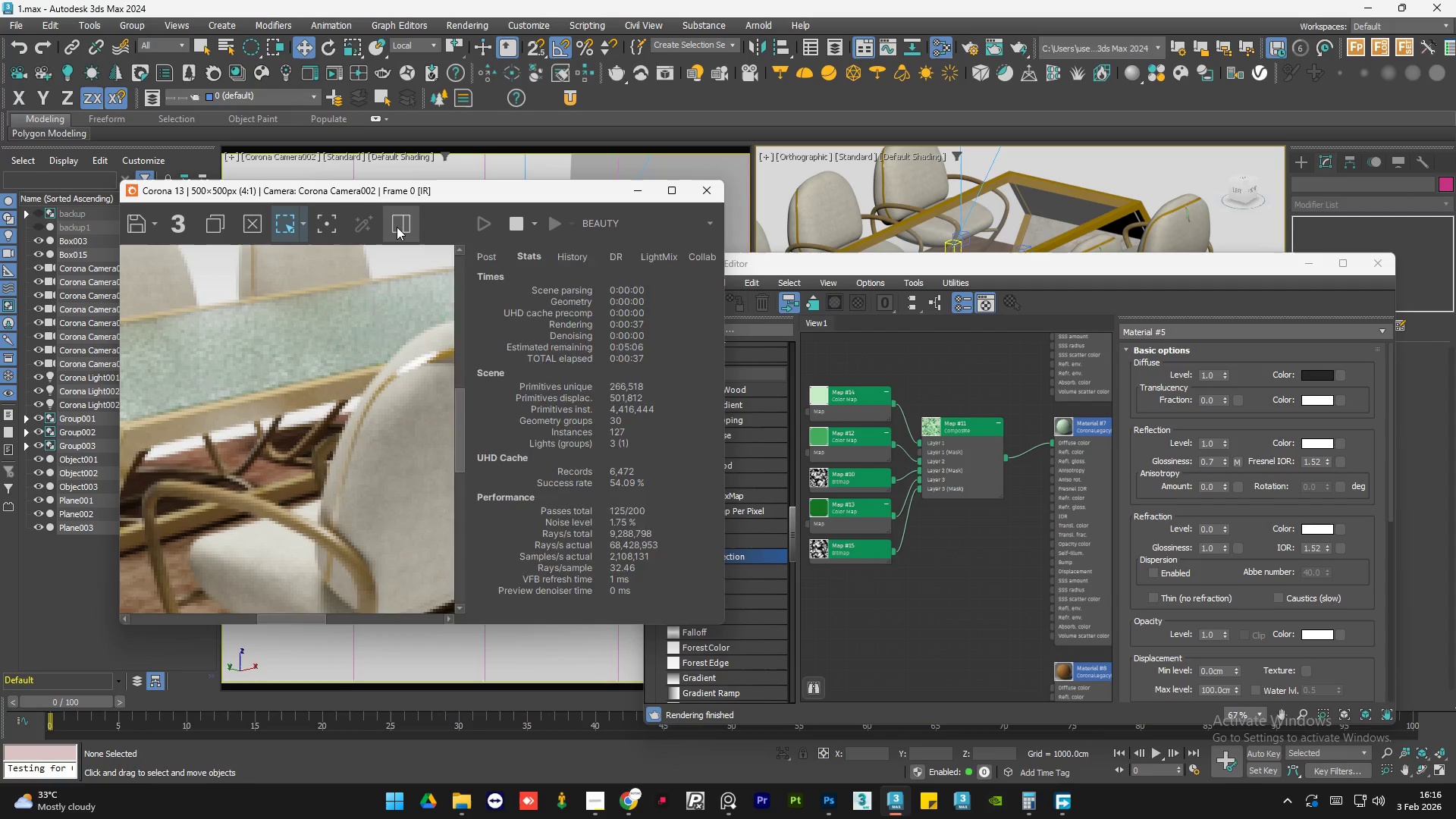 
scroll: coordinate [438, 360], scroll_direction: down, amount: 1.0
 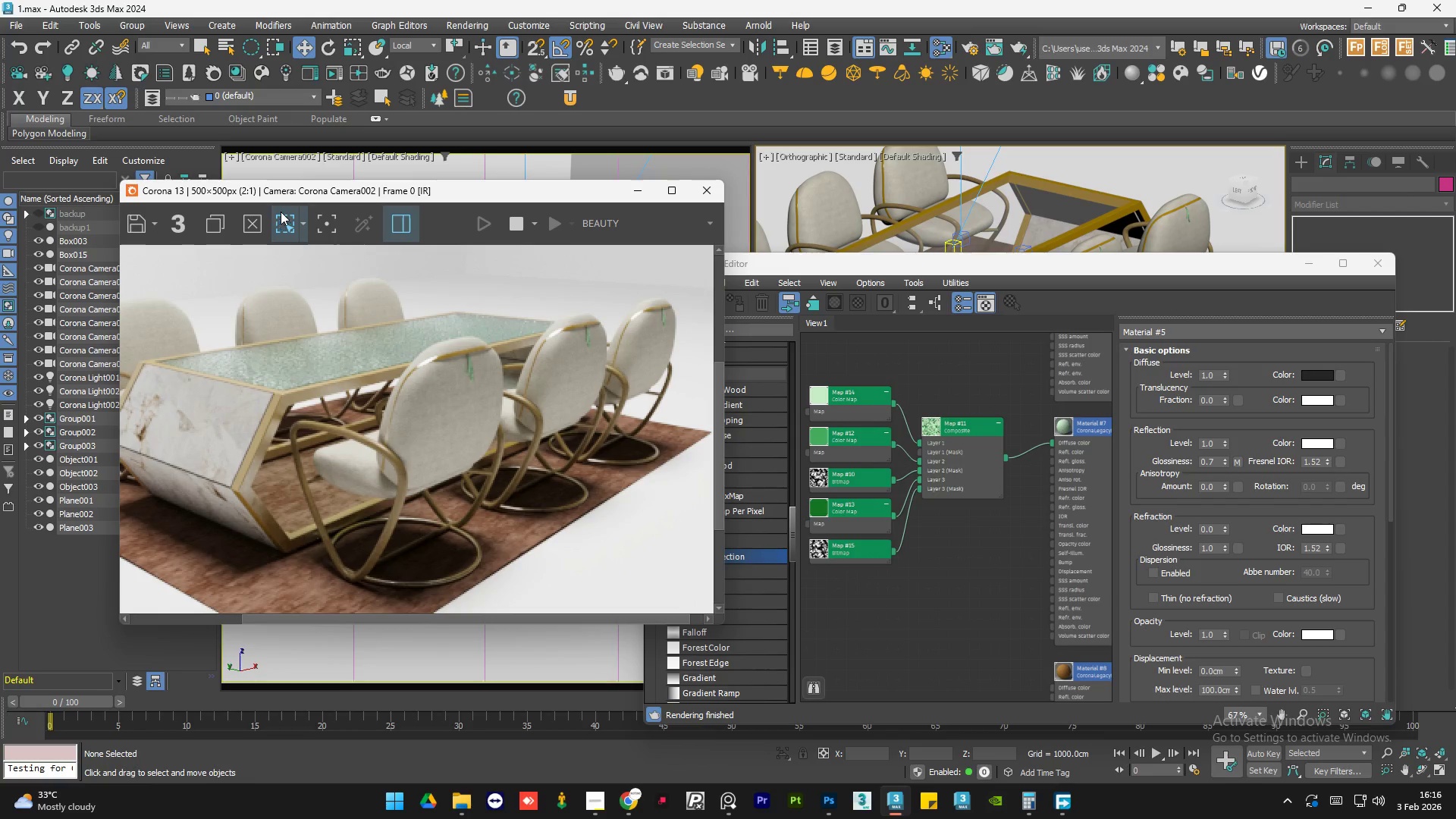 
left_click([303, 219])
 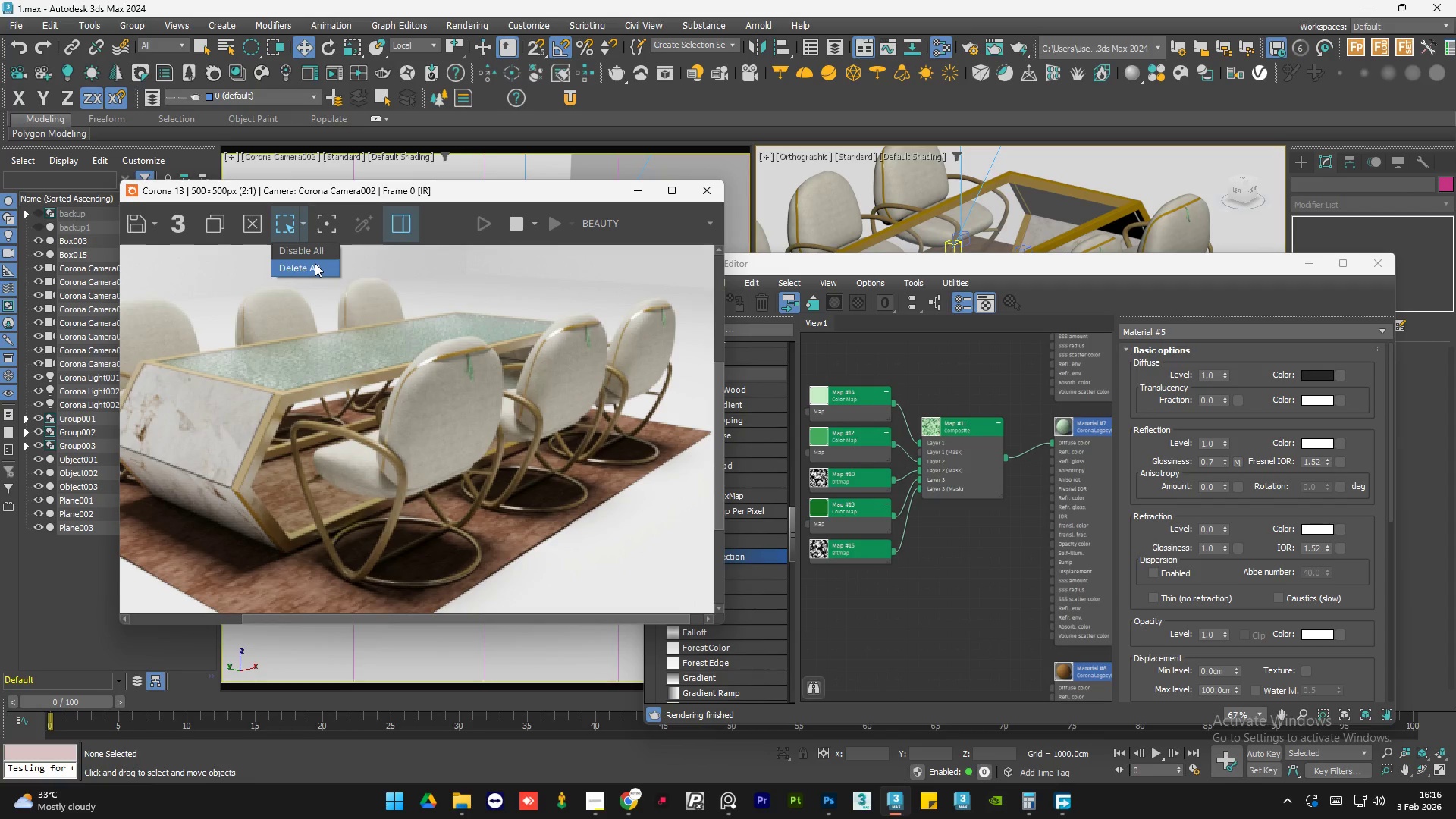 
left_click([315, 263])
 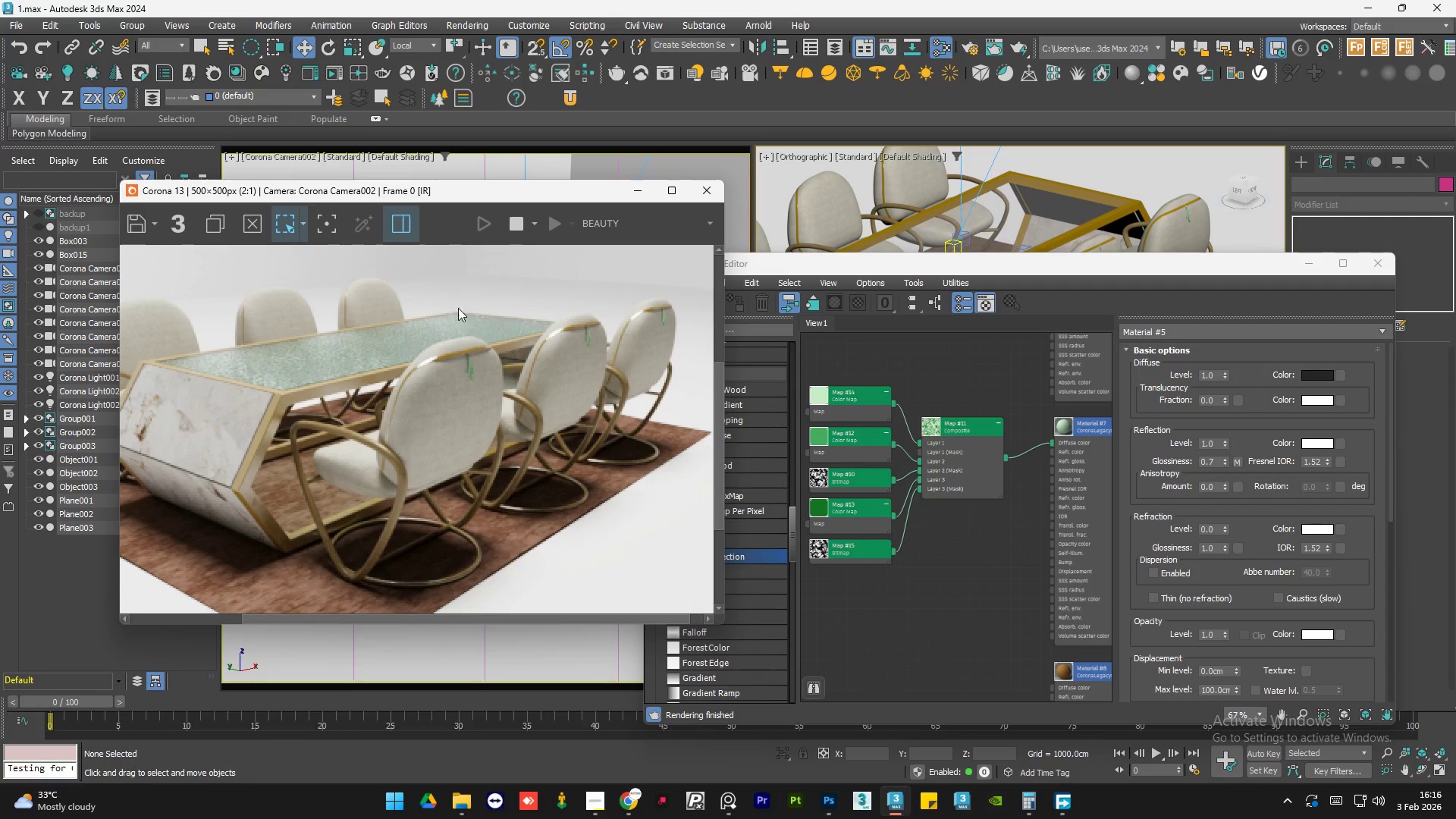 
scroll: coordinate [474, 357], scroll_direction: up, amount: 2.0
 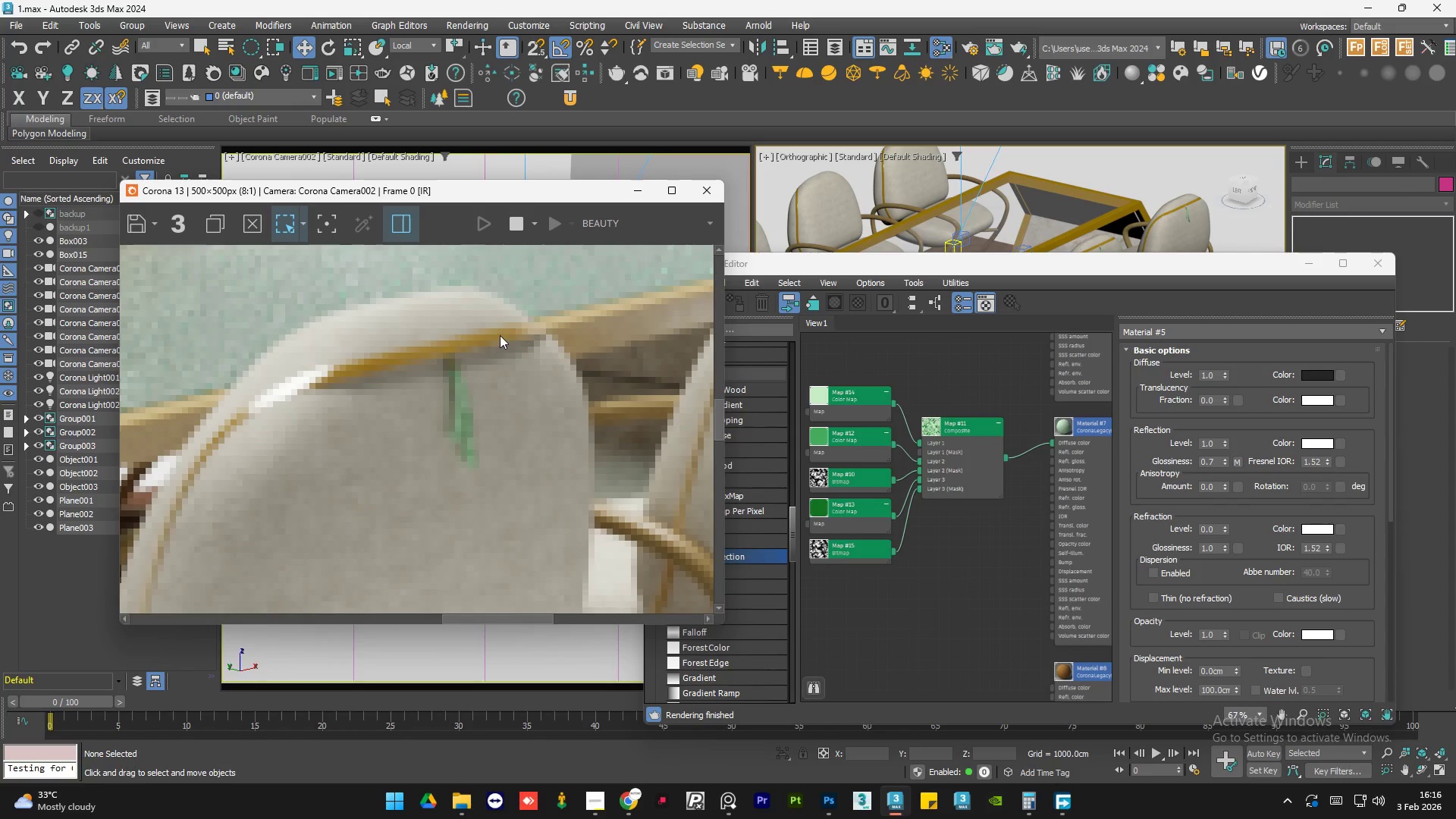 
left_click_drag(start_coordinate=[501, 334], to_coordinate=[417, 479])
 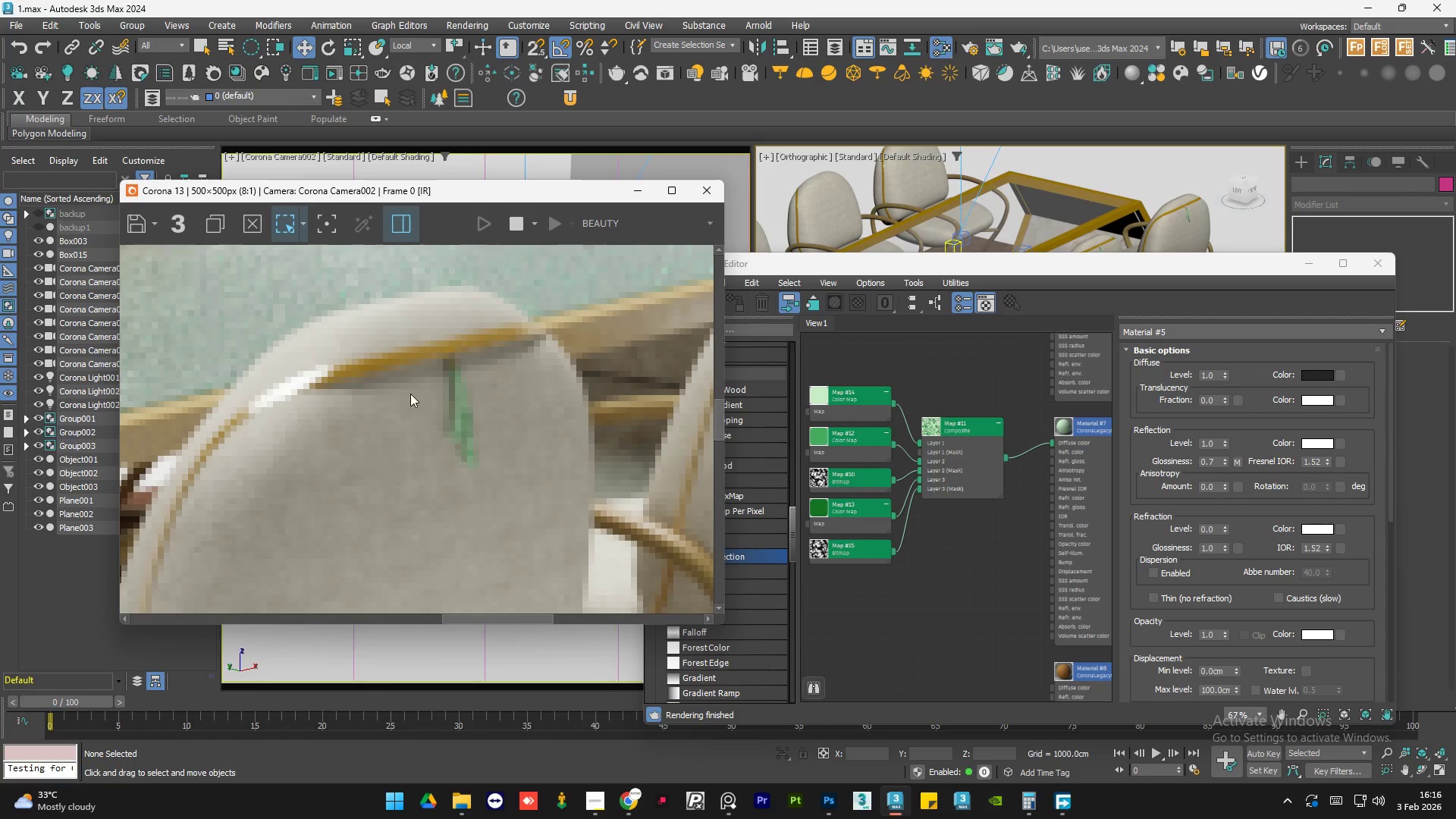 
scroll: coordinate [406, 394], scroll_direction: down, amount: 4.0
 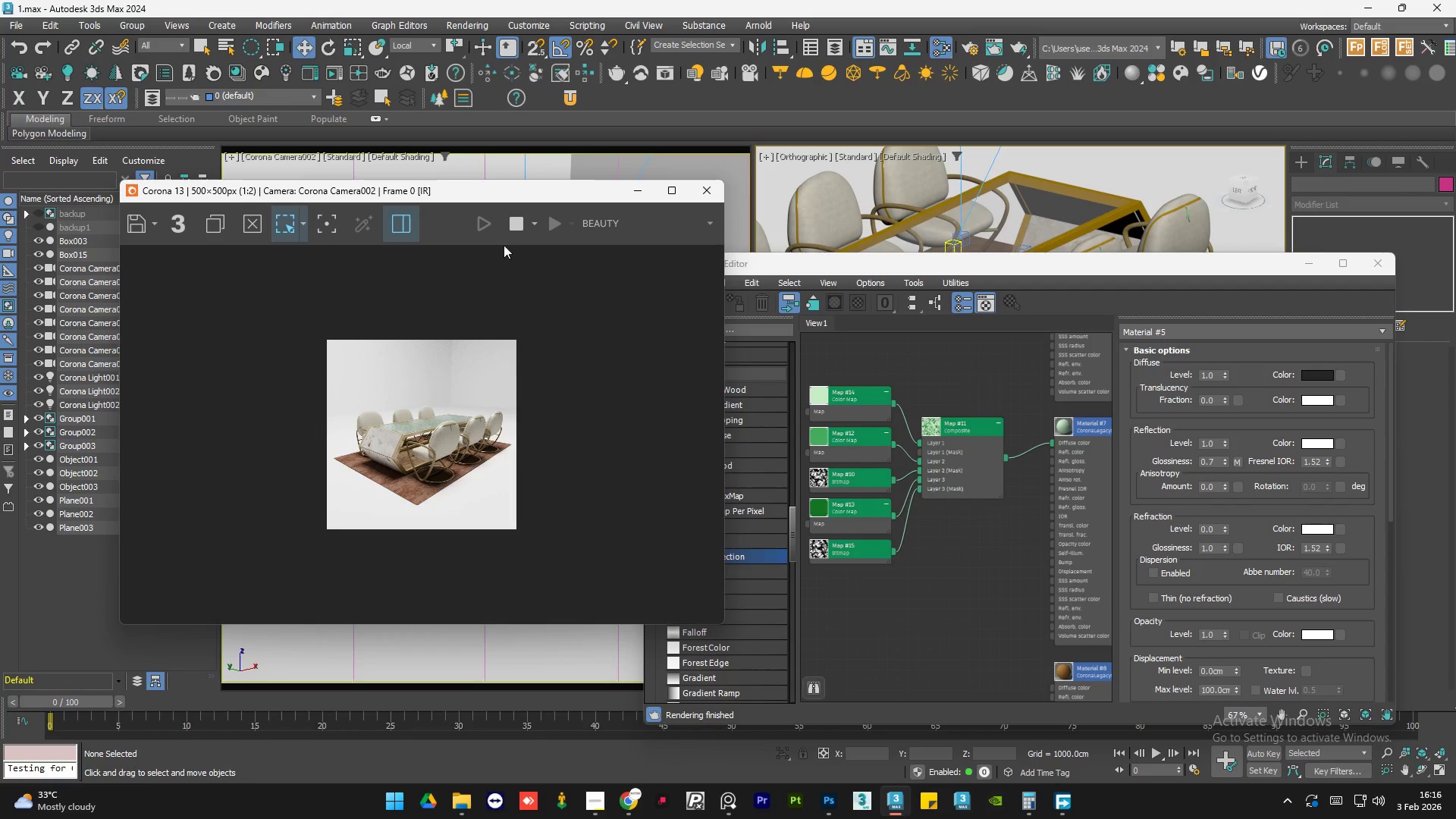 
left_click([519, 231])
 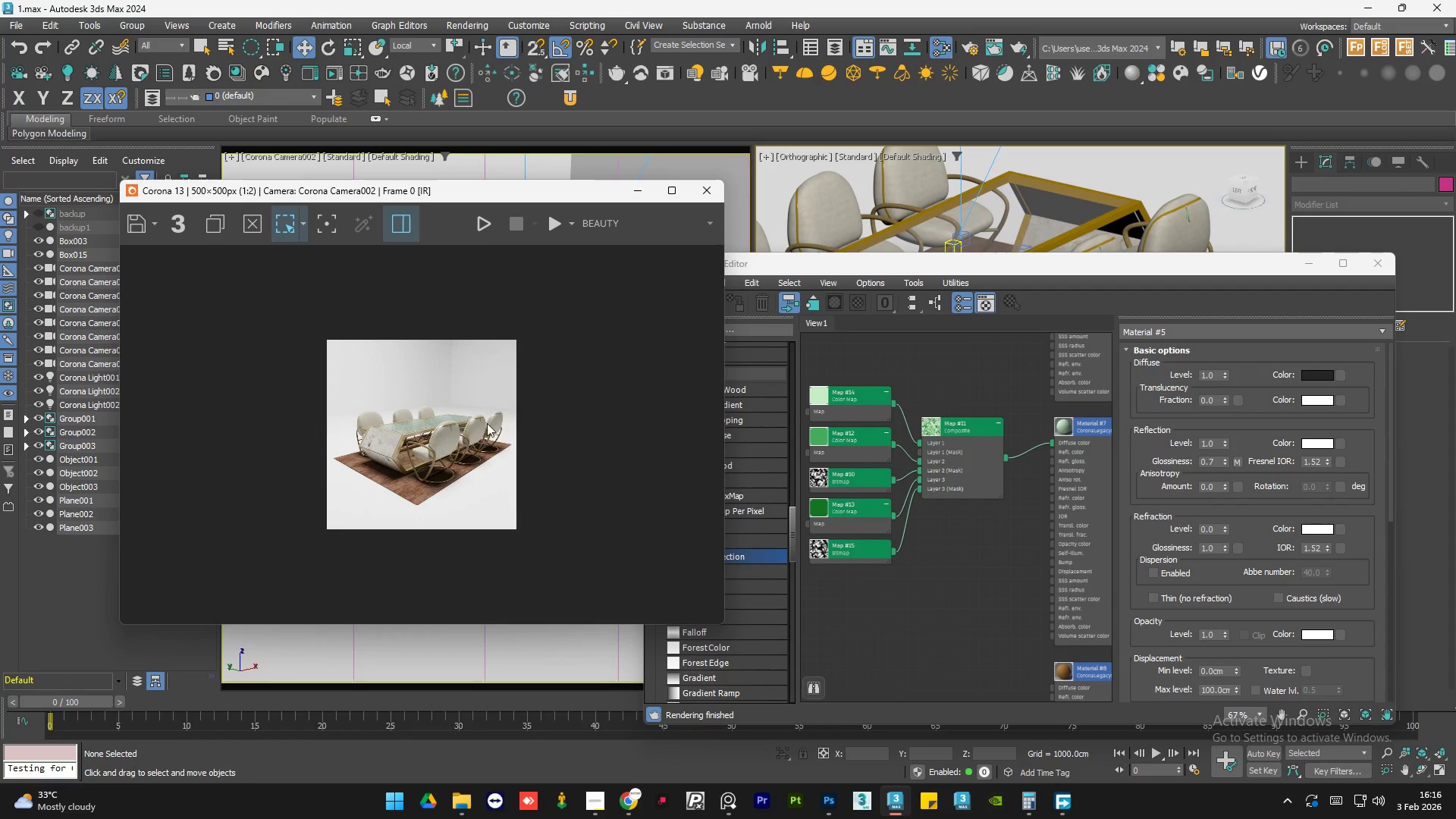 
scroll: coordinate [455, 419], scroll_direction: up, amount: 2.0
 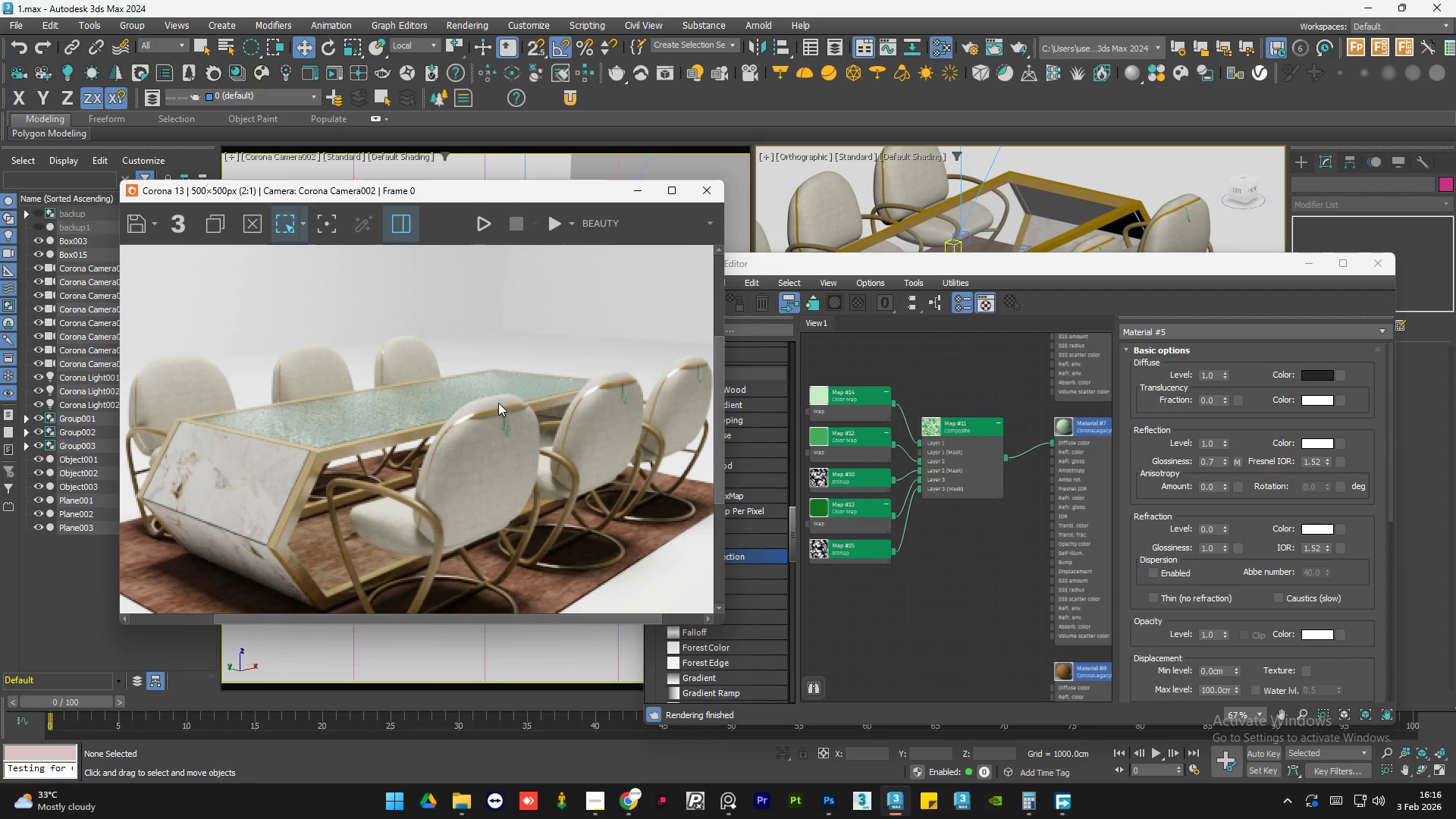 
left_click_drag(start_coordinate=[494, 401], to_coordinate=[521, 448])
 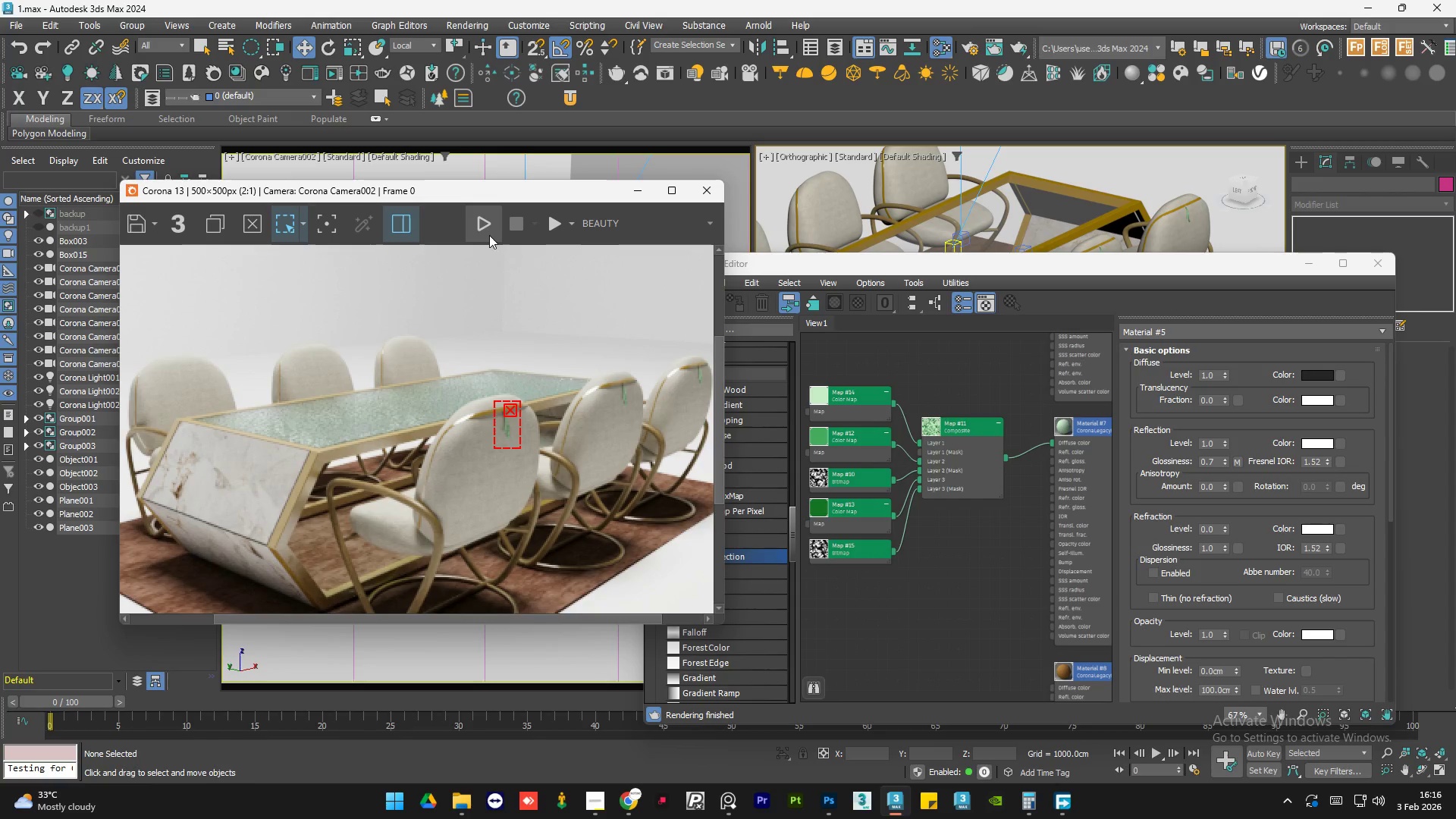 
left_click([486, 232])
 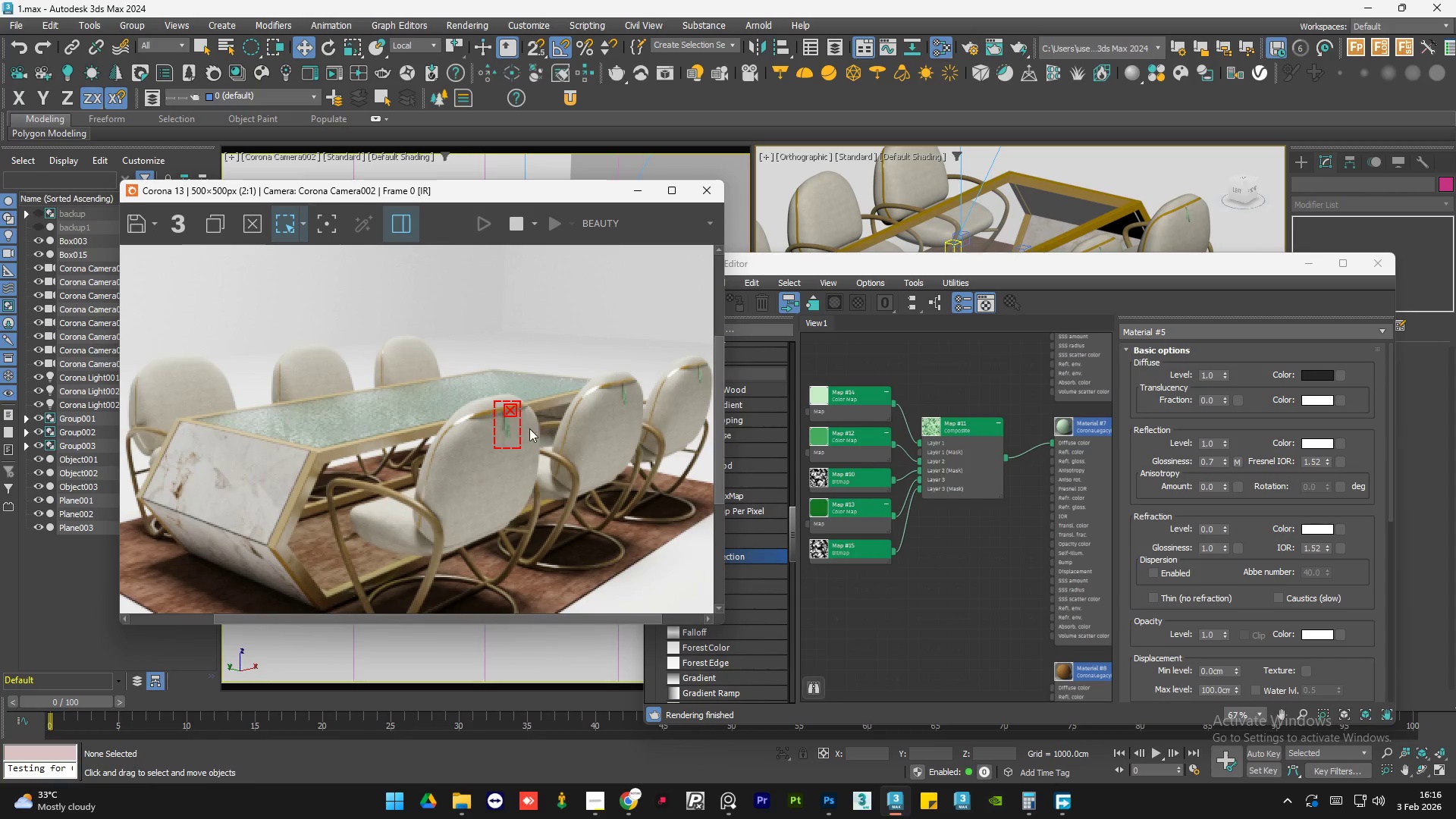 
scroll: coordinate [516, 360], scroll_direction: up, amount: 3.0
 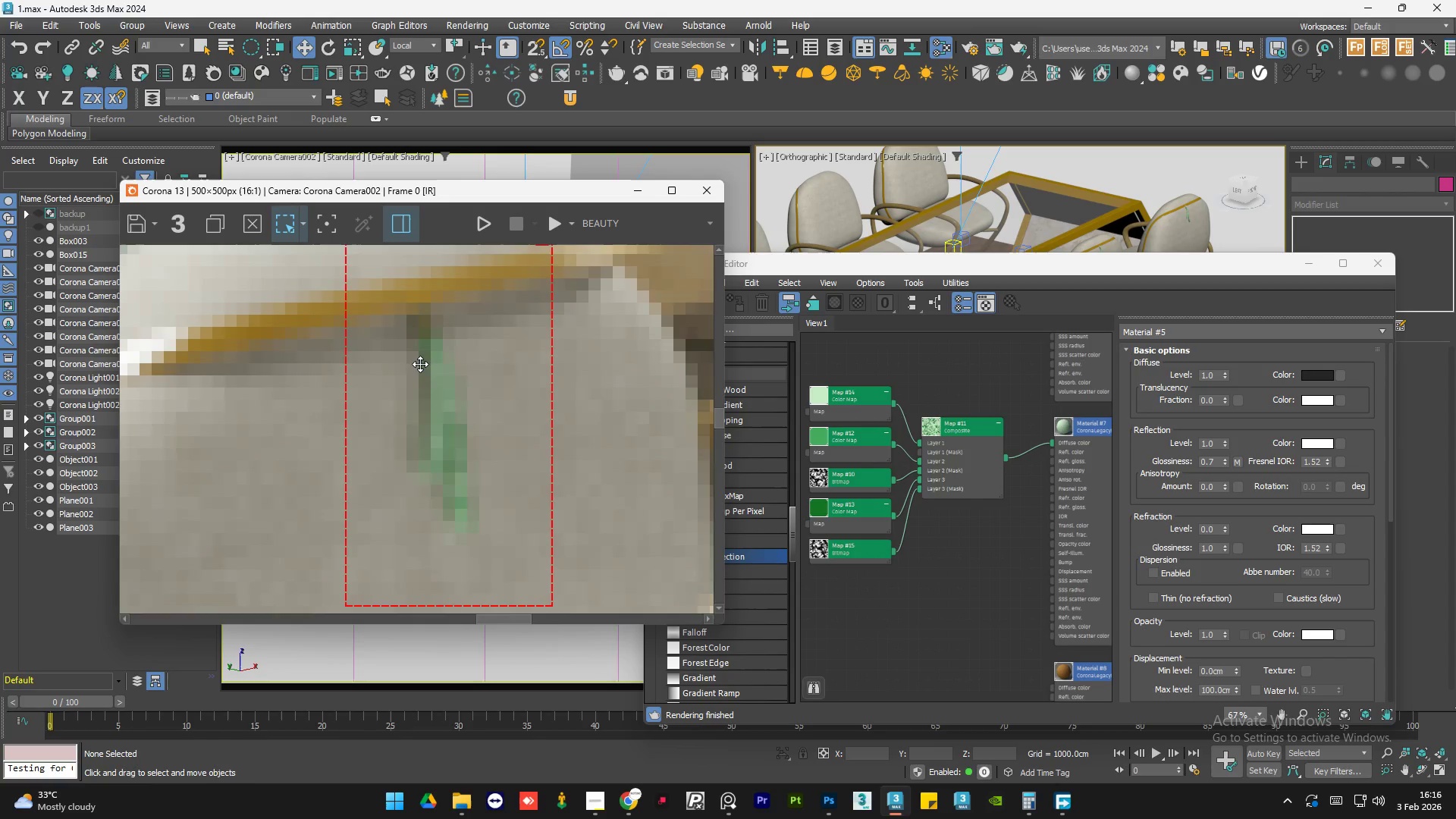 
scroll: coordinate [420, 364], scroll_direction: down, amount: 1.0
 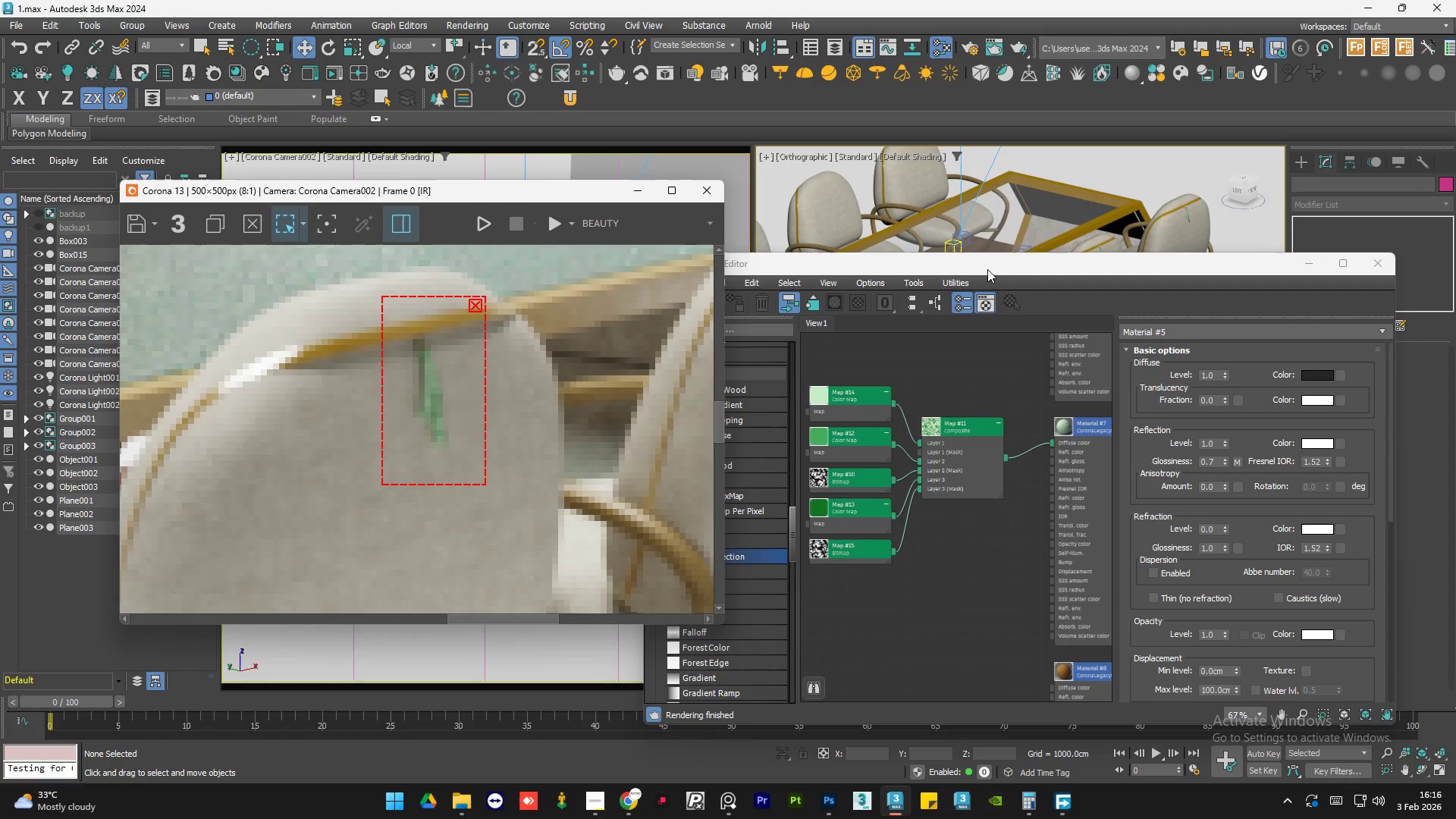 
left_click([956, 534])
 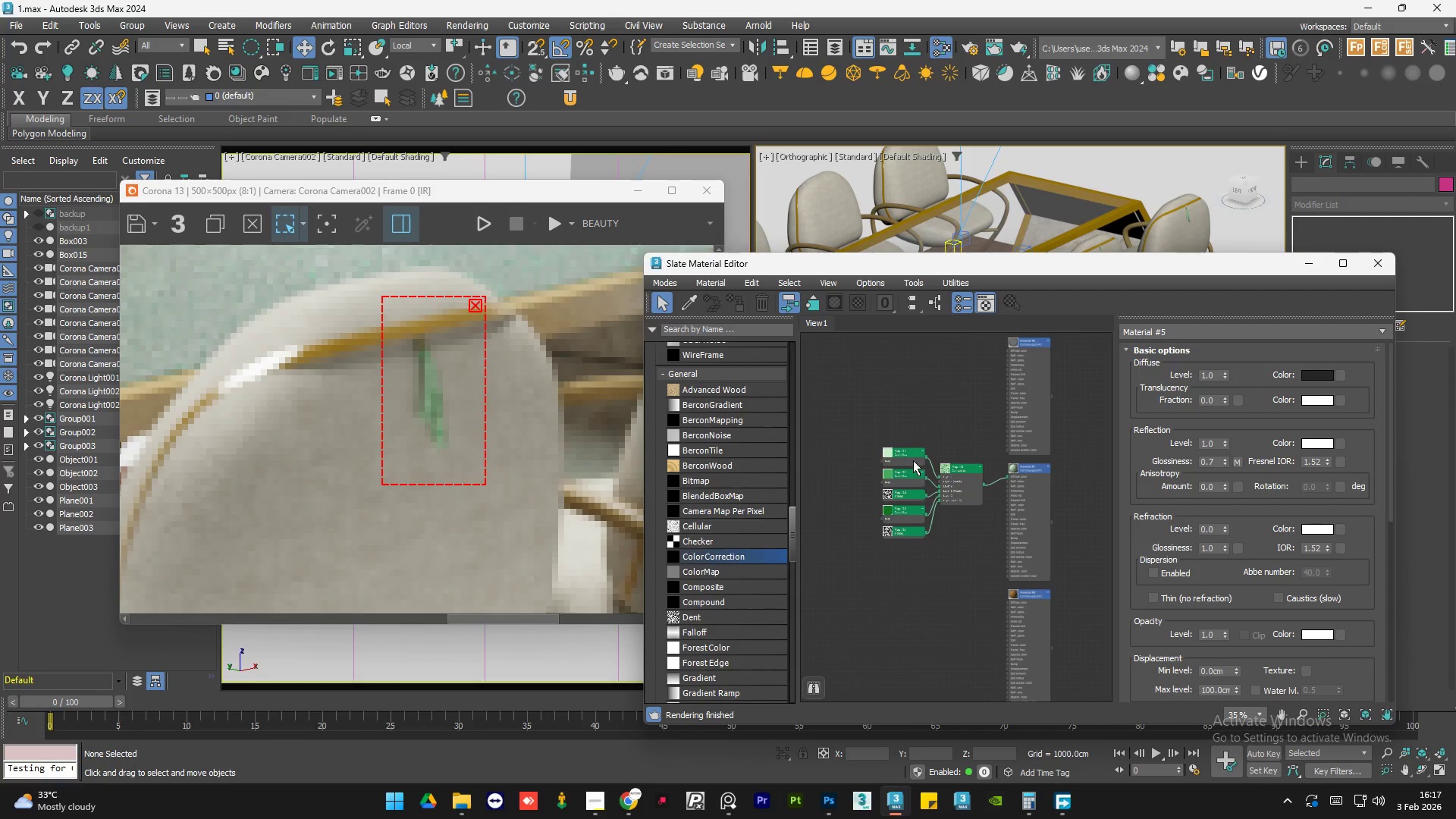 
scroll: coordinate [959, 512], scroll_direction: down, amount: 3.0
 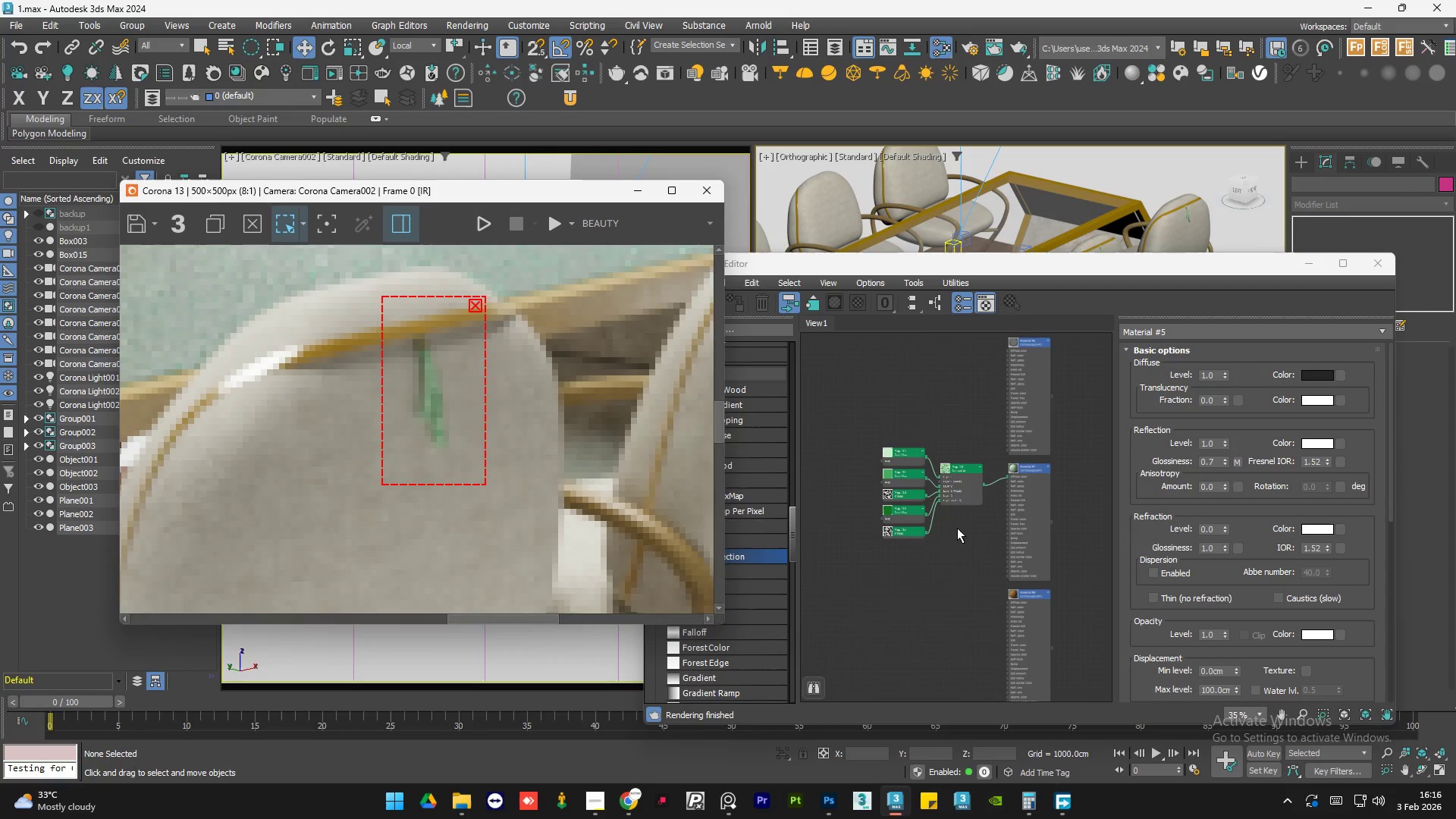 
scroll: coordinate [912, 459], scroll_direction: up, amount: 1.0
 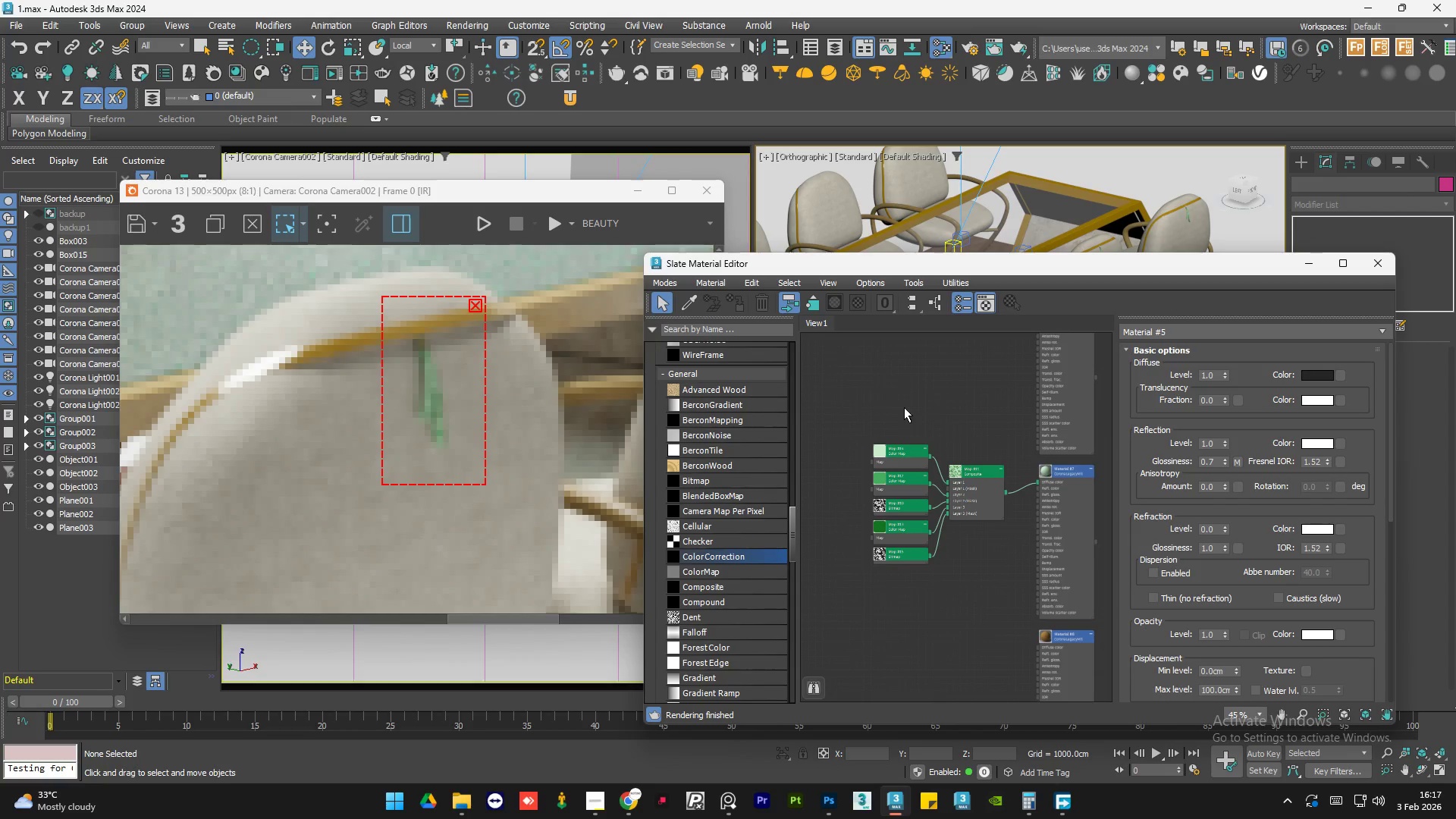 
left_click_drag(start_coordinate=[904, 403], to_coordinate=[901, 601])
 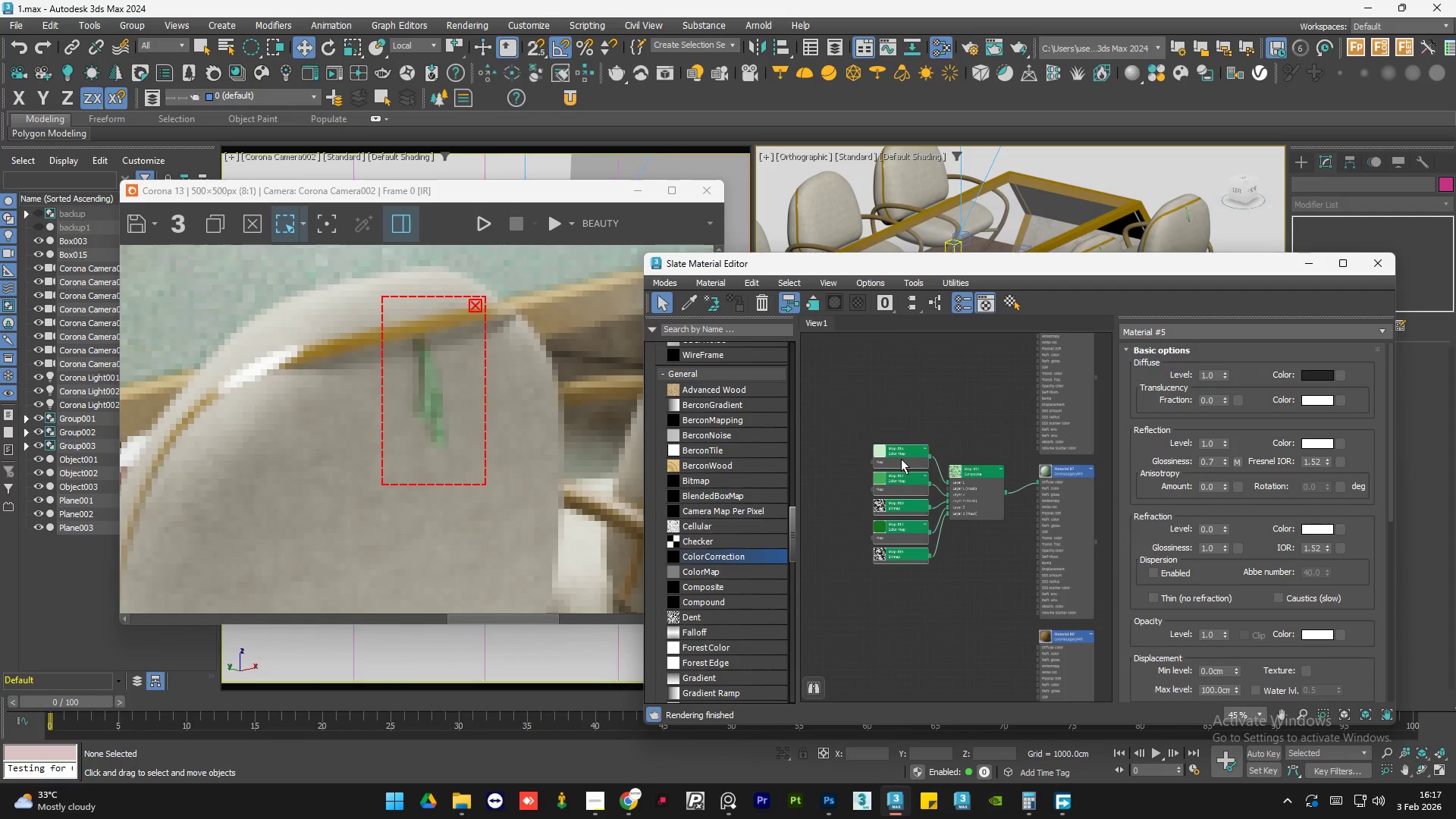 
left_click_drag(start_coordinate=[901, 459], to_coordinate=[880, 407])
 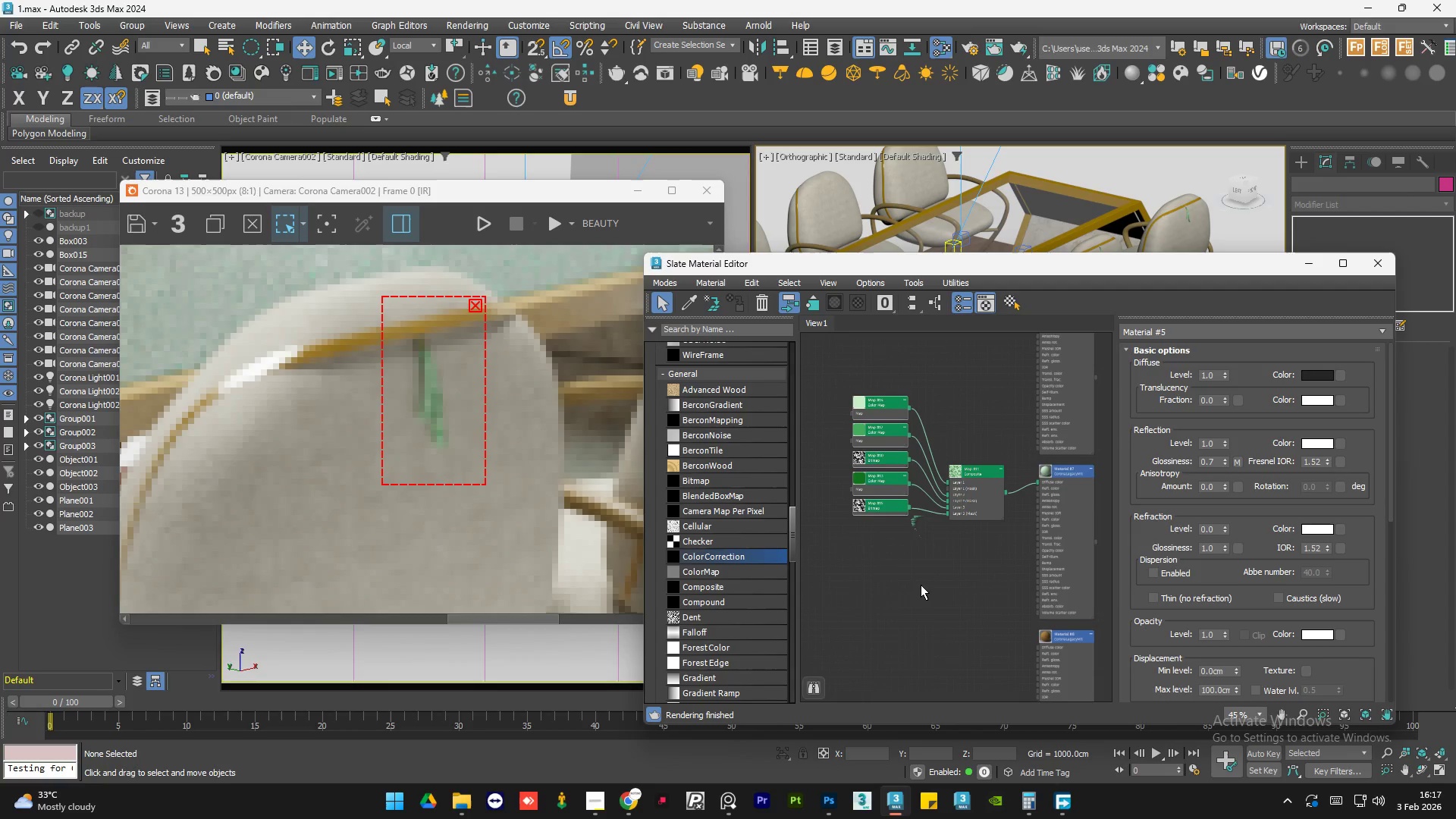 
left_click([921, 585])
 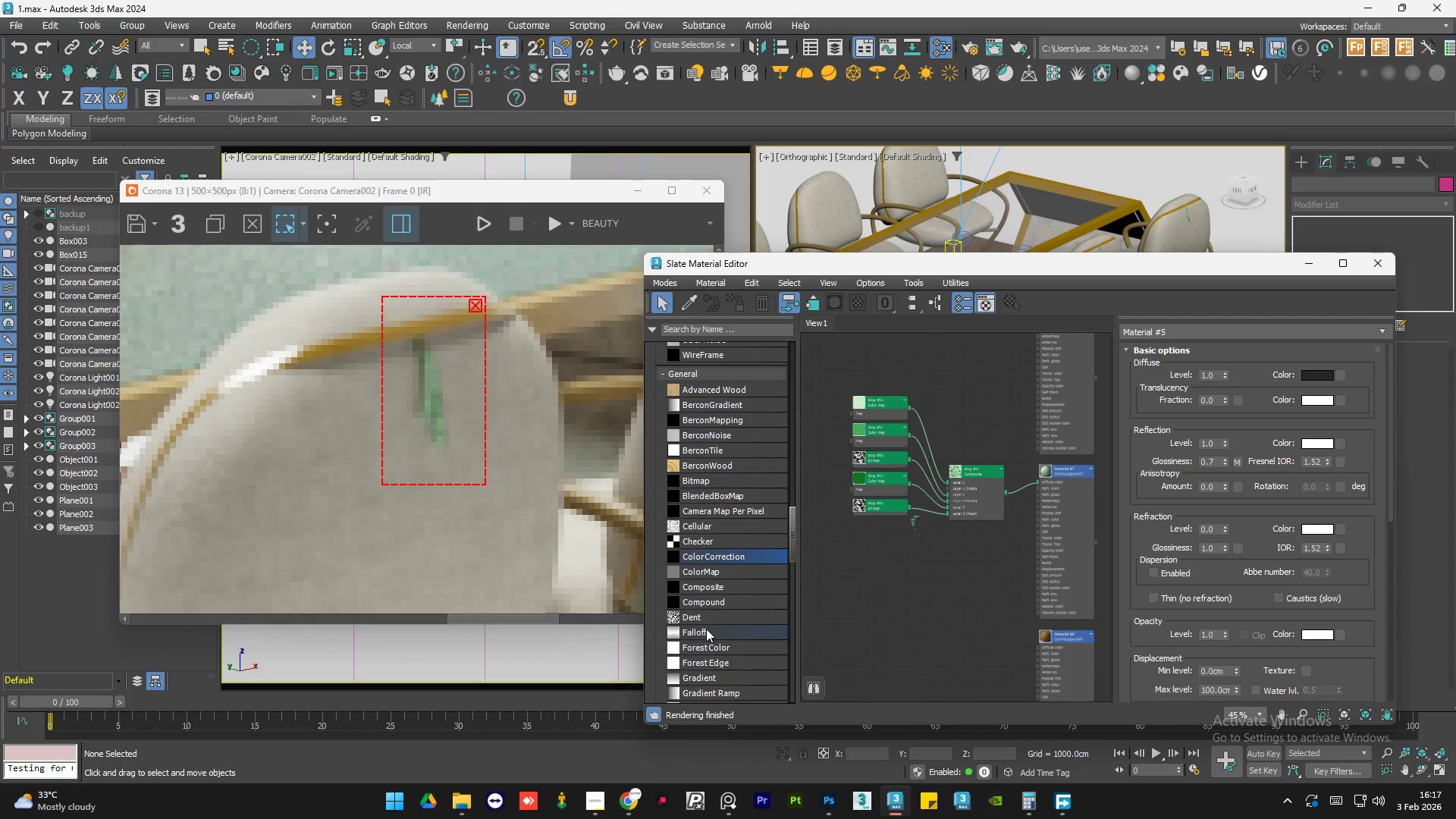 
left_click_drag(start_coordinate=[704, 632], to_coordinate=[899, 529])
 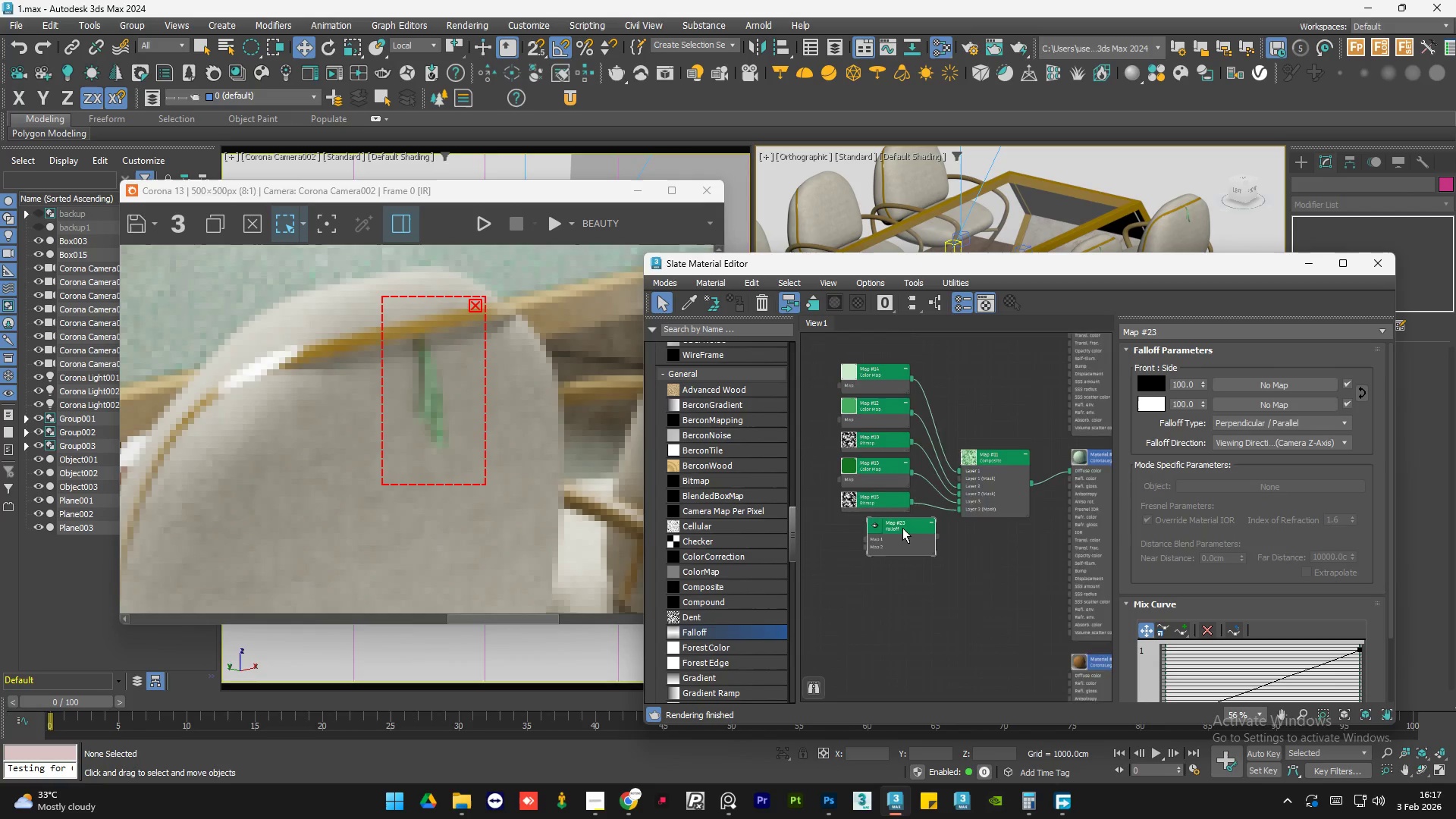 
left_click_drag(start_coordinate=[885, 538], to_coordinate=[848, 550])
 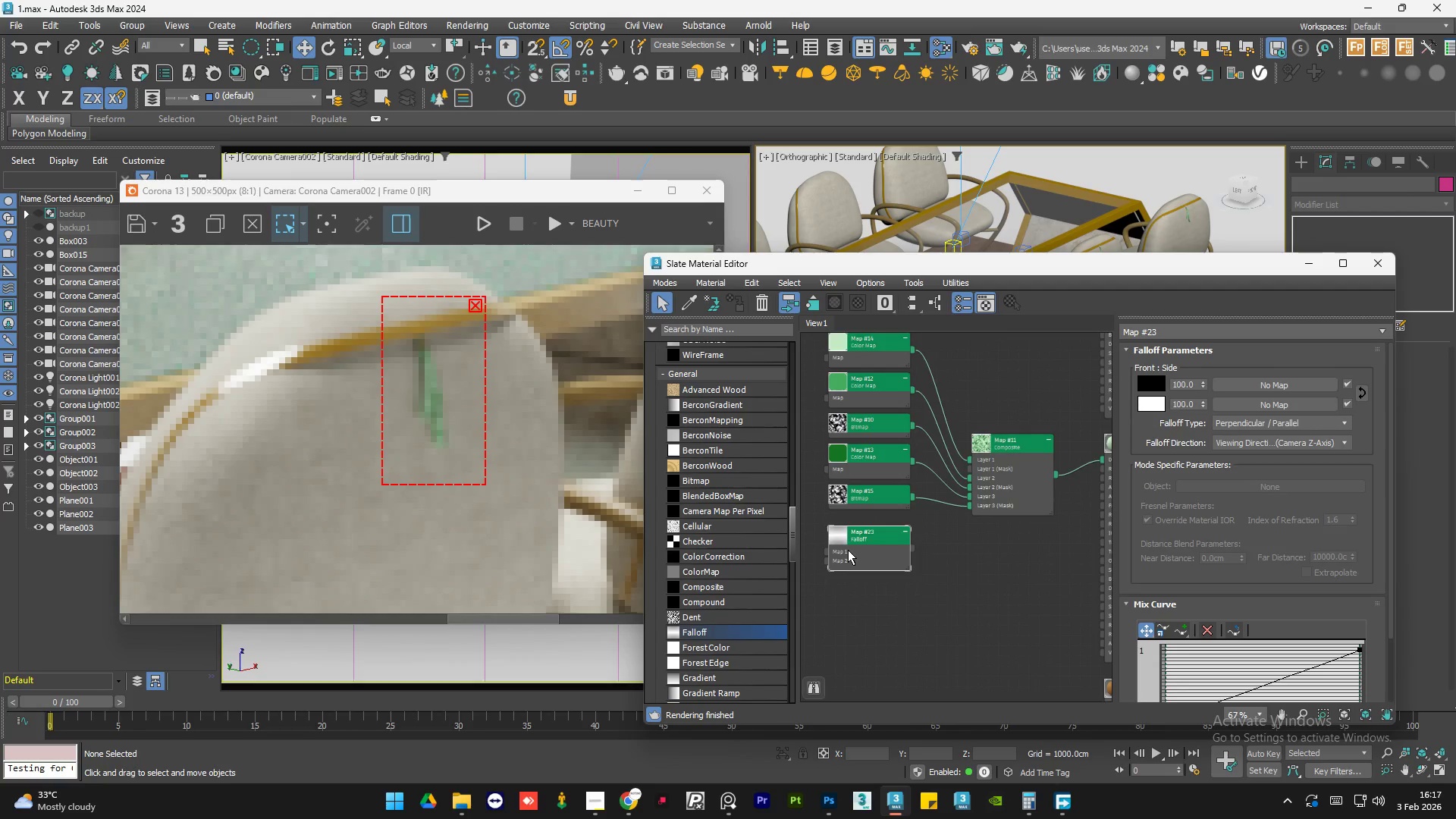 
scroll: coordinate [902, 528], scroll_direction: up, amount: 2.0
 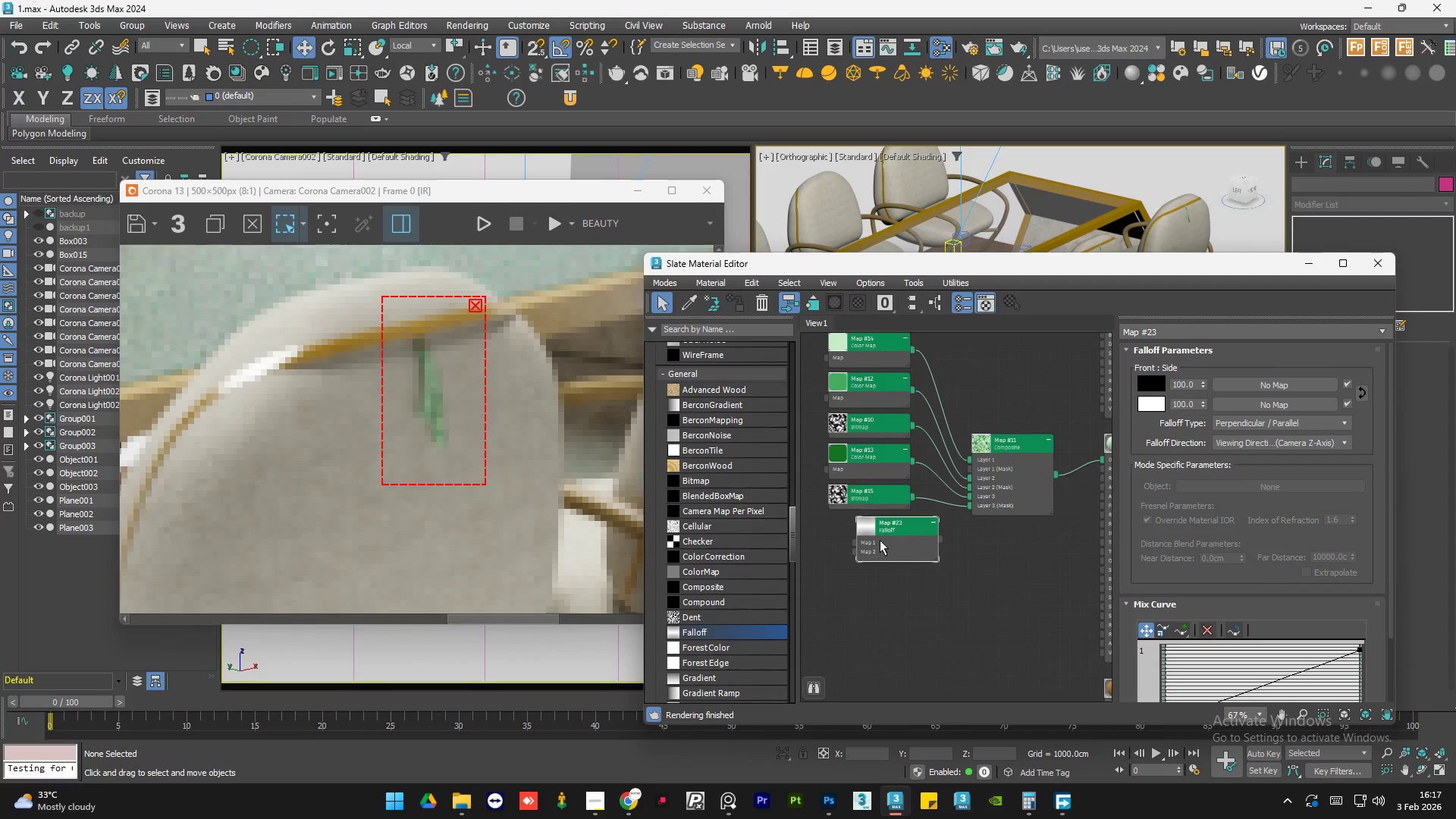 
scroll: coordinate [934, 545], scroll_direction: none, amount: 0.0
 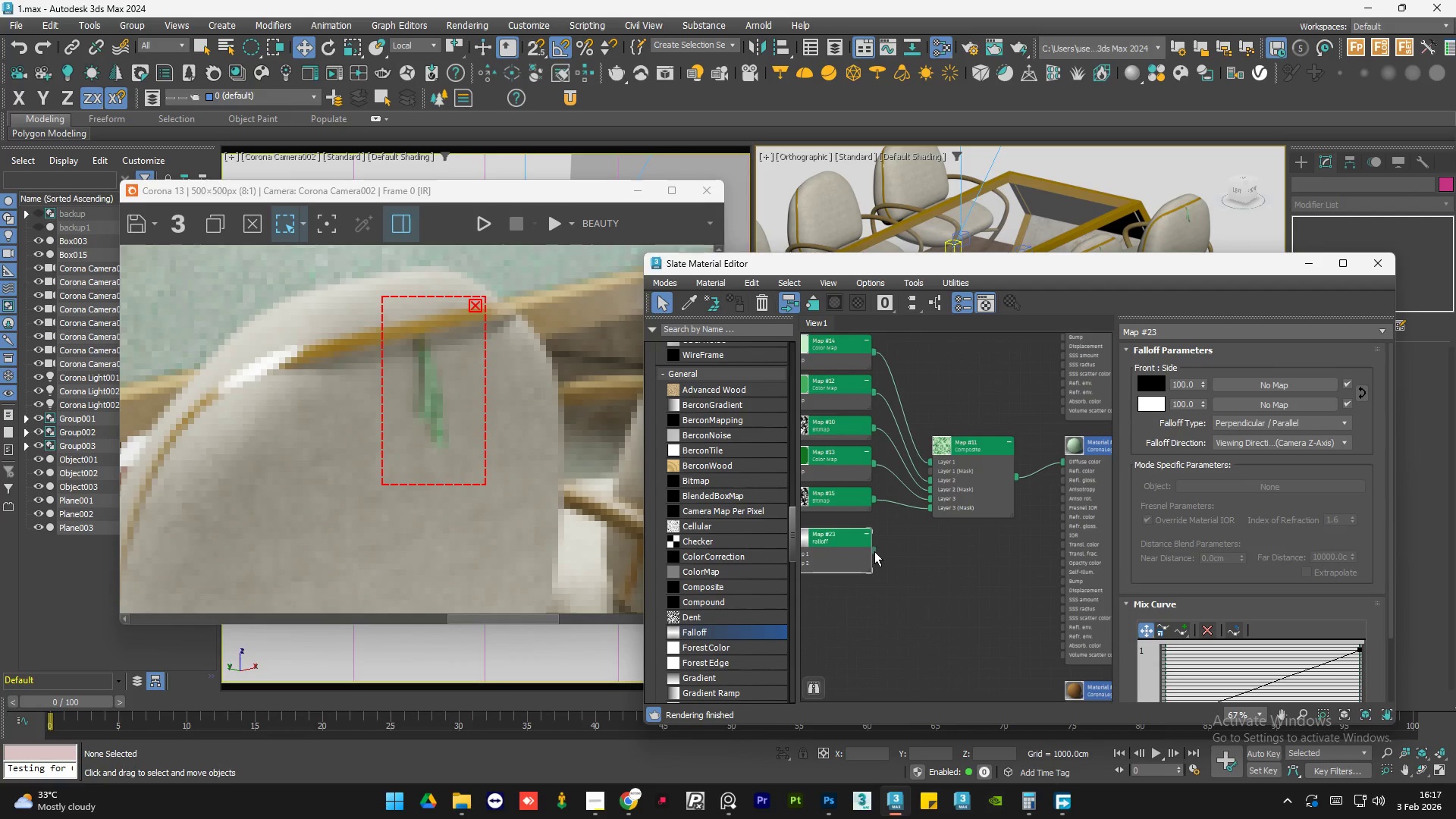 
left_click_drag(start_coordinate=[874, 551], to_coordinate=[1036, 481])
 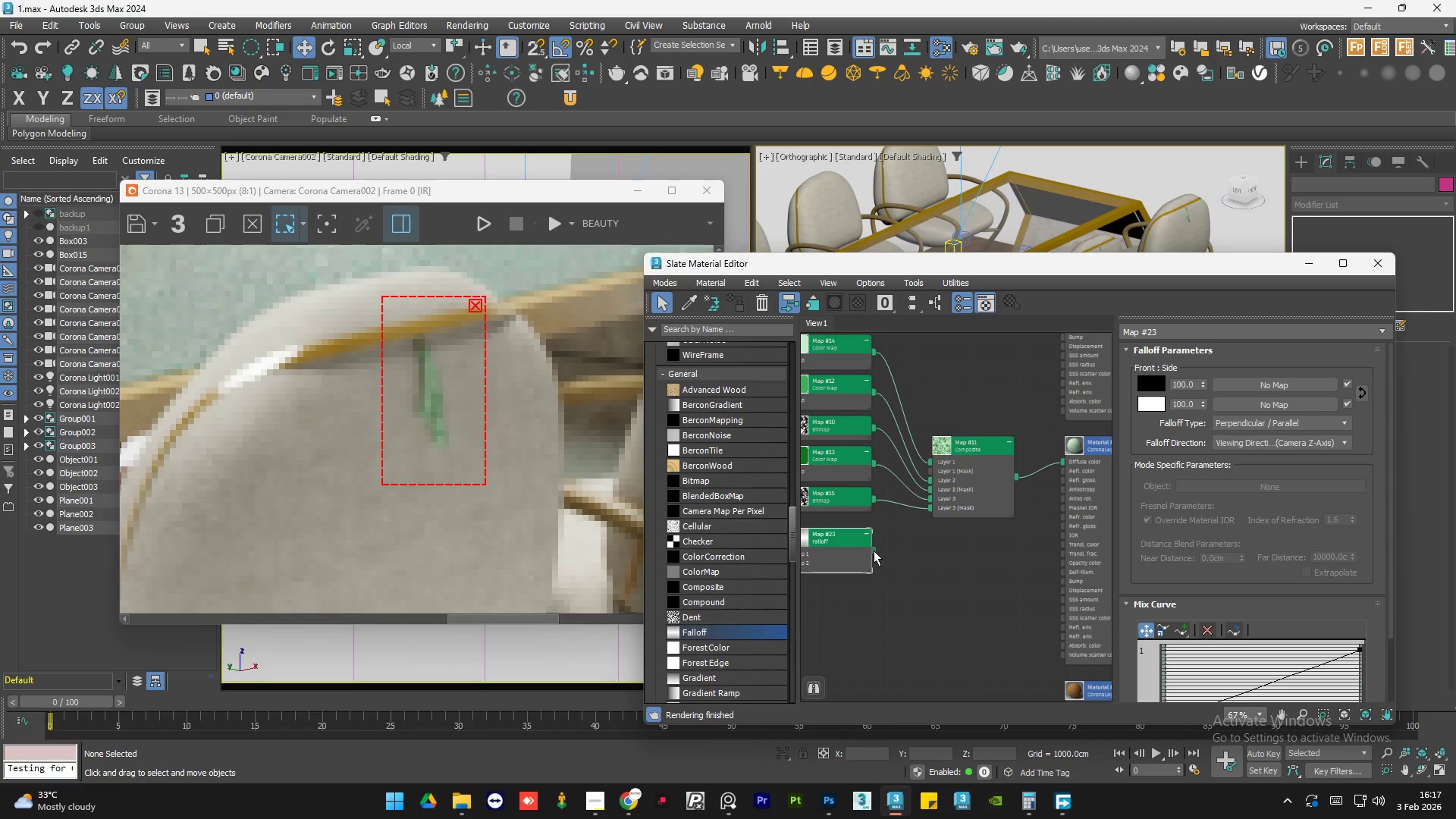 
left_click_drag(start_coordinate=[873, 550], to_coordinate=[1062, 460])
 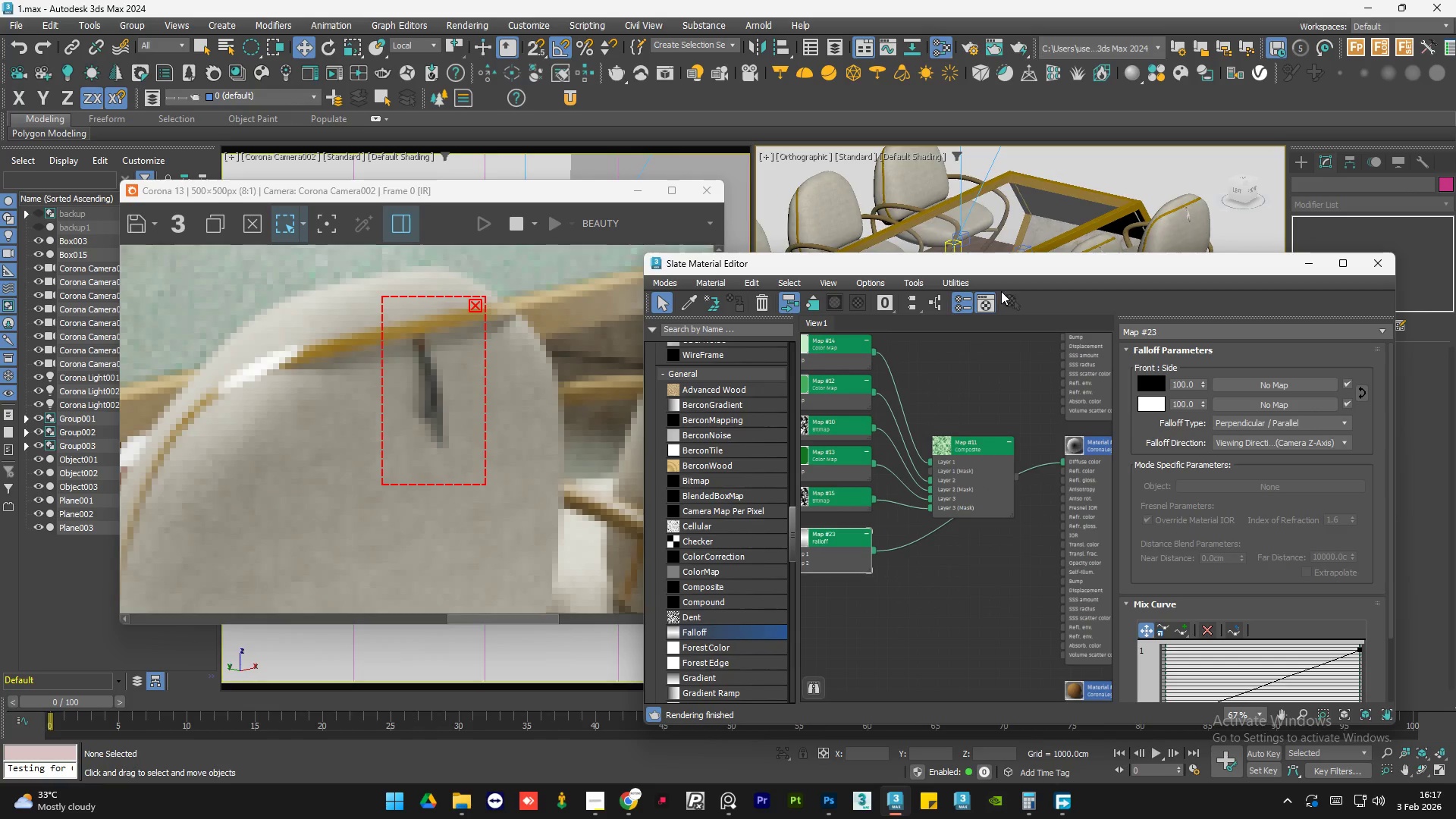 
left_click_drag(start_coordinate=[999, 270], to_coordinate=[1007, 373])
 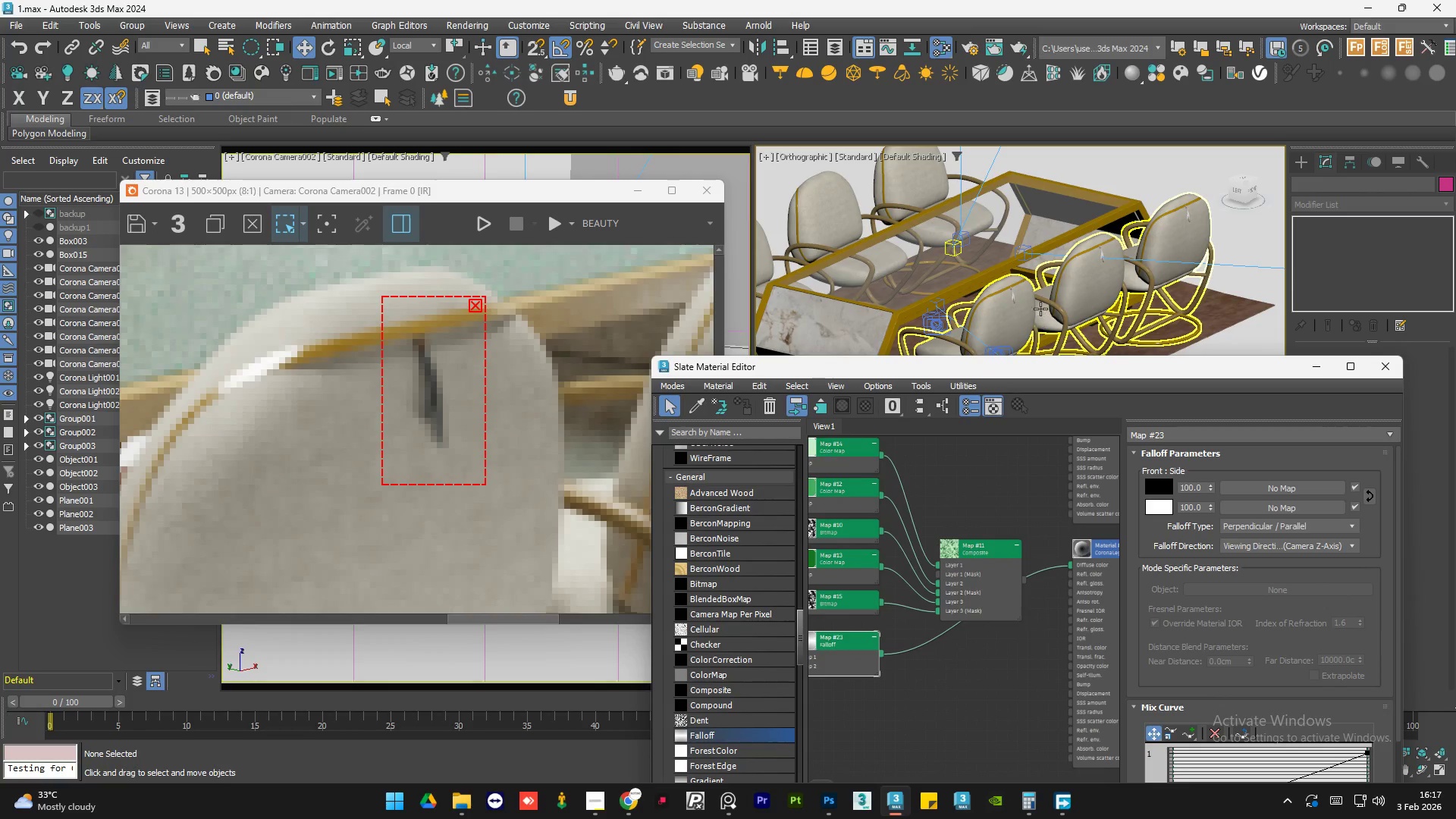 
scroll: coordinate [996, 279], scroll_direction: up, amount: 4.0
 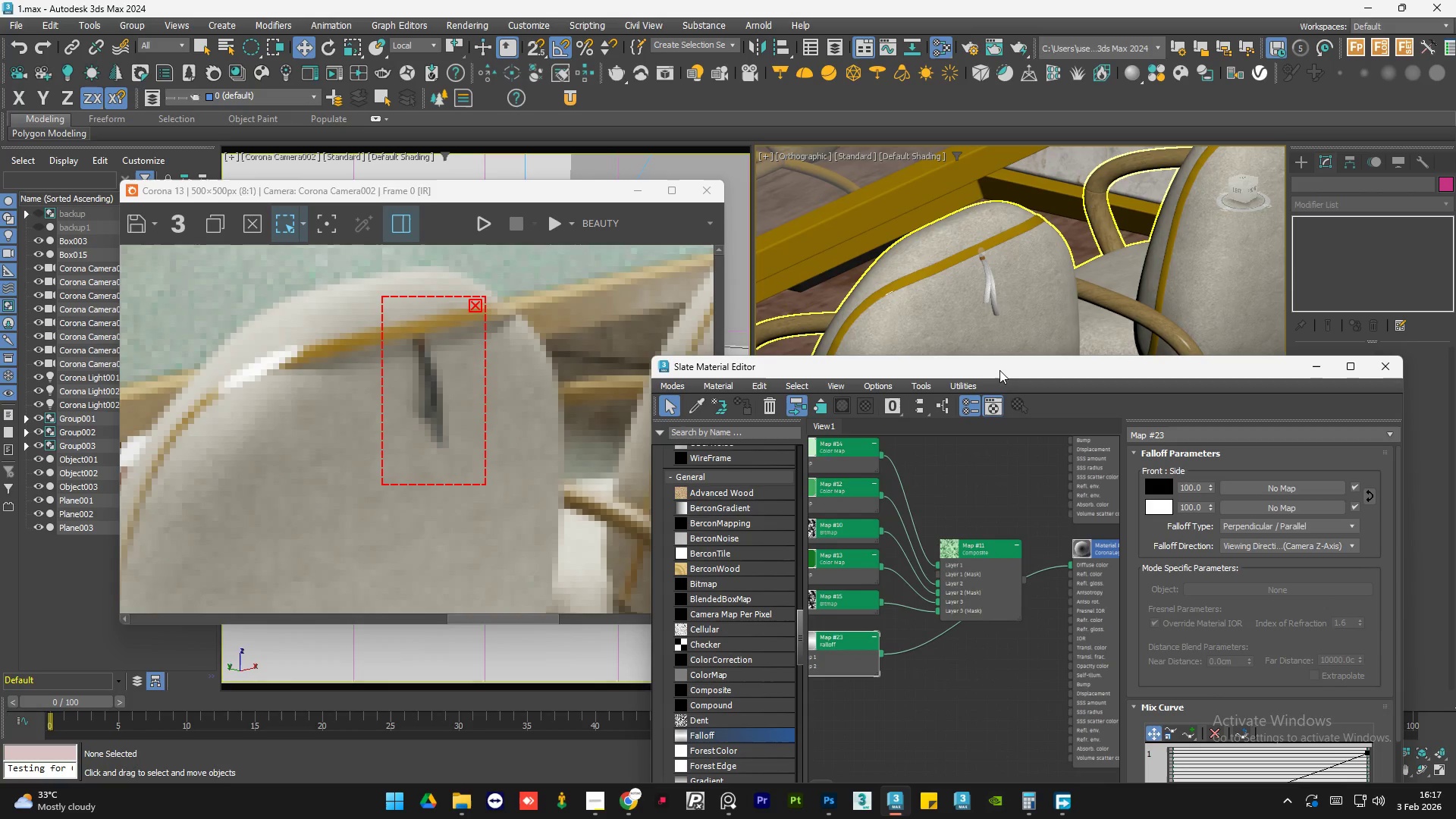 
left_click_drag(start_coordinate=[1000, 368], to_coordinate=[1005, 259])
 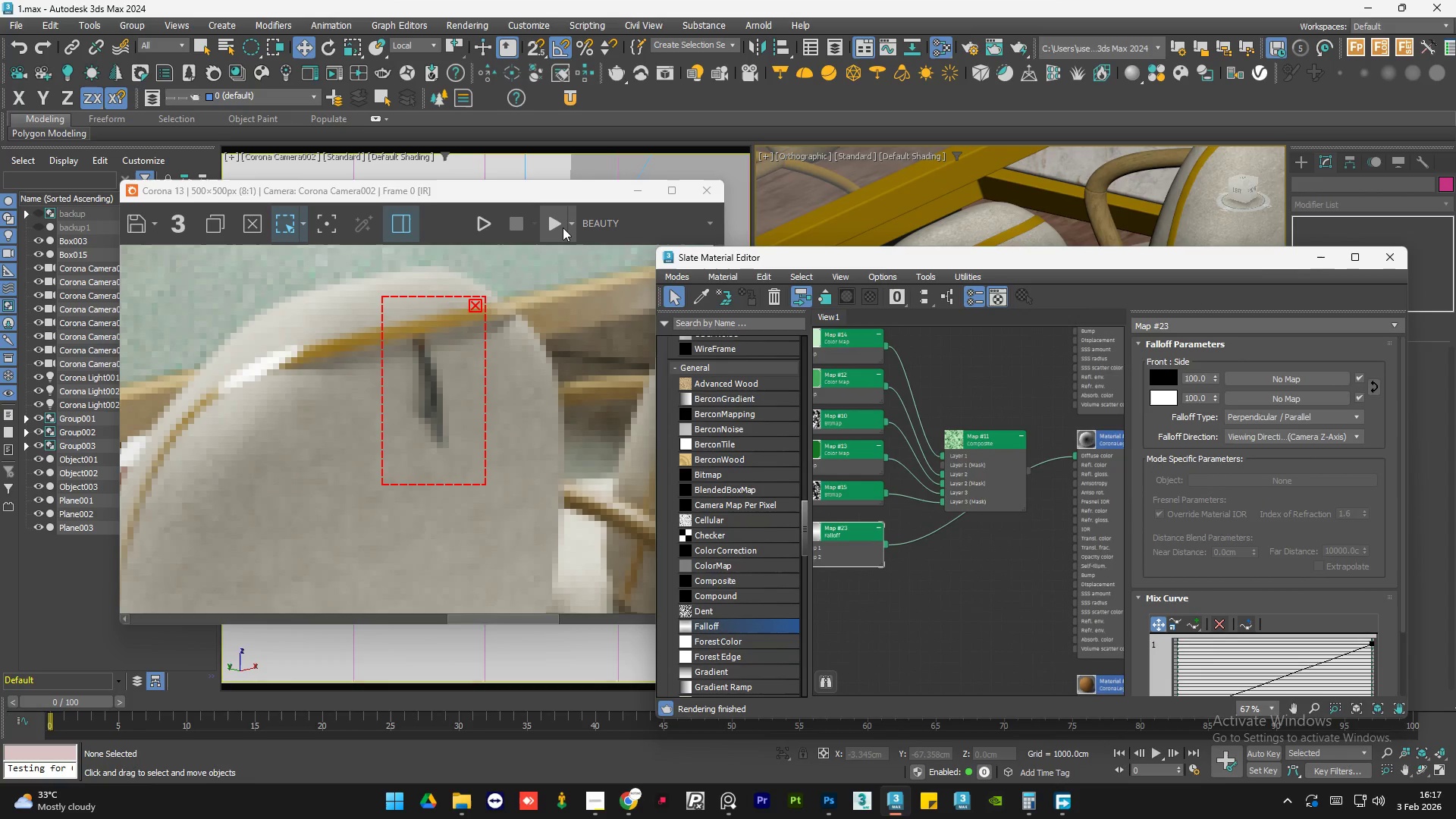 
left_click([561, 228])
 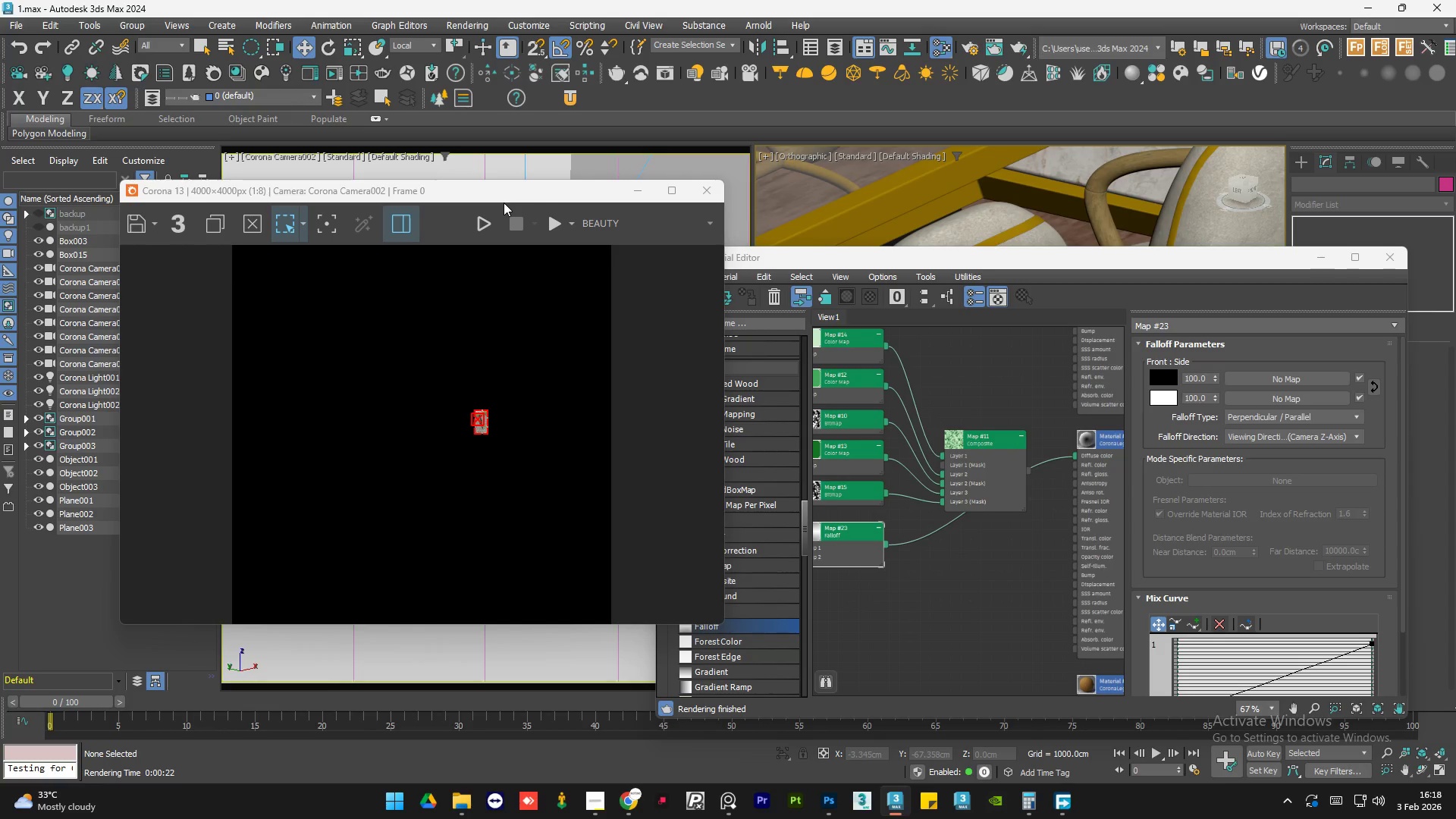 
wait(49.52)
 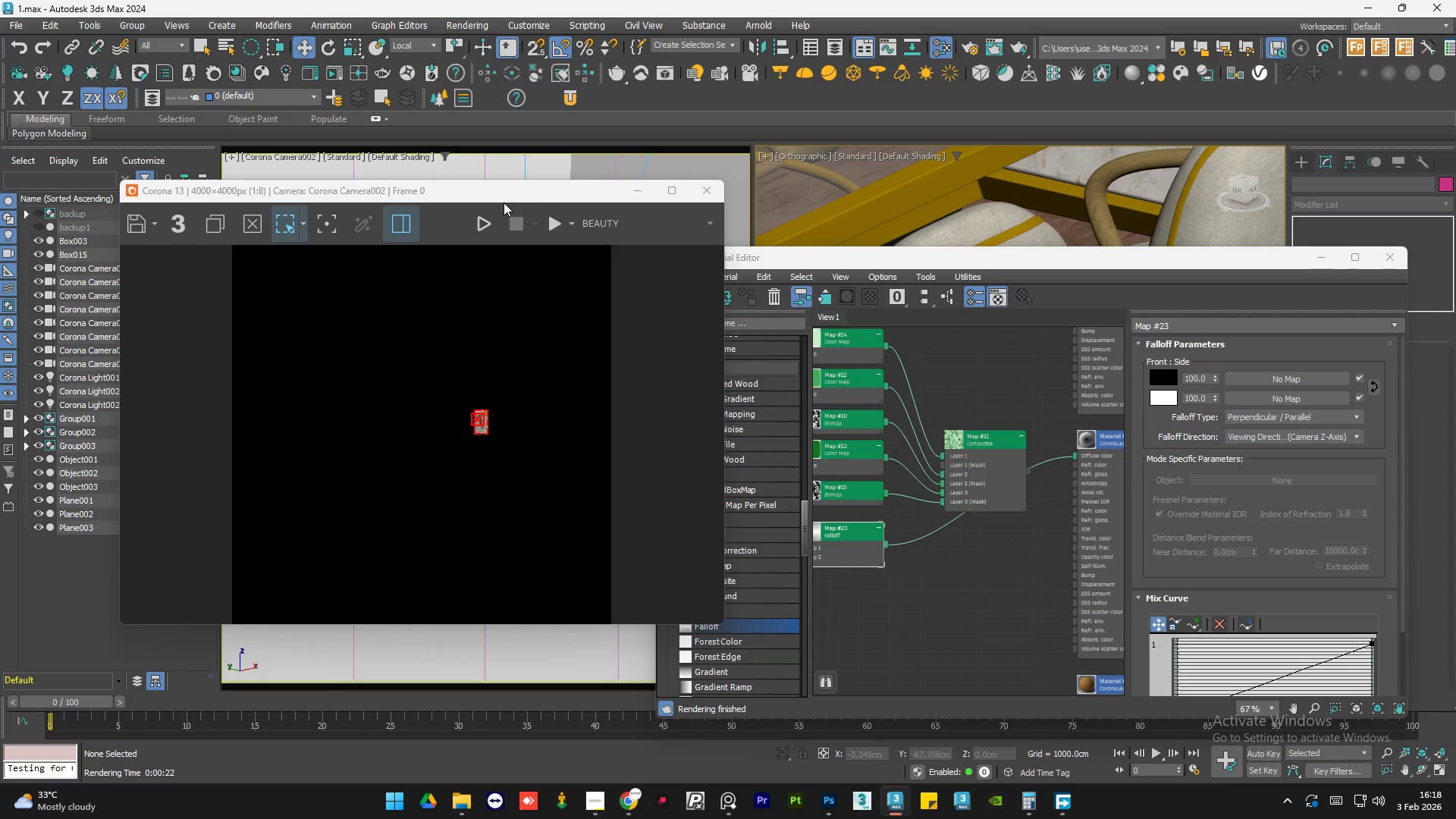 
scroll: coordinate [476, 423], scroll_direction: up, amount: 5.0
 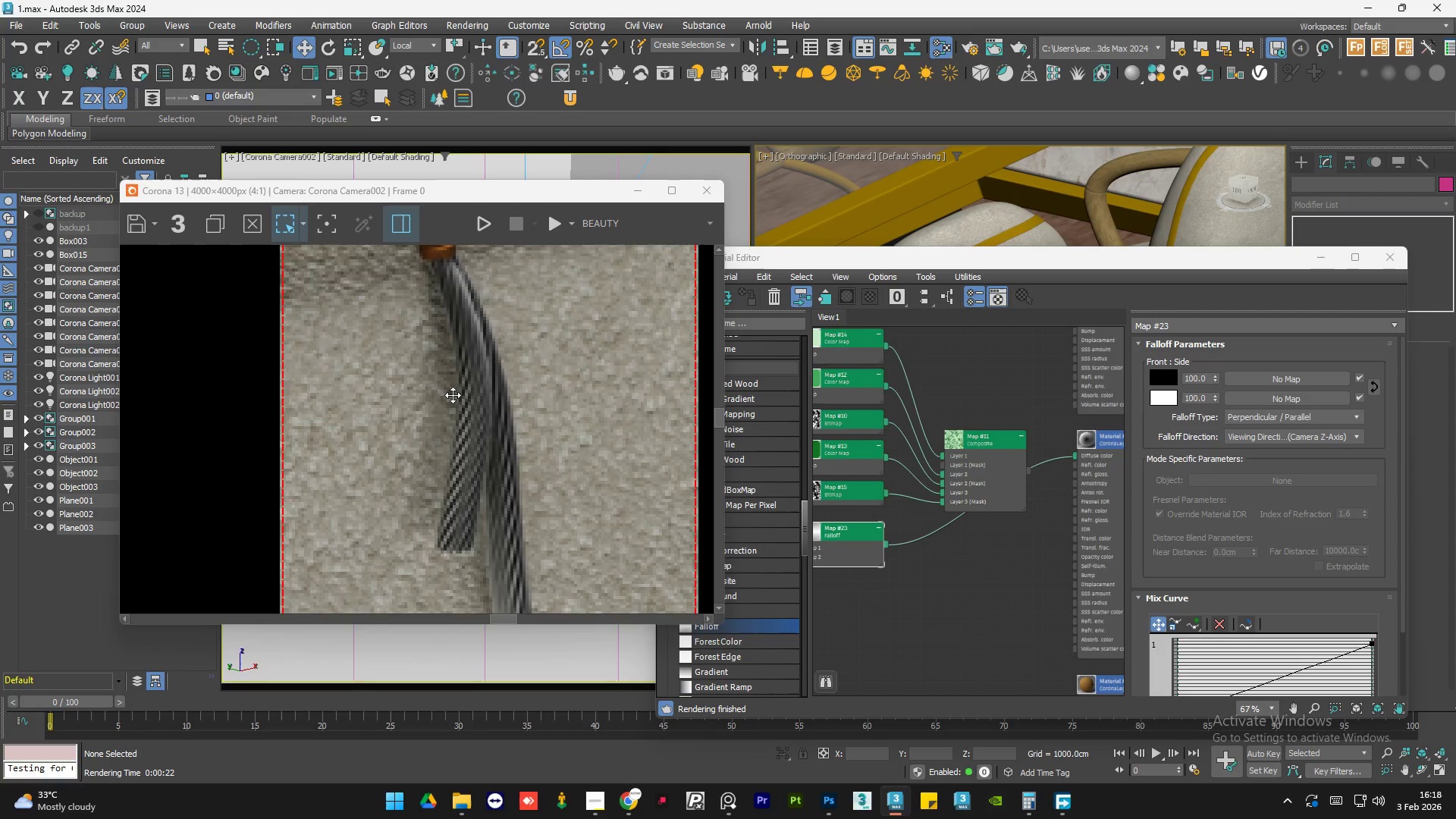 
scroll: coordinate [453, 395], scroll_direction: down, amount: 1.0
 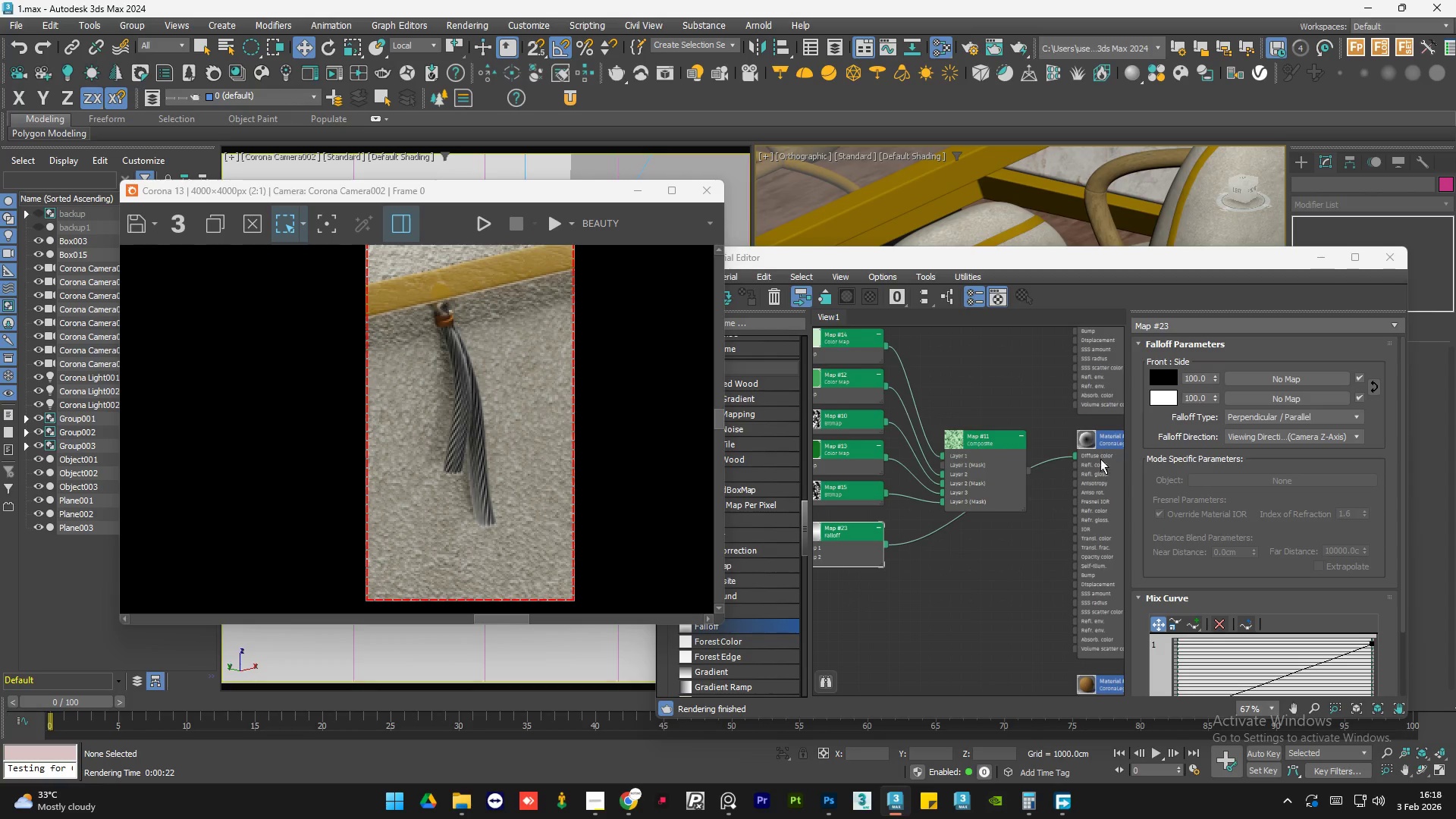 
left_click_drag(start_coordinate=[1015, 479], to_coordinate=[1072, 457])
 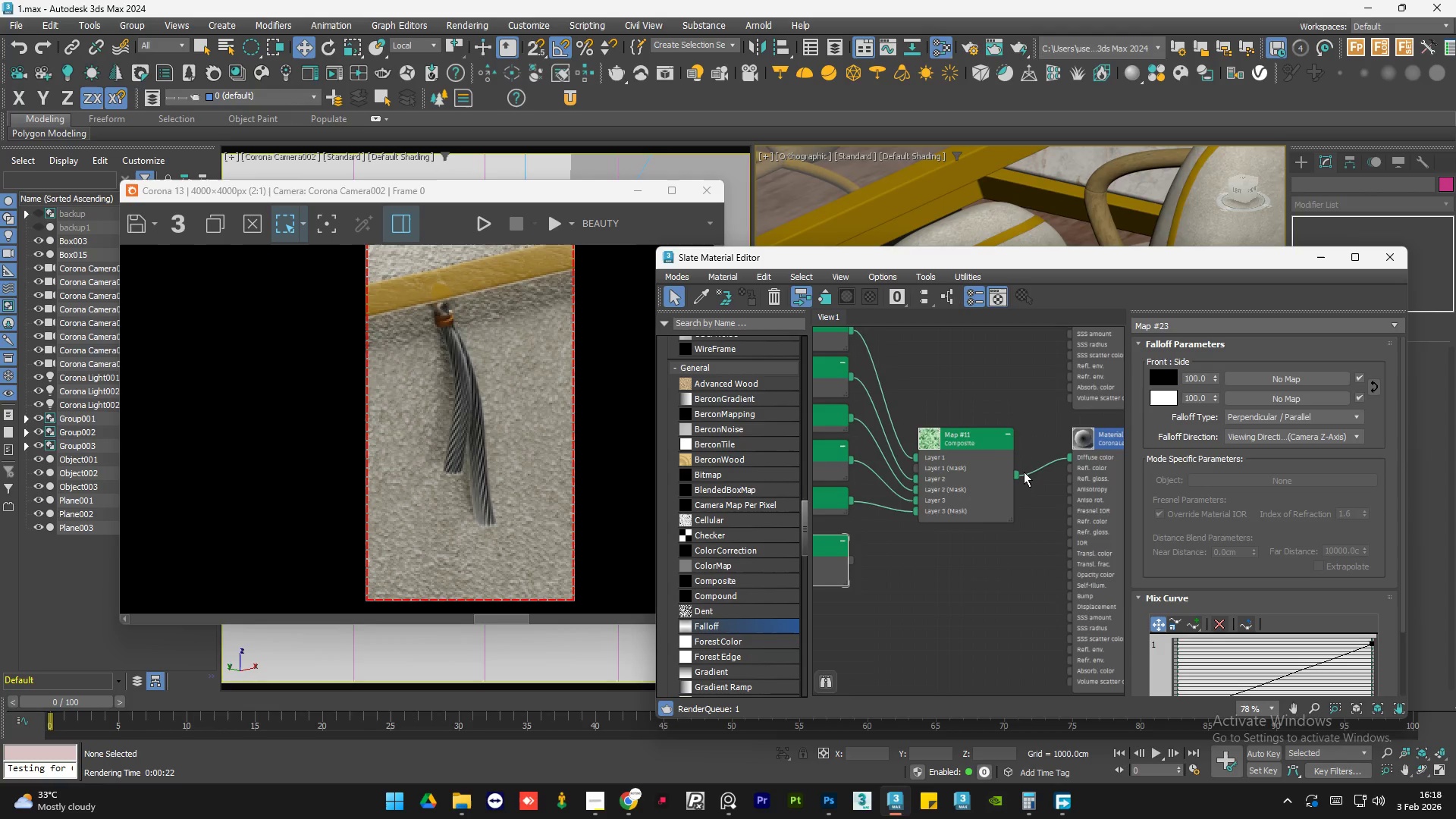 
scroll: coordinate [1015, 489], scroll_direction: up, amount: 1.0
 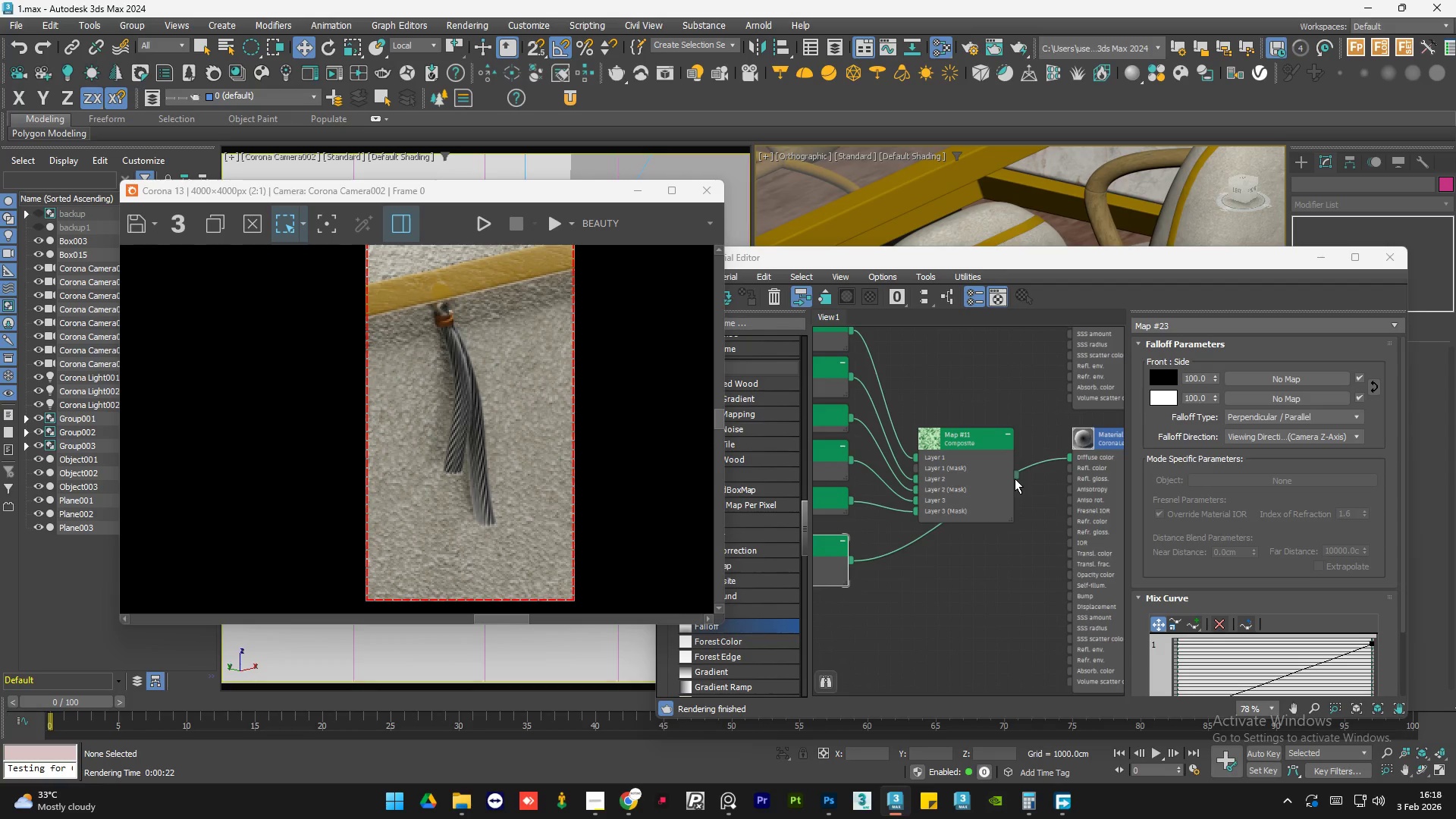 
scroll: coordinate [1023, 473], scroll_direction: down, amount: 1.0
 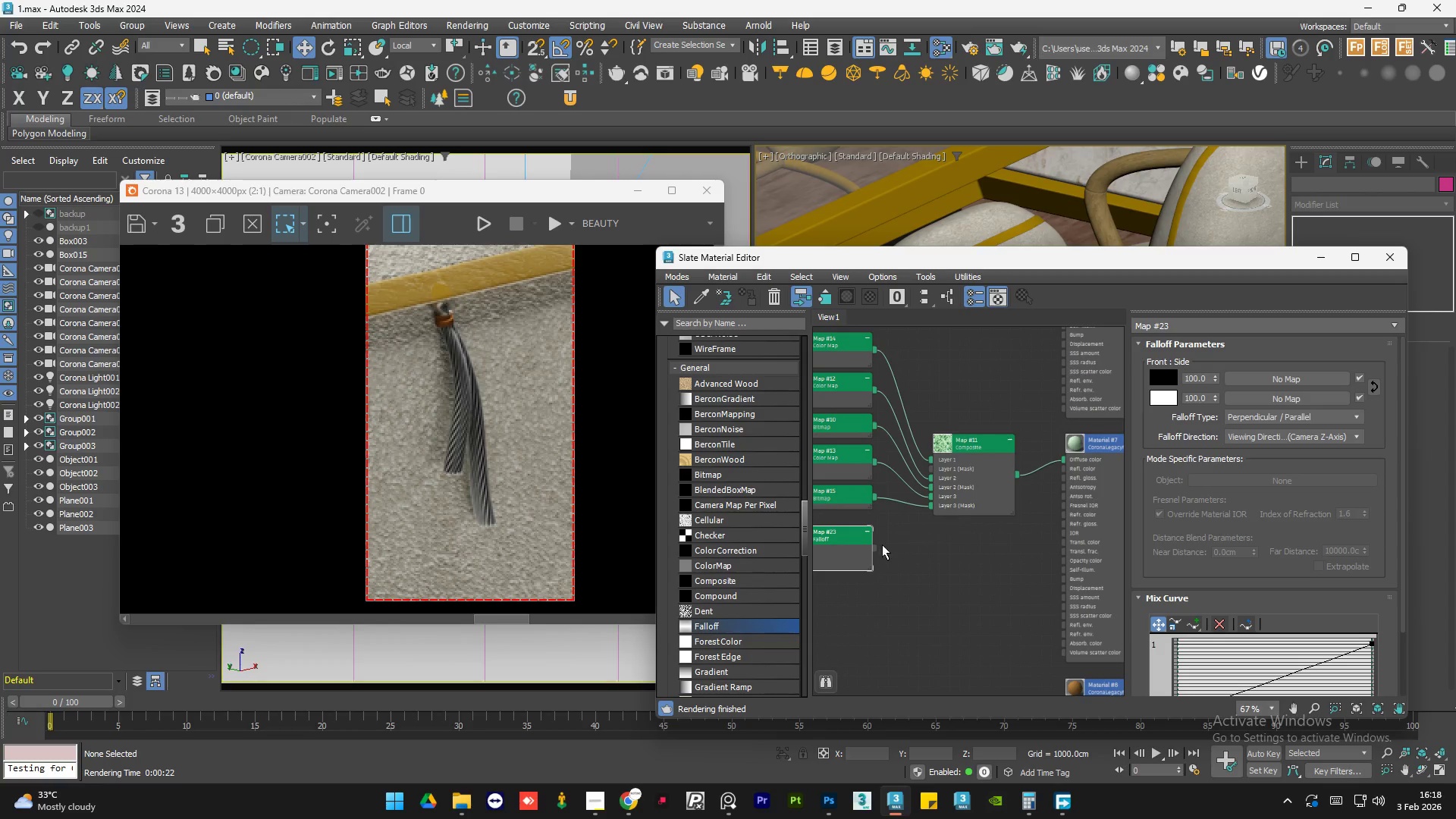 
scroll: coordinate [862, 549], scroll_direction: up, amount: 3.0
 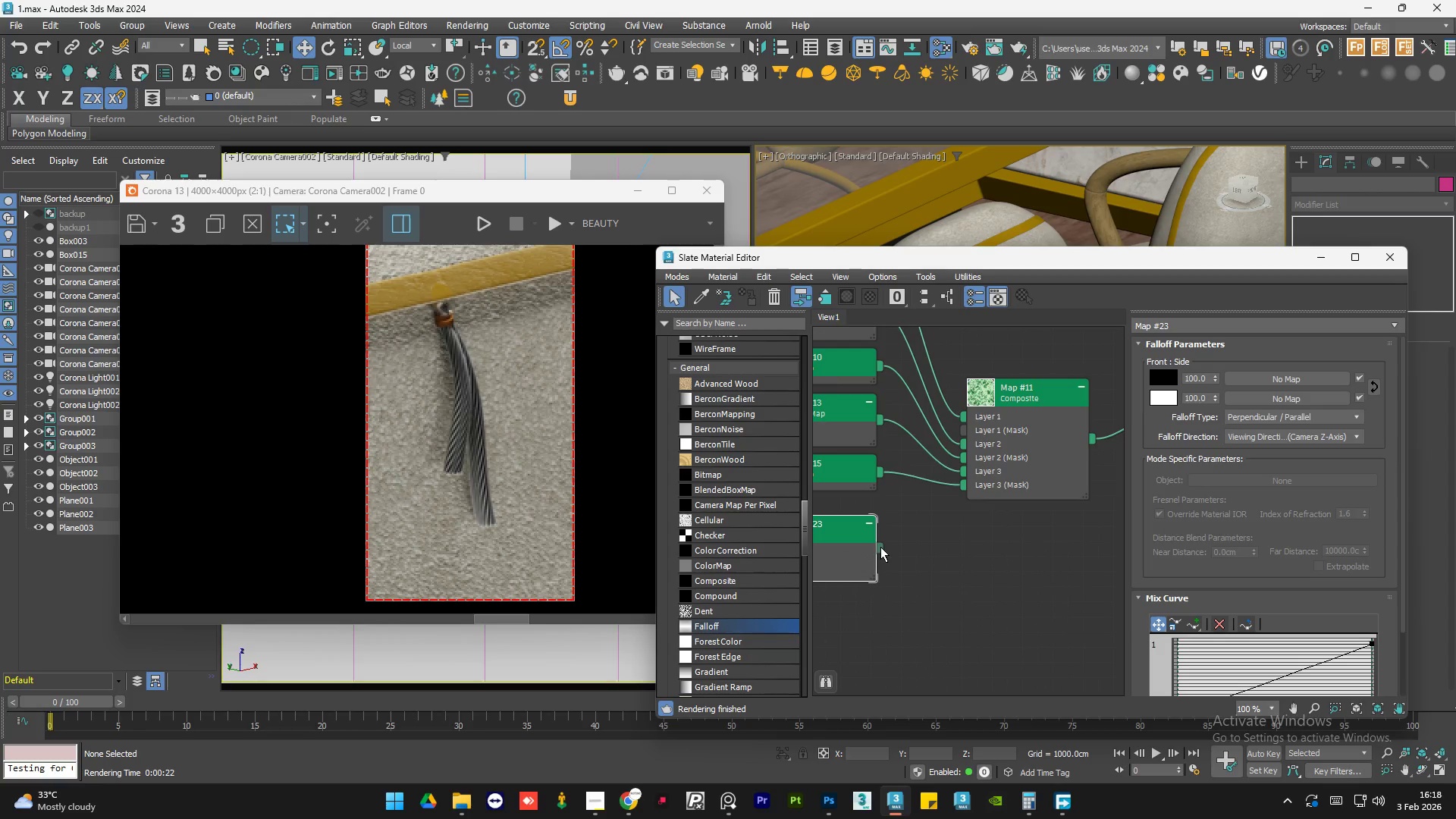 
left_click_drag(start_coordinate=[879, 547], to_coordinate=[921, 526])
 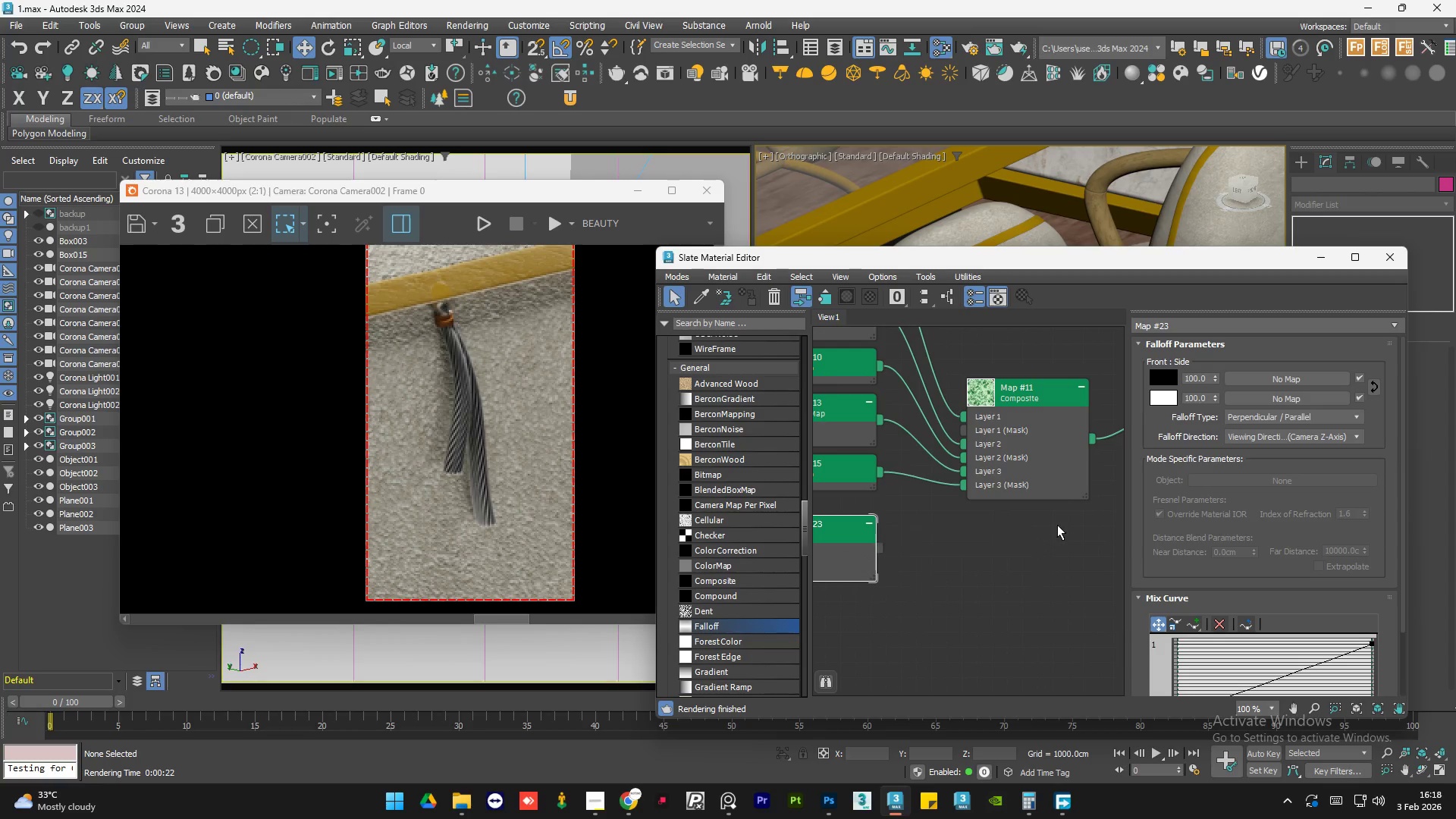 
double_click([1017, 454])
 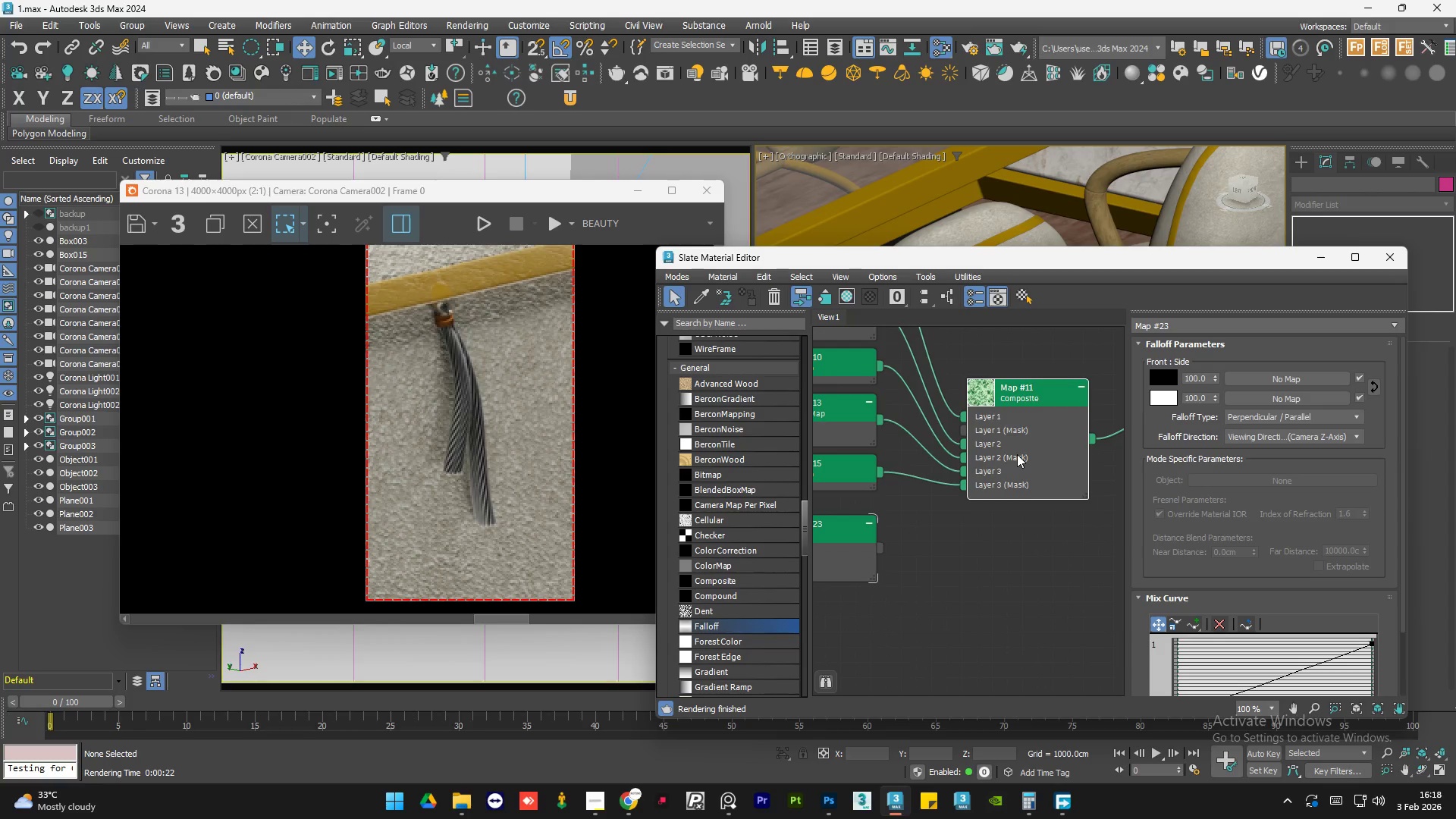 
triple_click([1017, 454])
 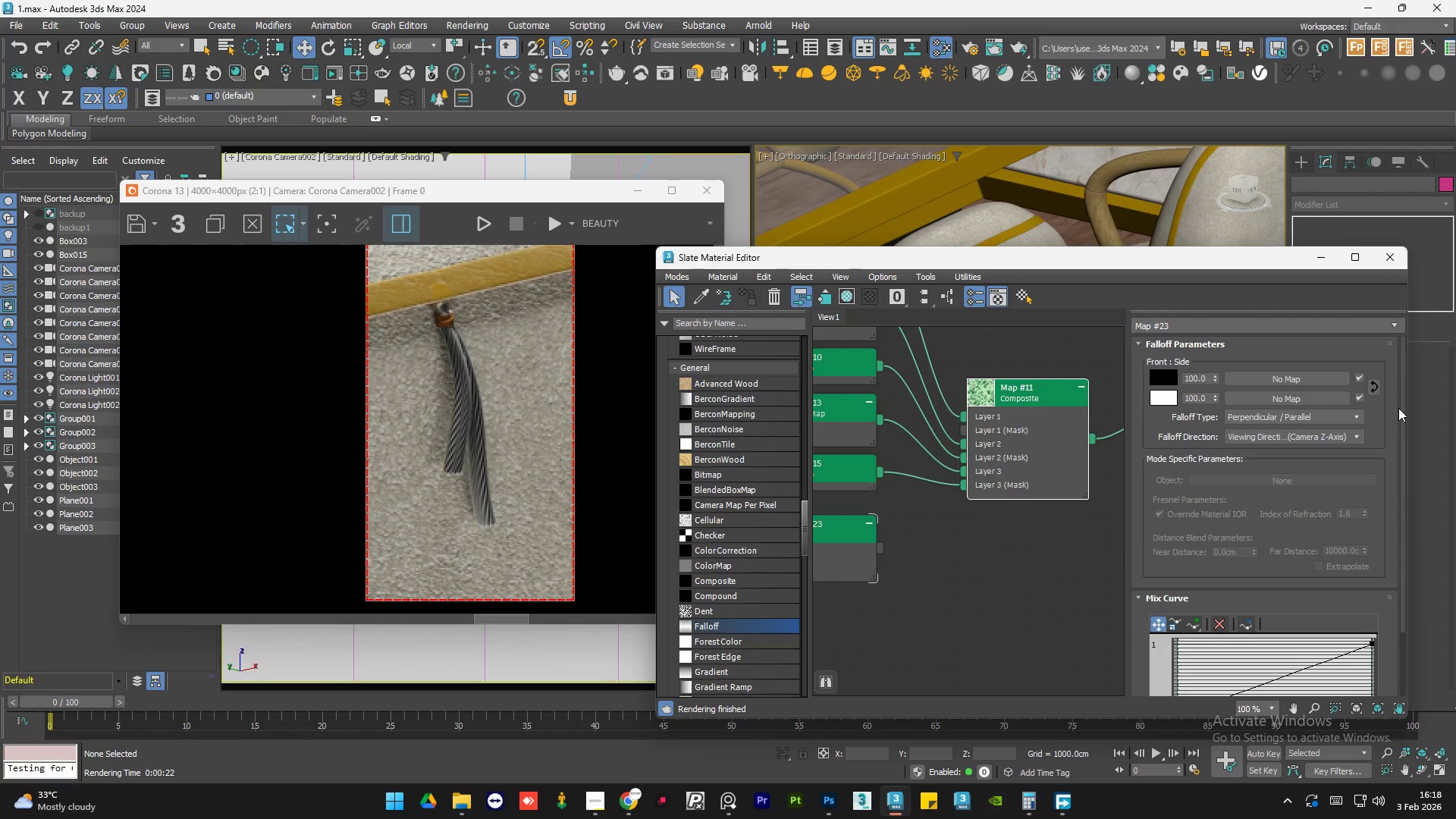 
mouse_move([1382, 400])
 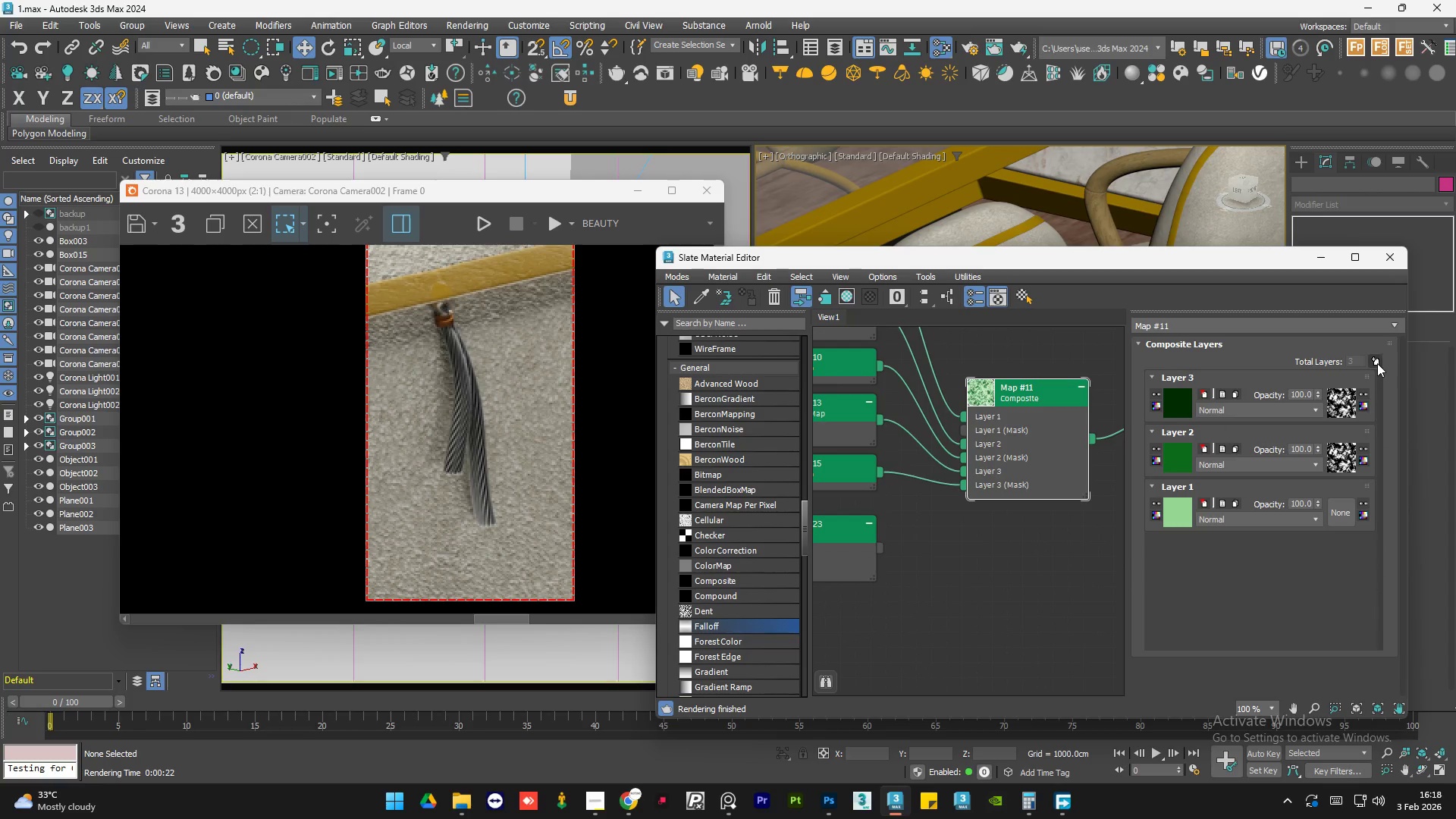 
left_click([1374, 361])
 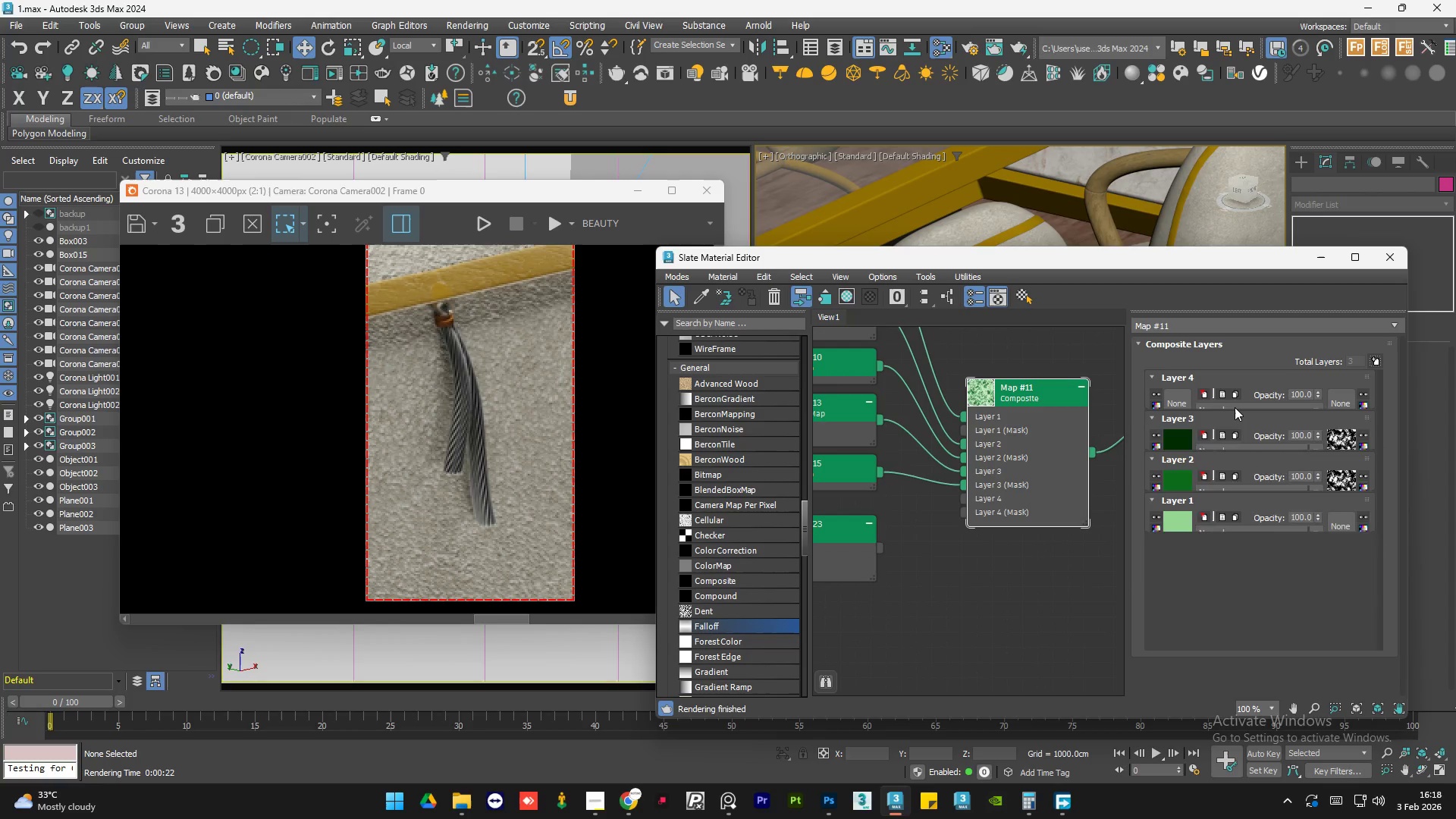 
left_click([1235, 407])
 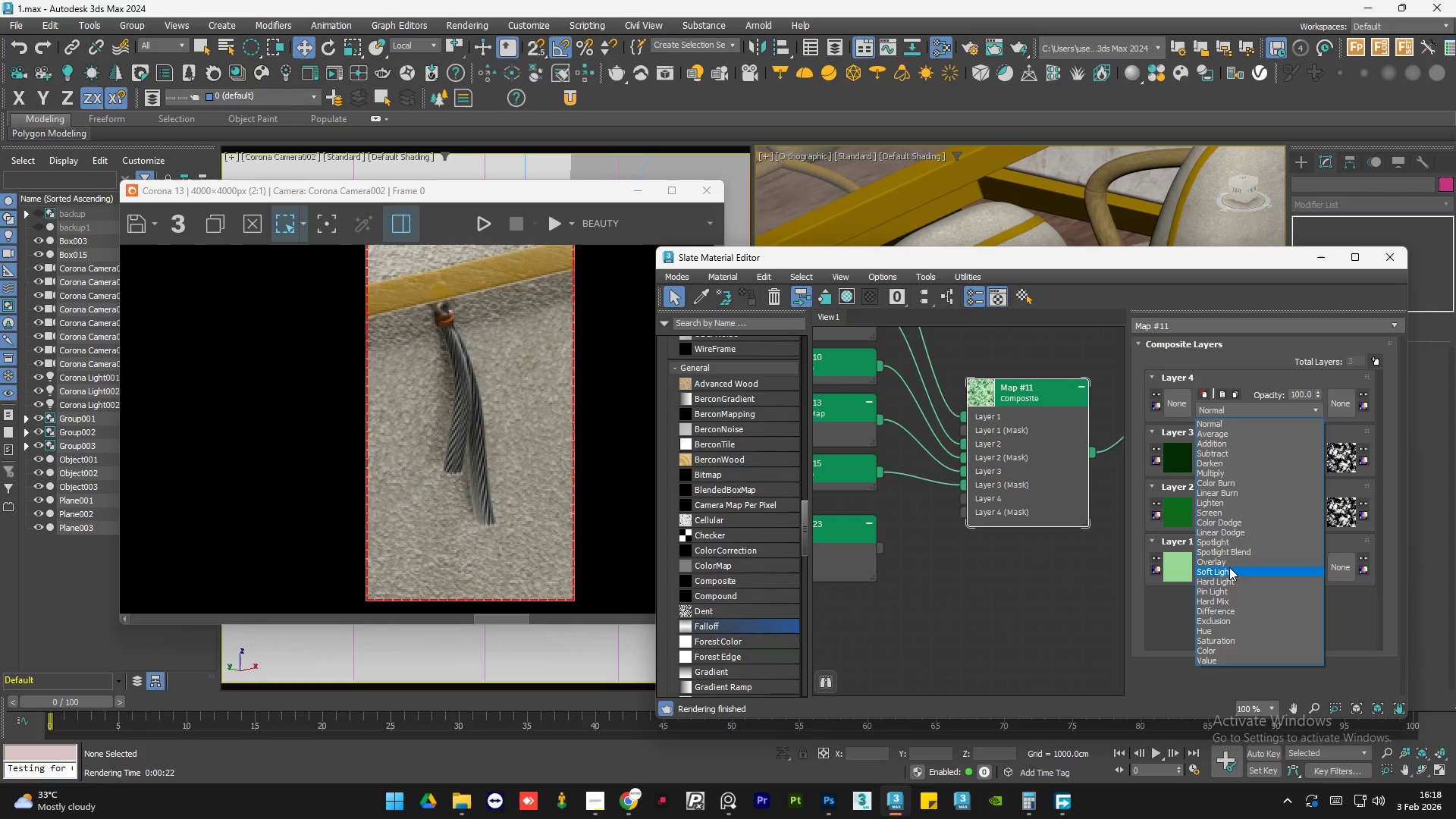 
left_click([1228, 570])
 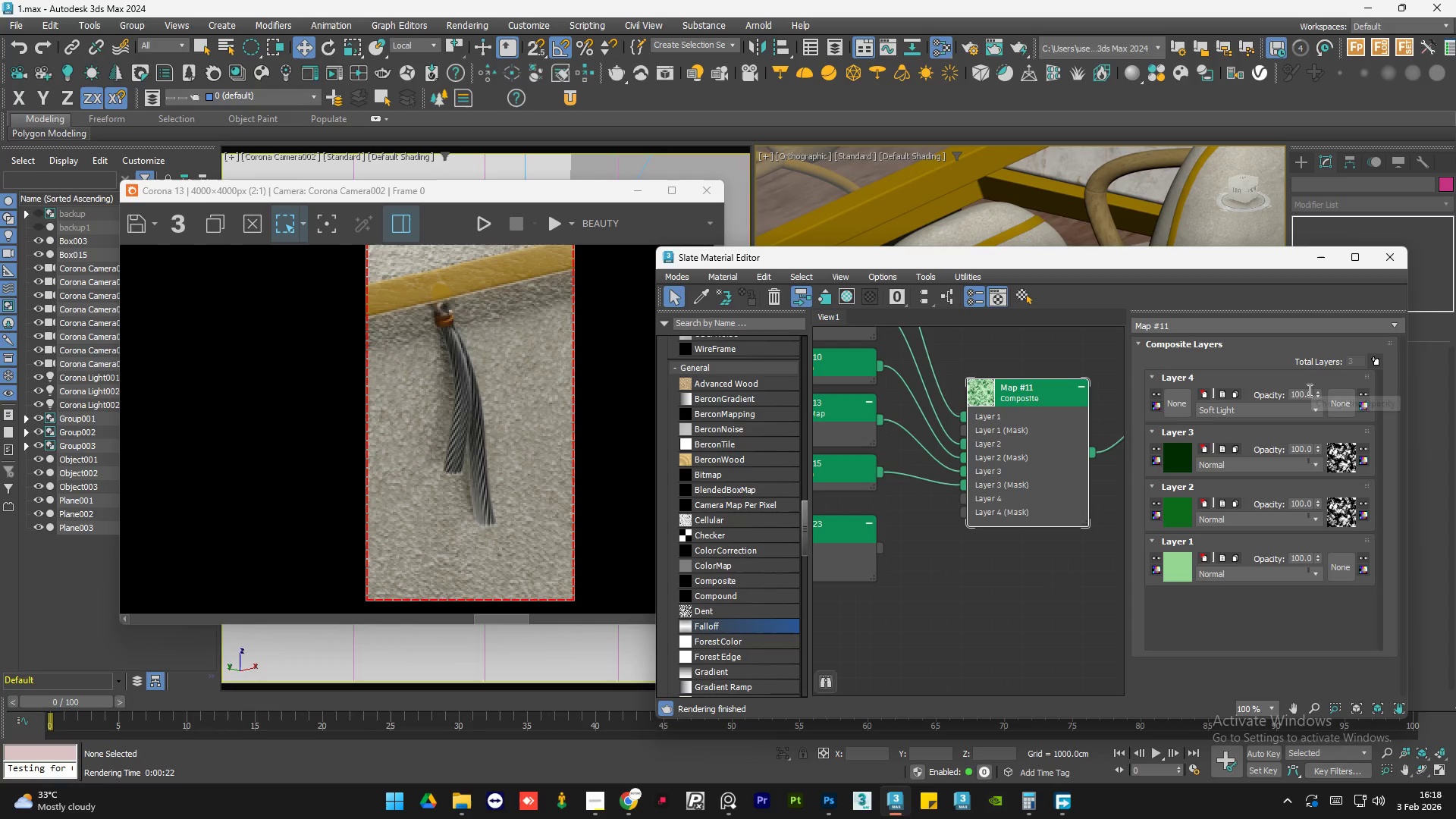 
double_click([1308, 391])
 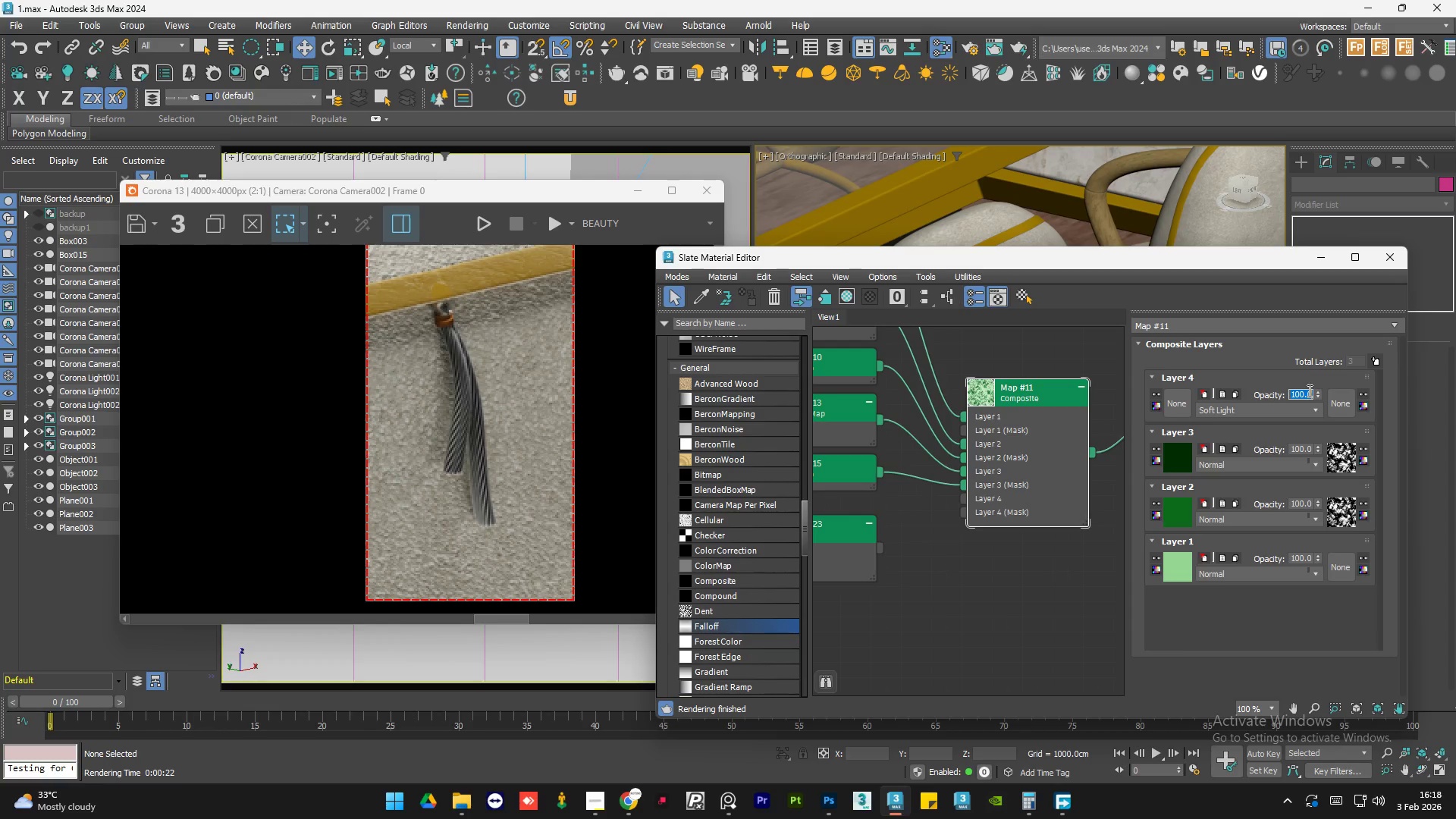 
key(Numpad7)
 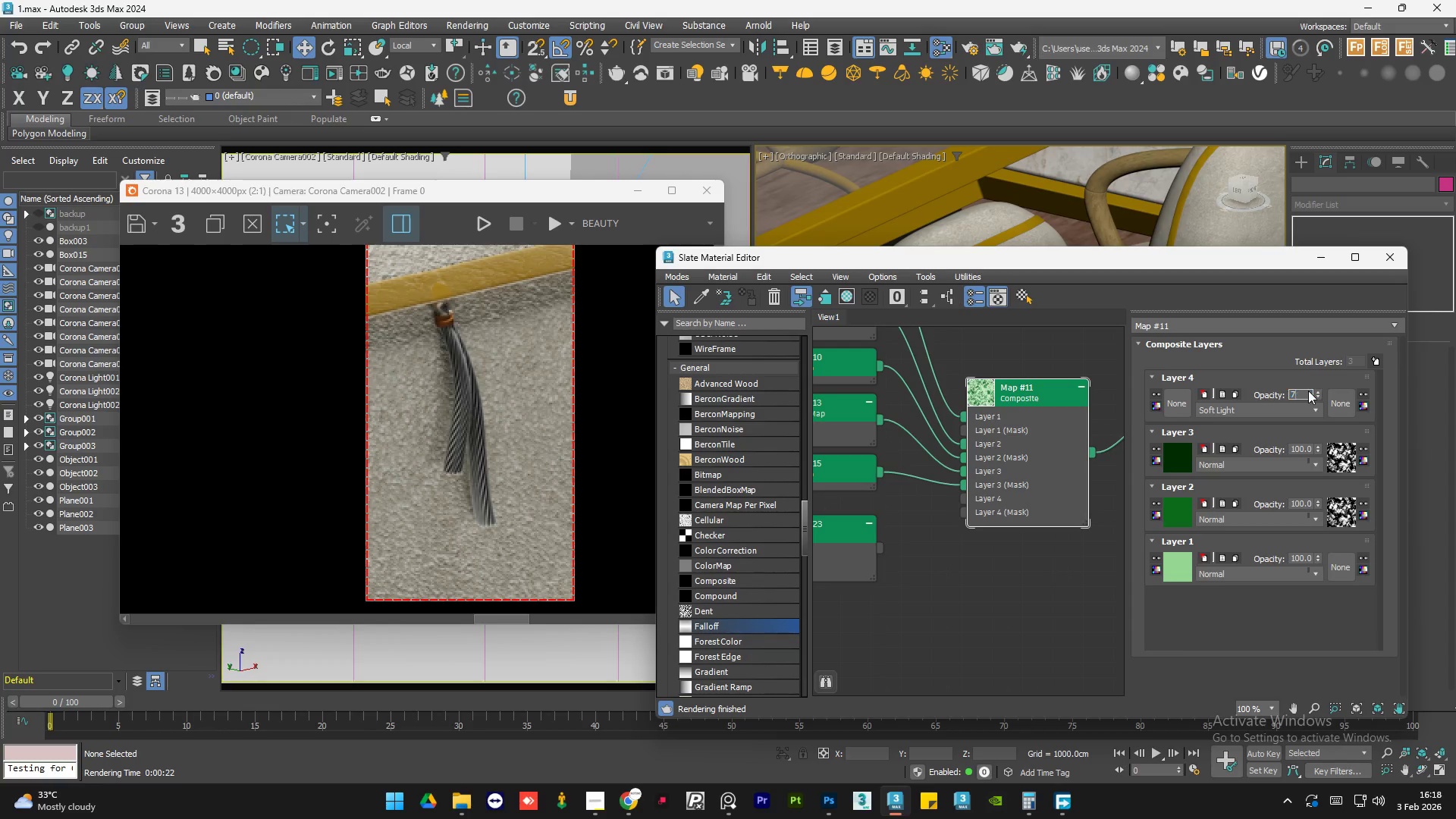 
key(Numpad0)
 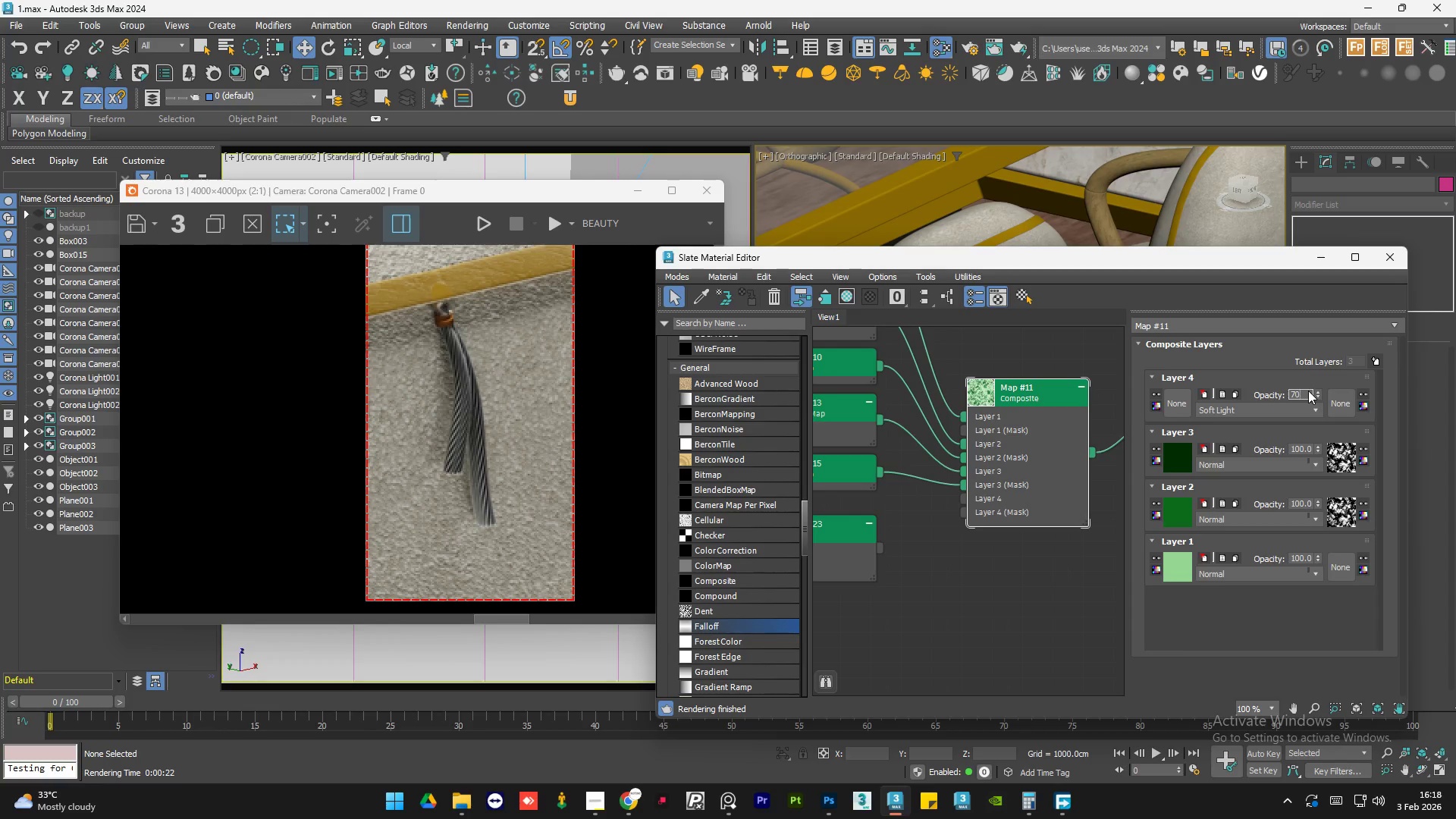 
key(NumpadEnter)
 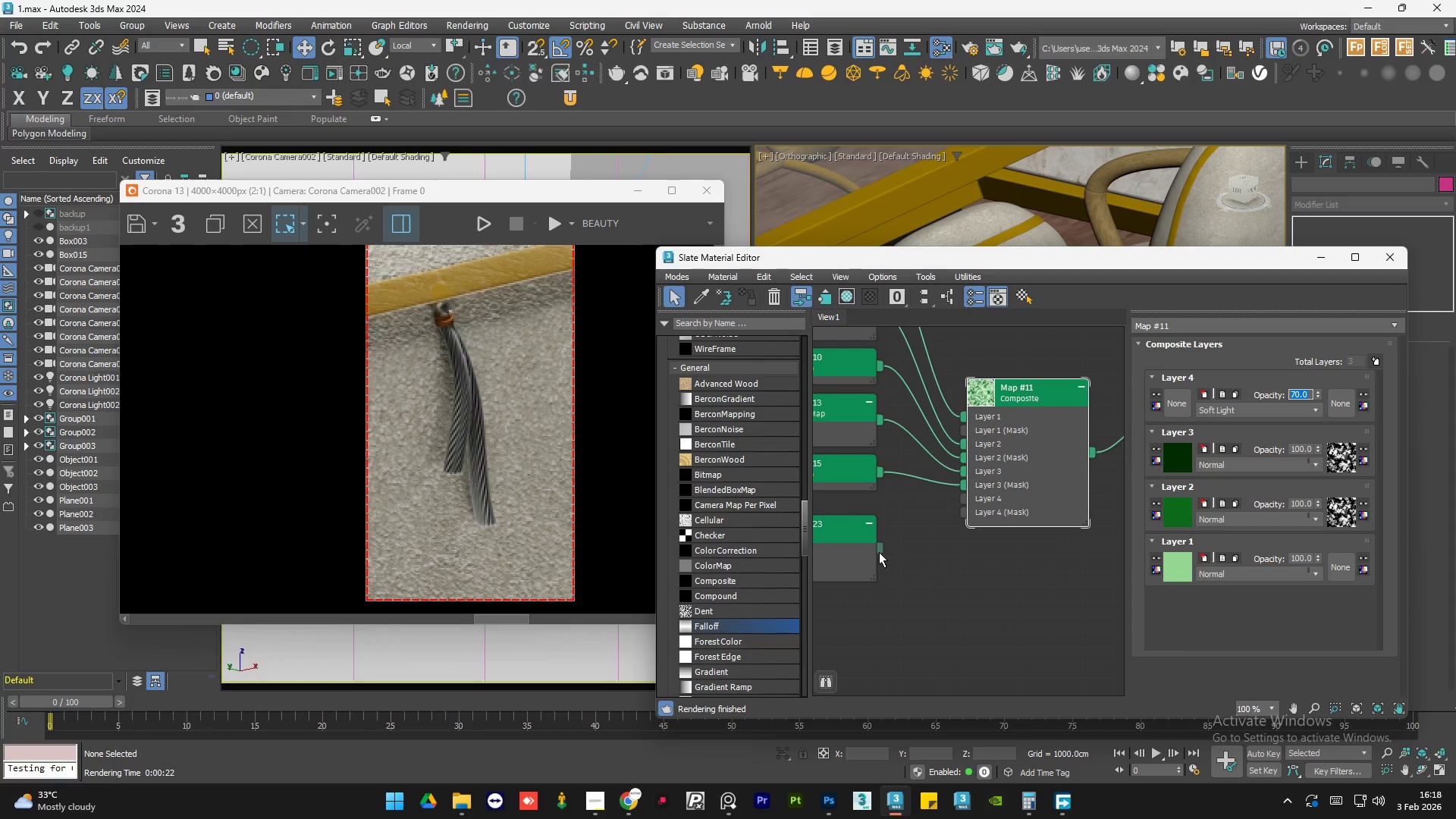 
left_click_drag(start_coordinate=[882, 548], to_coordinate=[962, 500])
 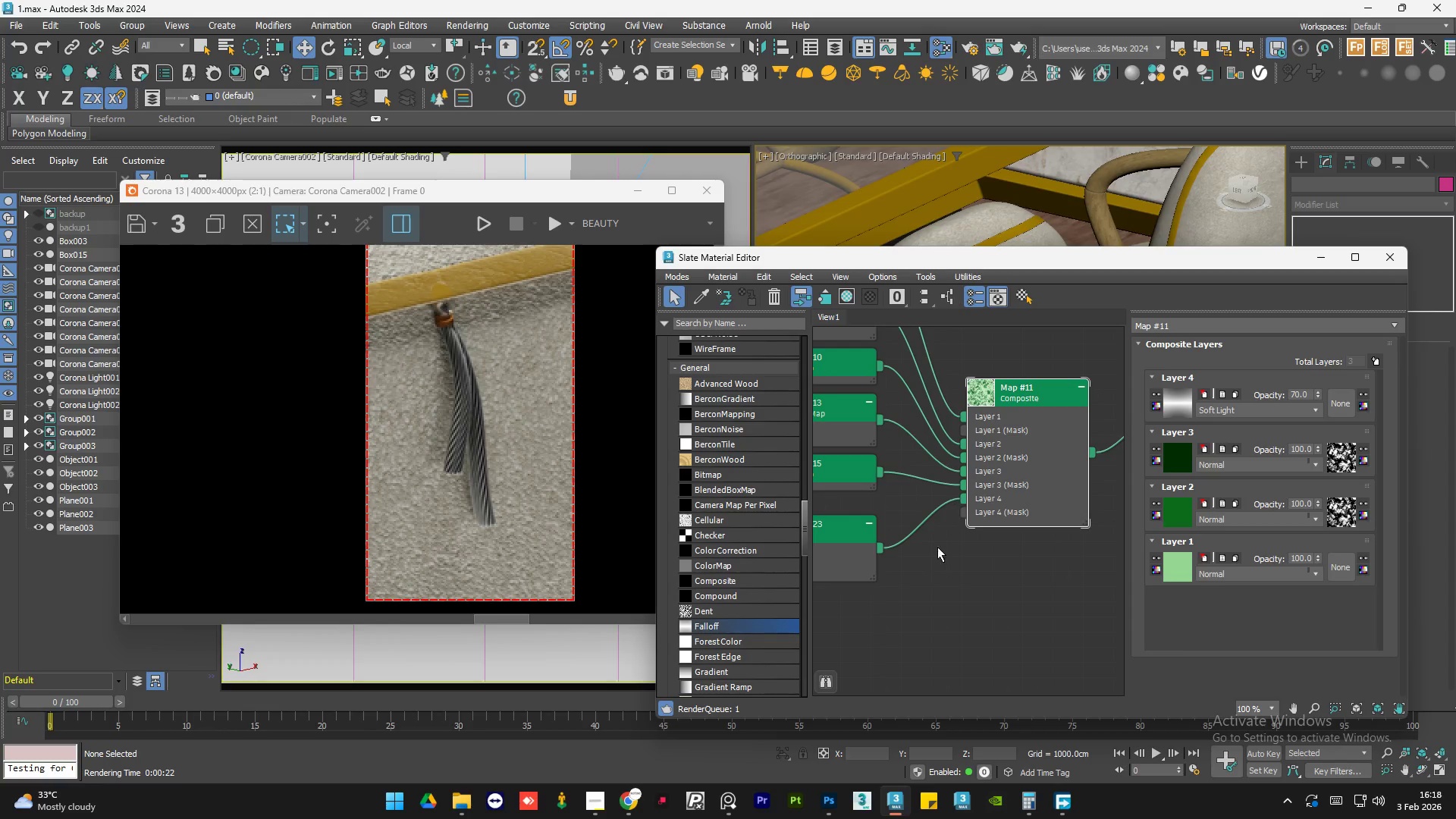 
left_click([930, 584])
 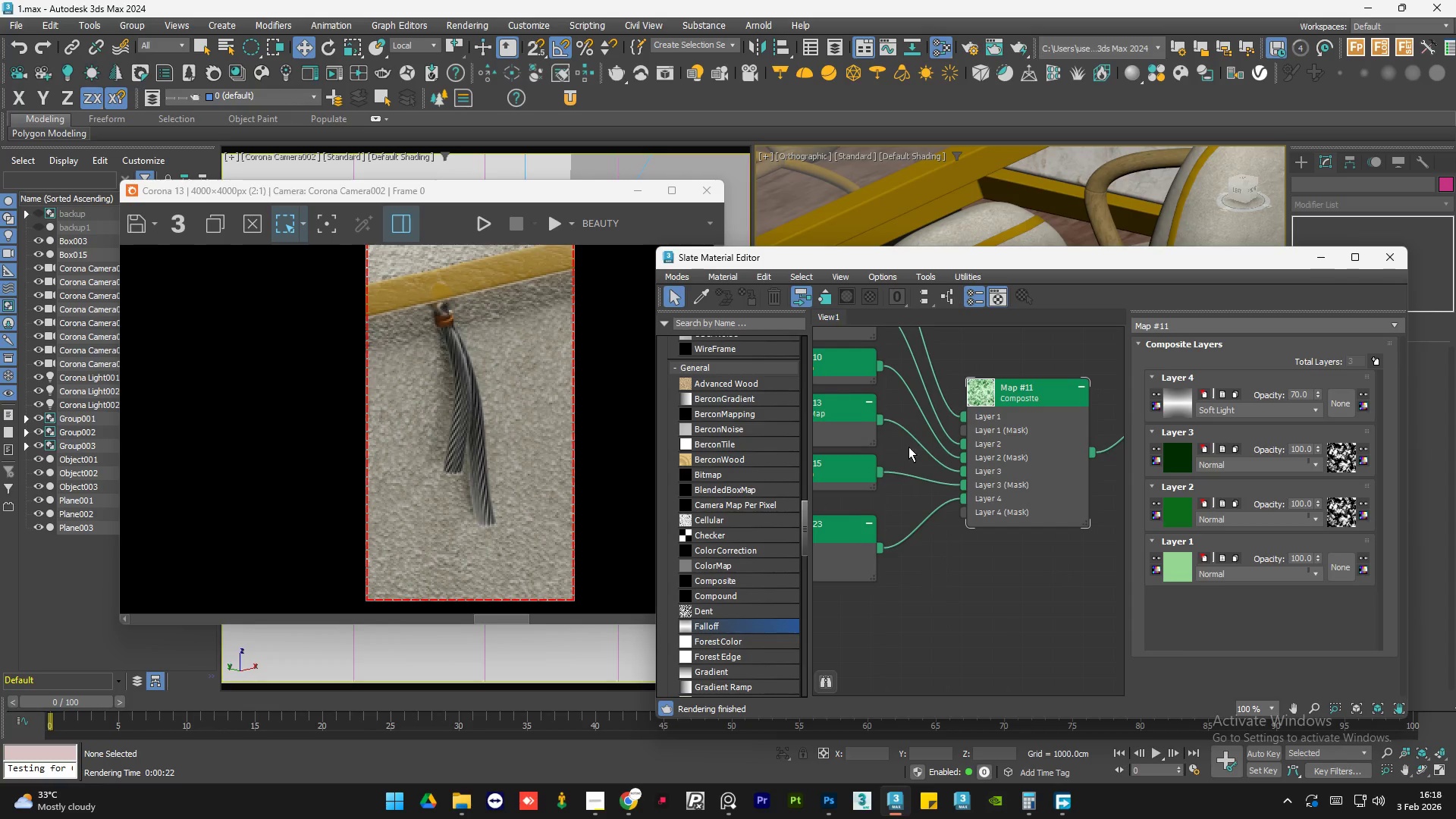 
scroll: coordinate [908, 447], scroll_direction: down, amount: 6.0
 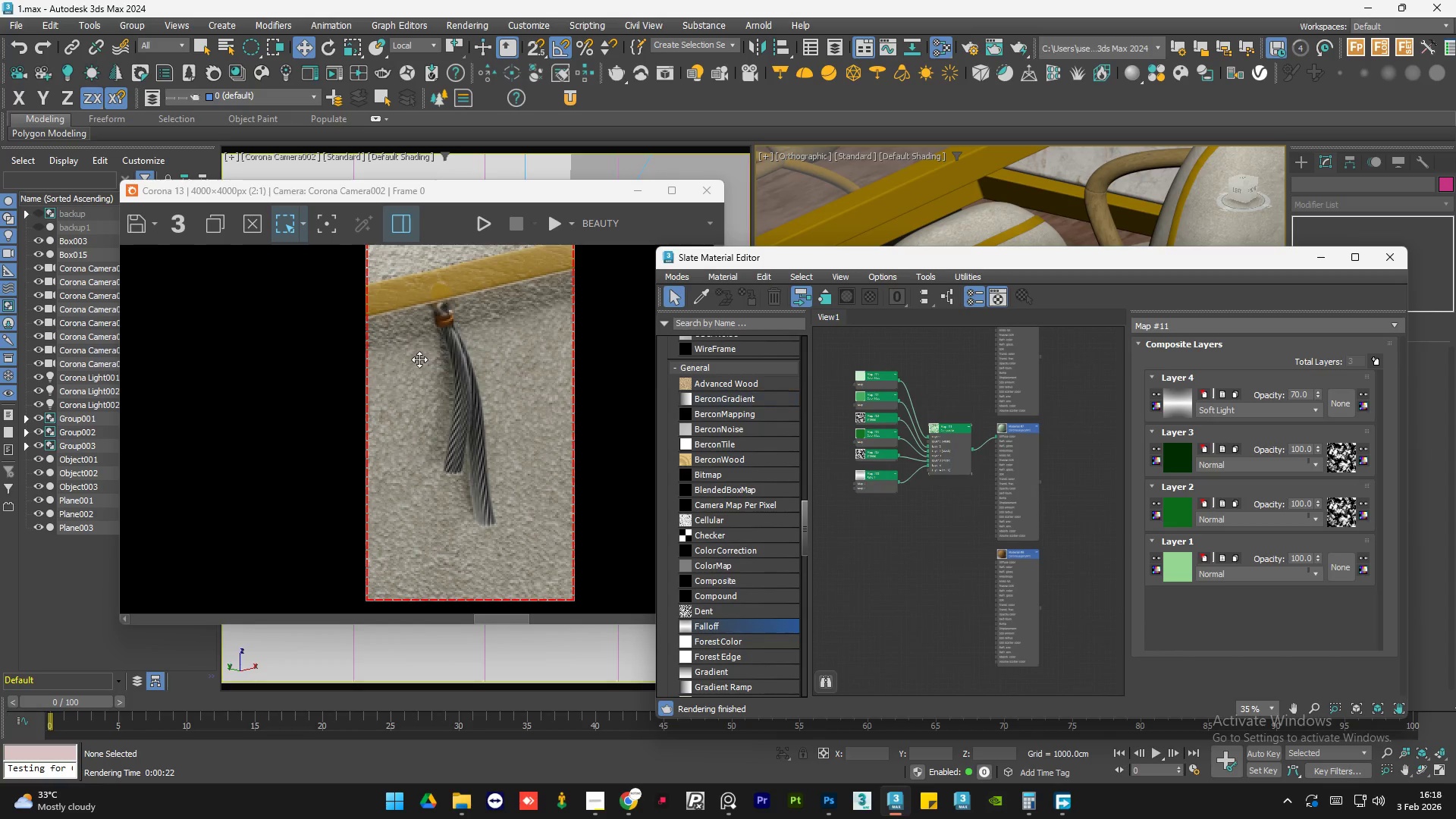 
scroll: coordinate [488, 388], scroll_direction: up, amount: 1.0
 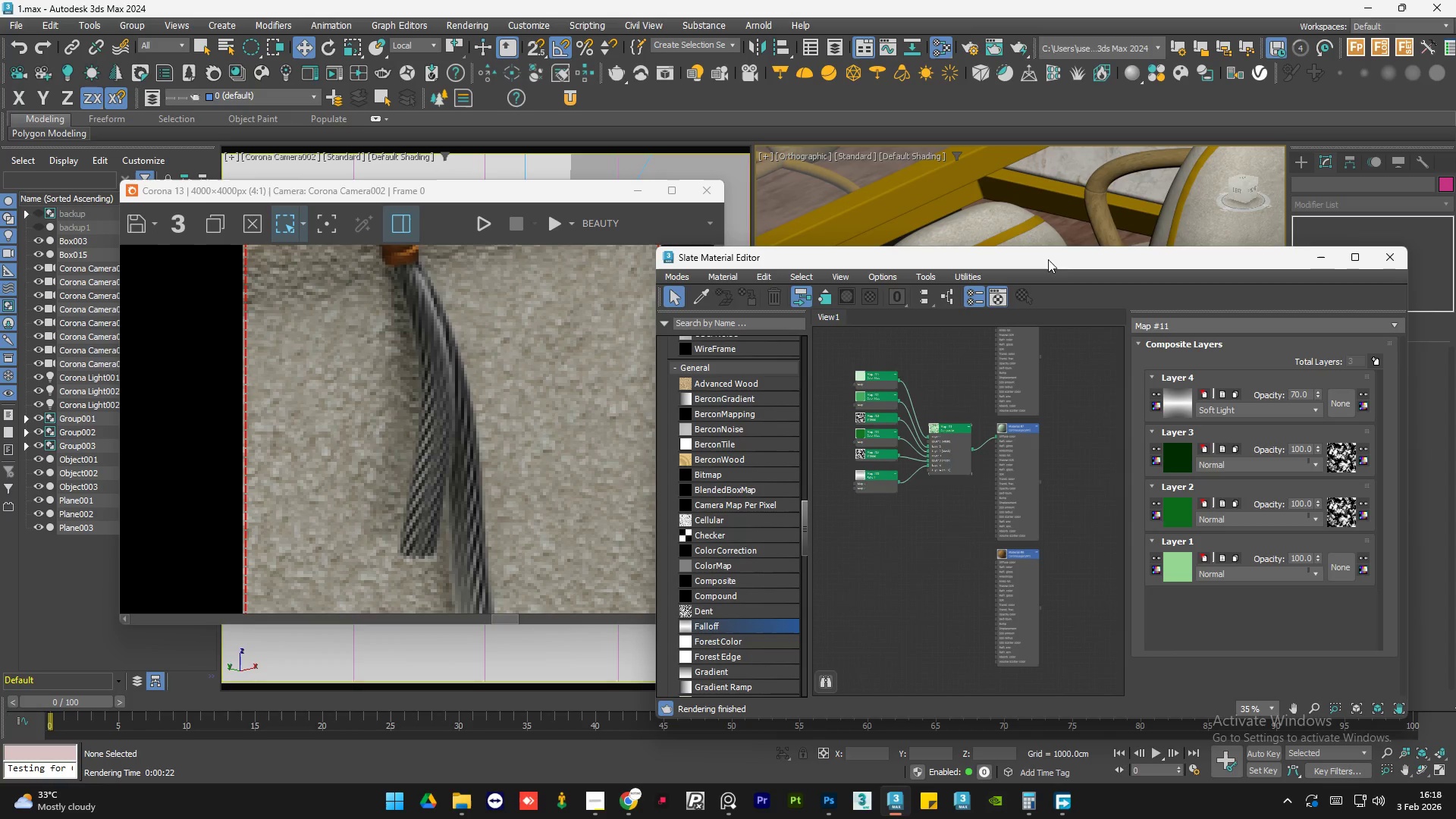 
left_click_drag(start_coordinate=[1056, 256], to_coordinate=[1052, 279])
 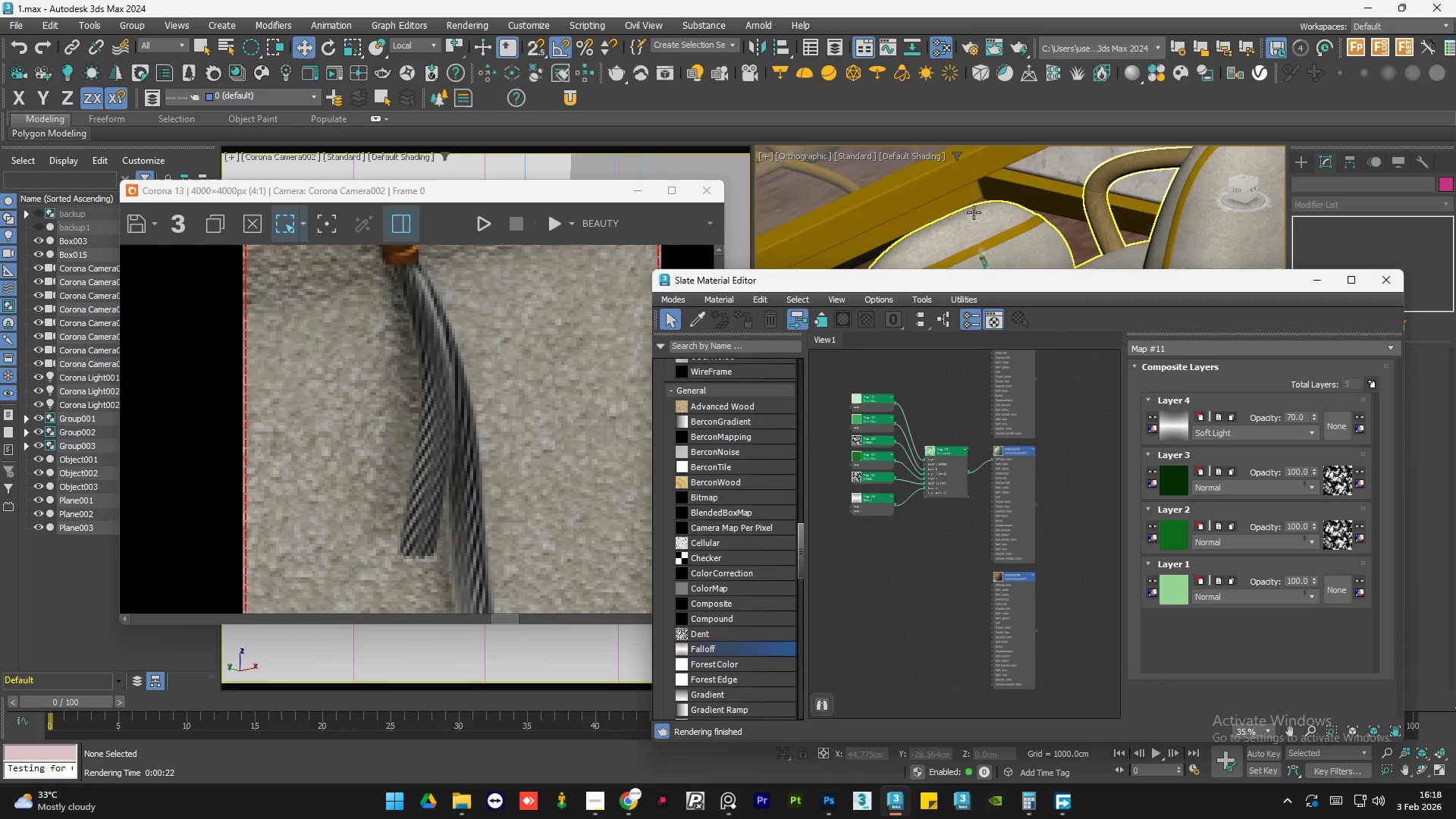 
scroll: coordinate [965, 219], scroll_direction: up, amount: 5.0
 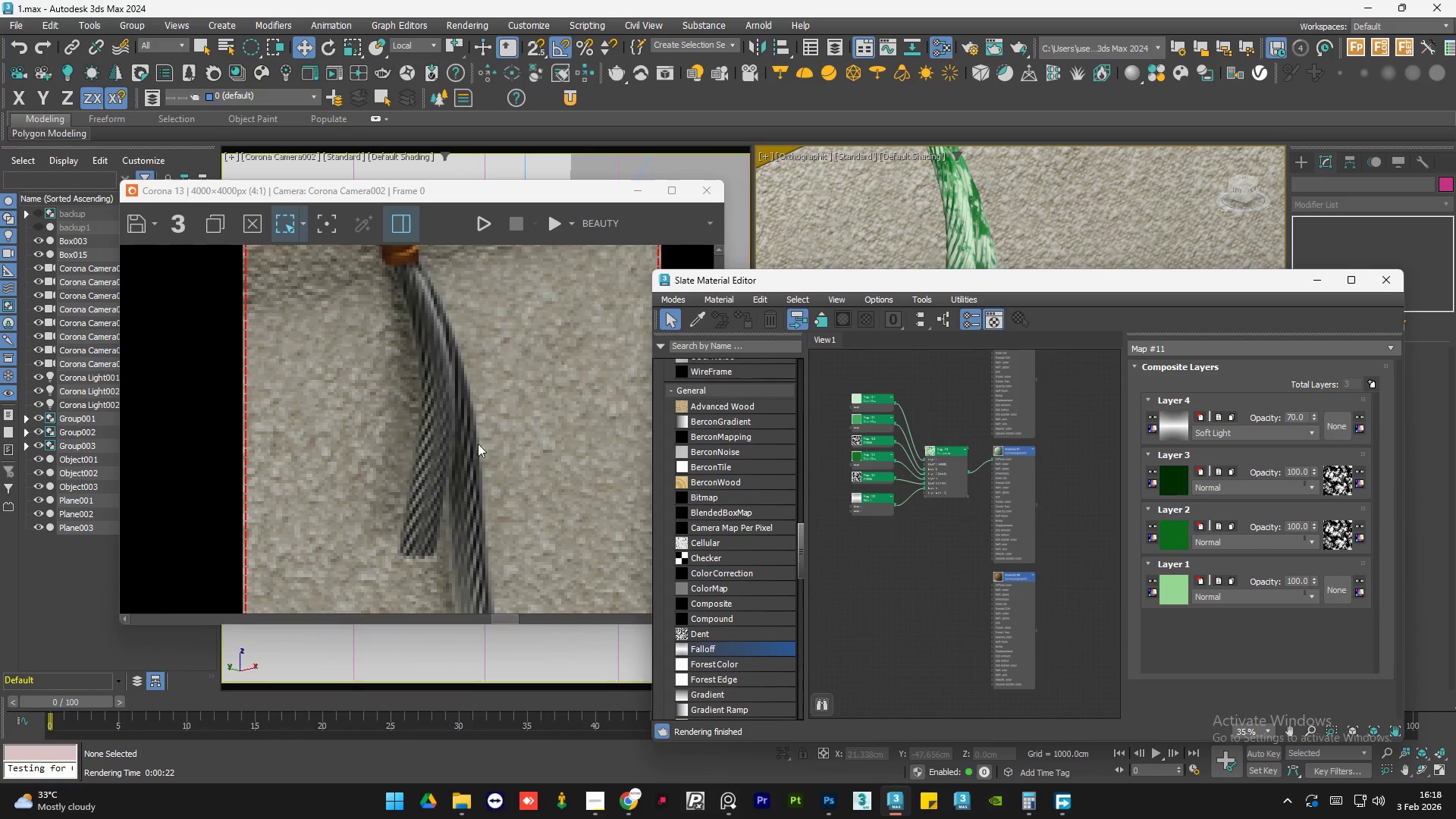 
scroll: coordinate [441, 368], scroll_direction: down, amount: 1.0
 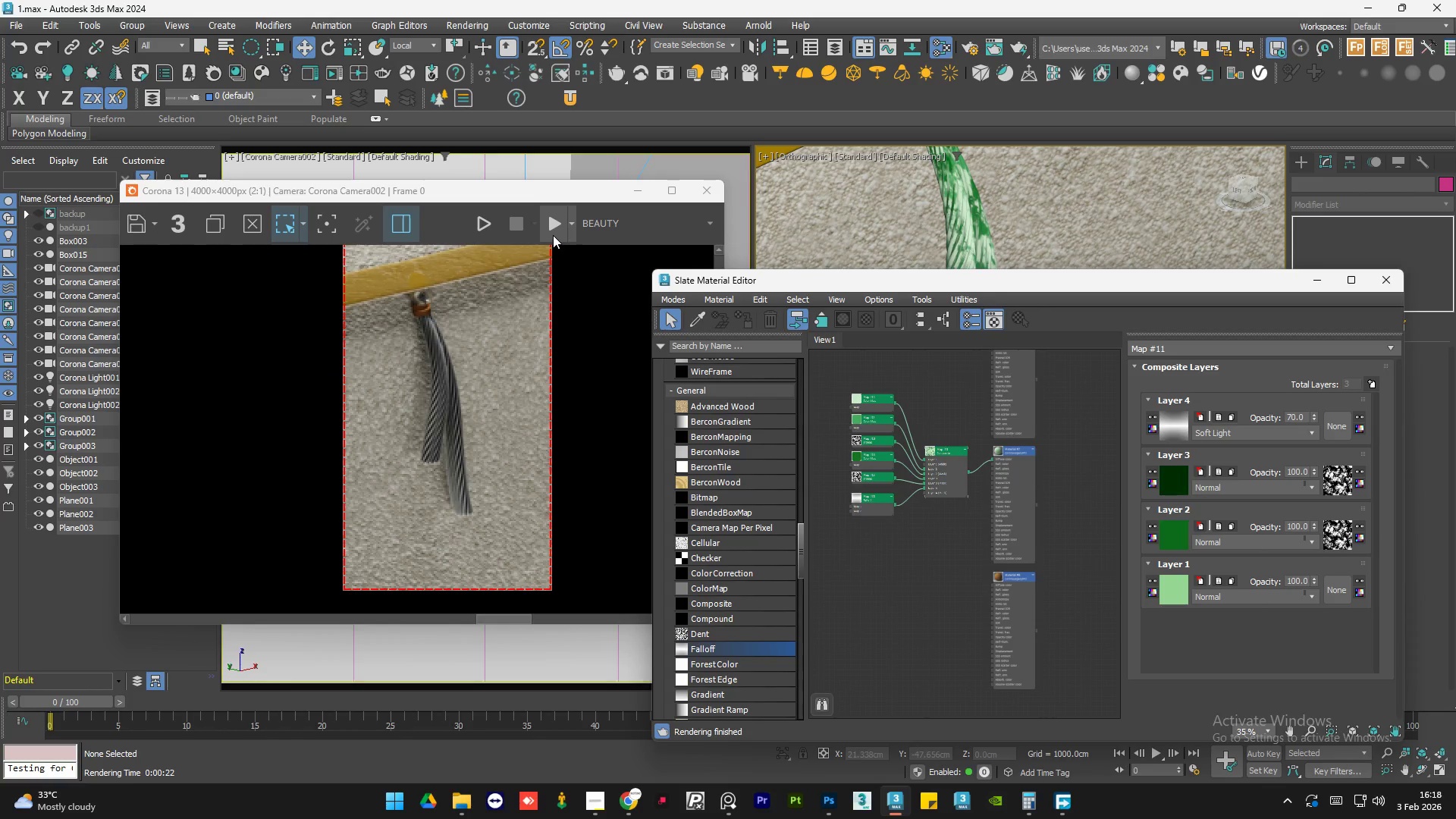 
left_click([553, 234])
 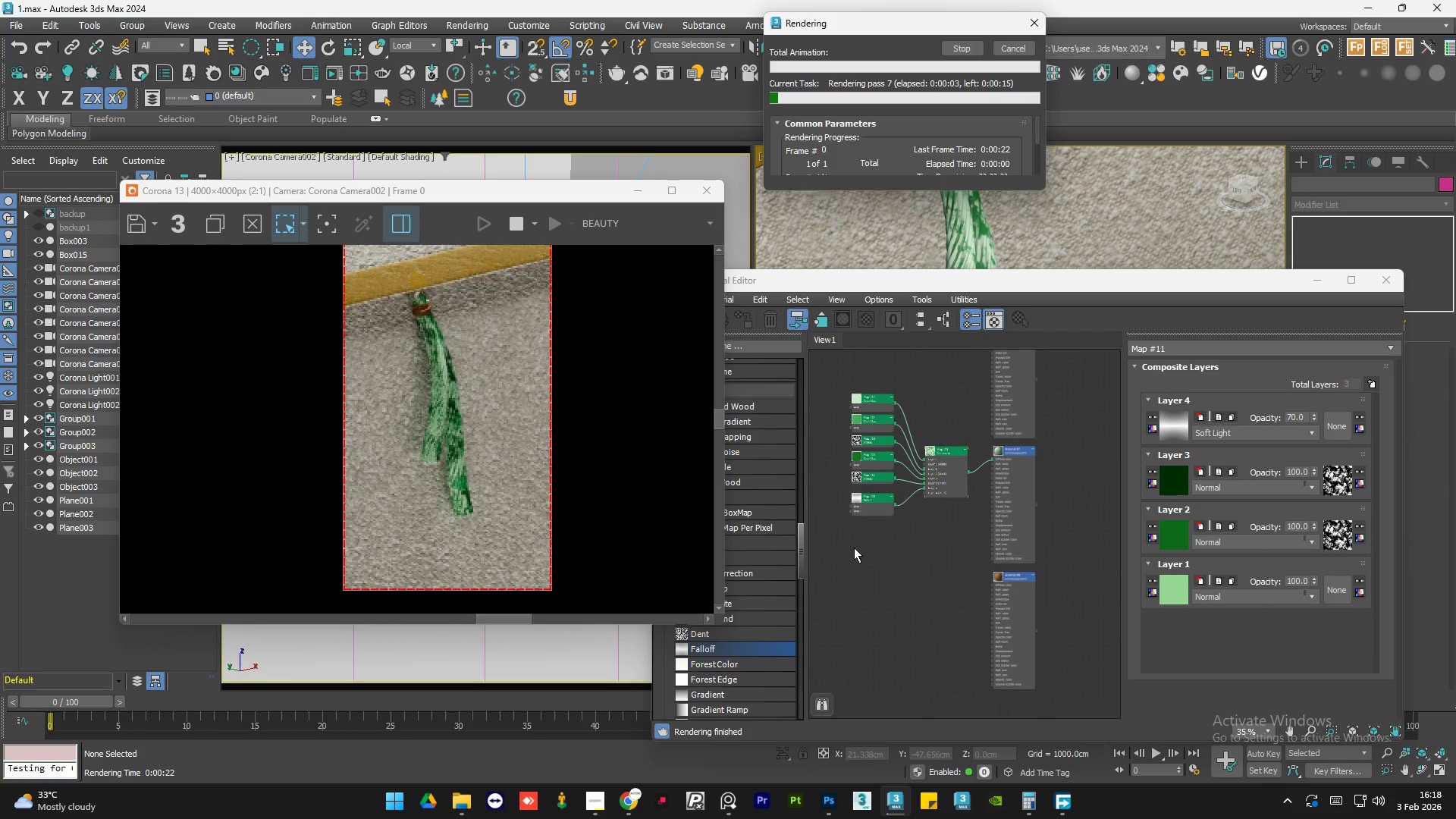 
wait(5.08)
 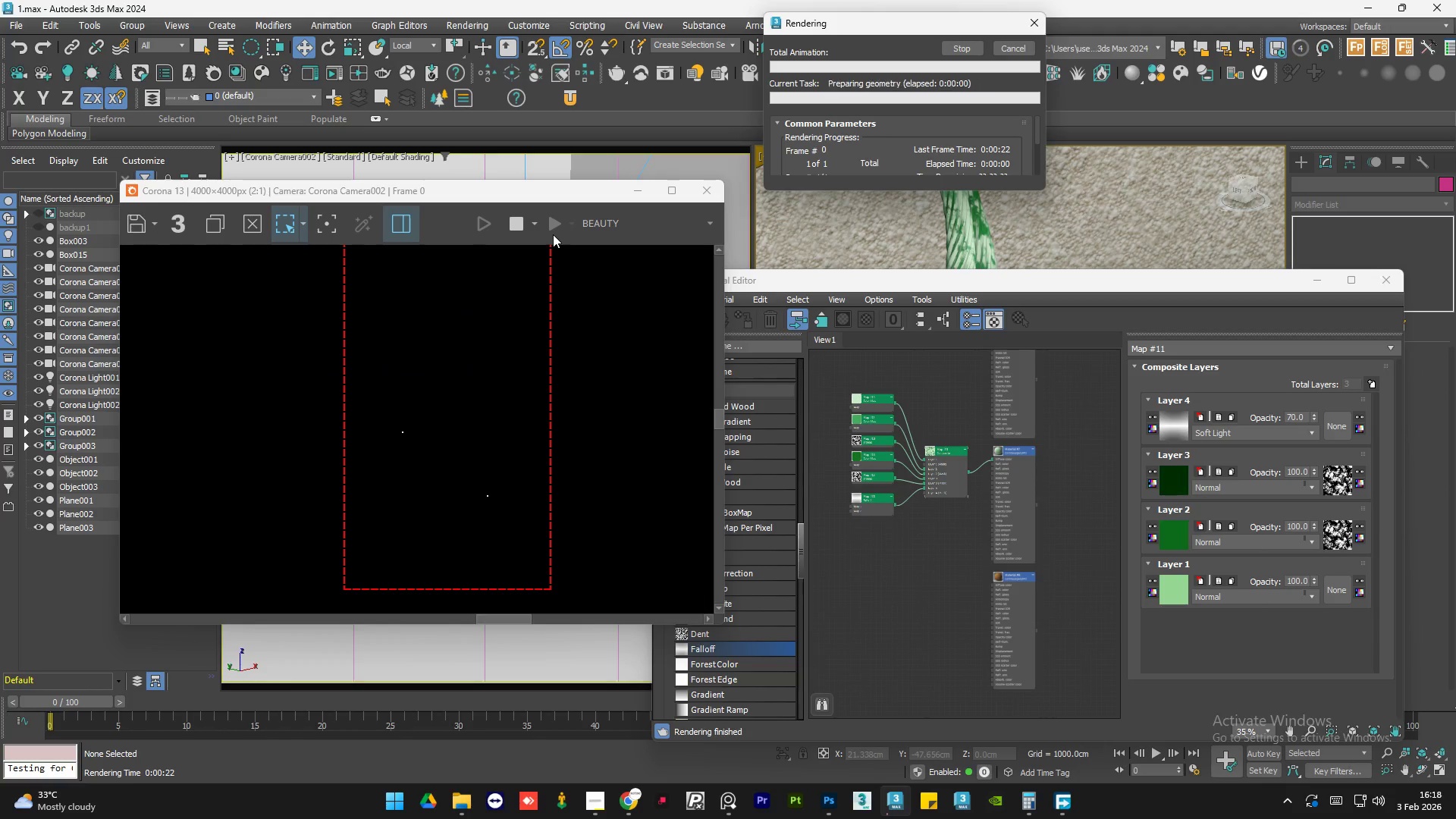 
left_click([923, 544])
 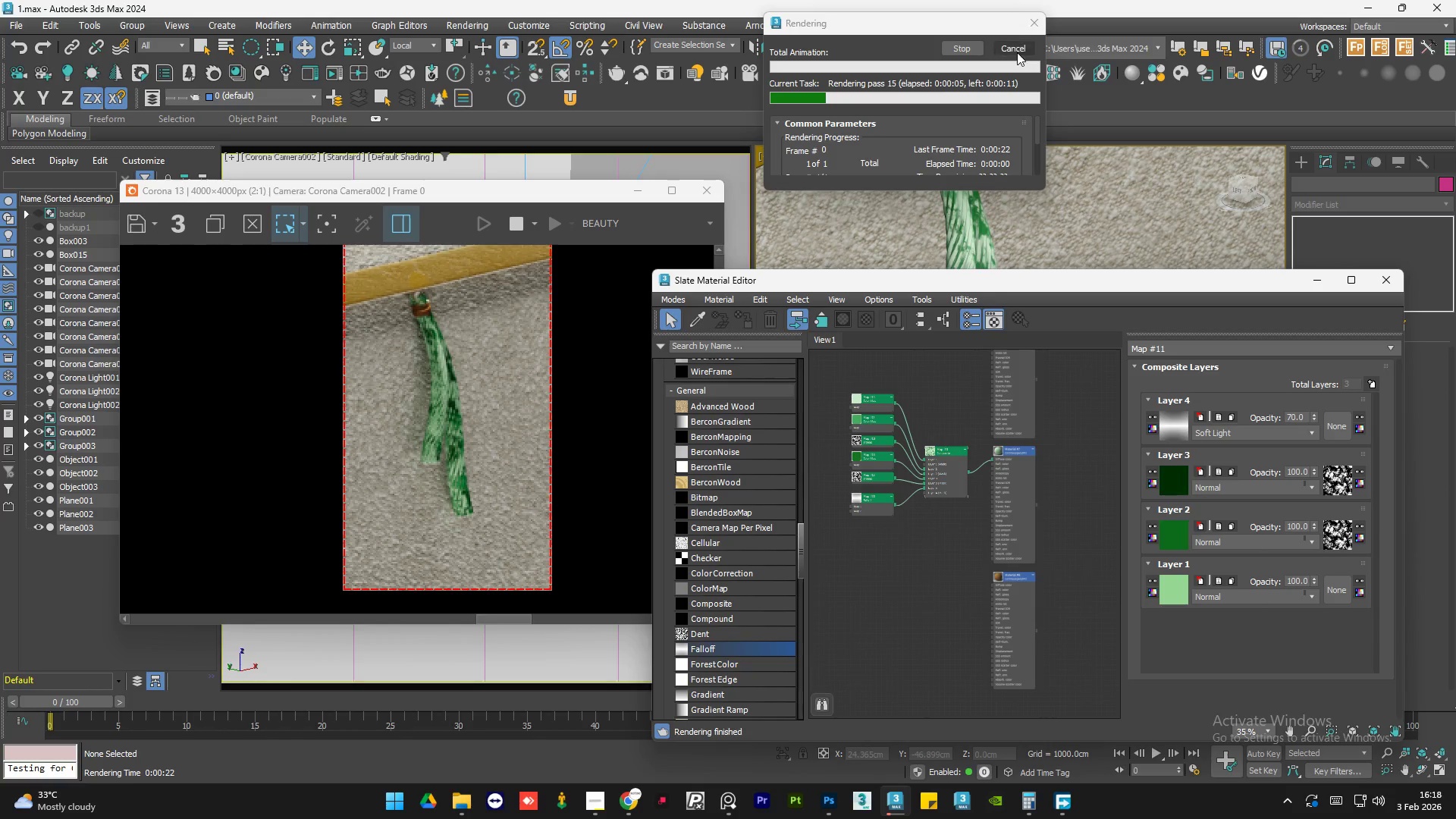 
left_click([1017, 49])
 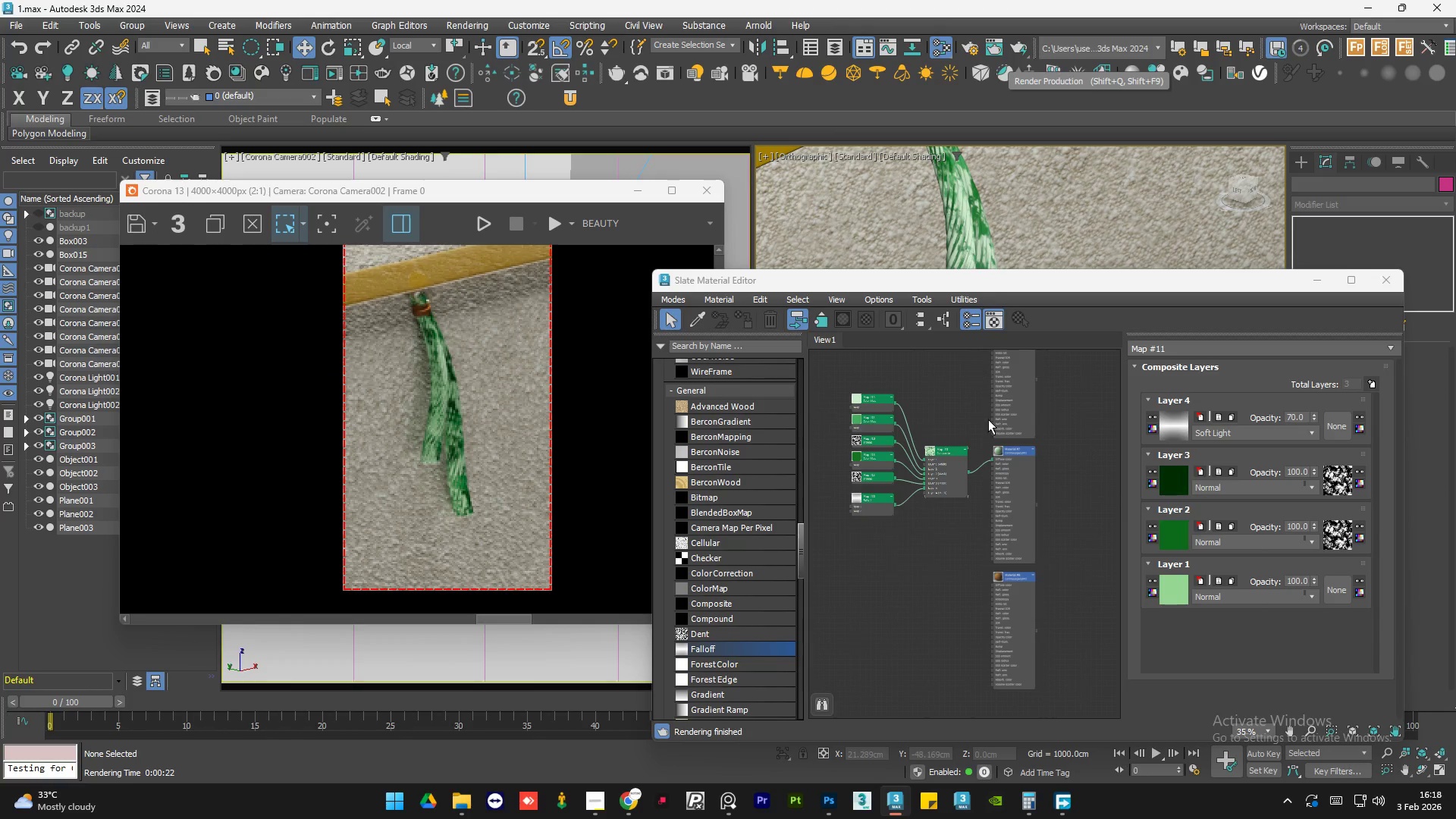 
left_click([1059, 507])
 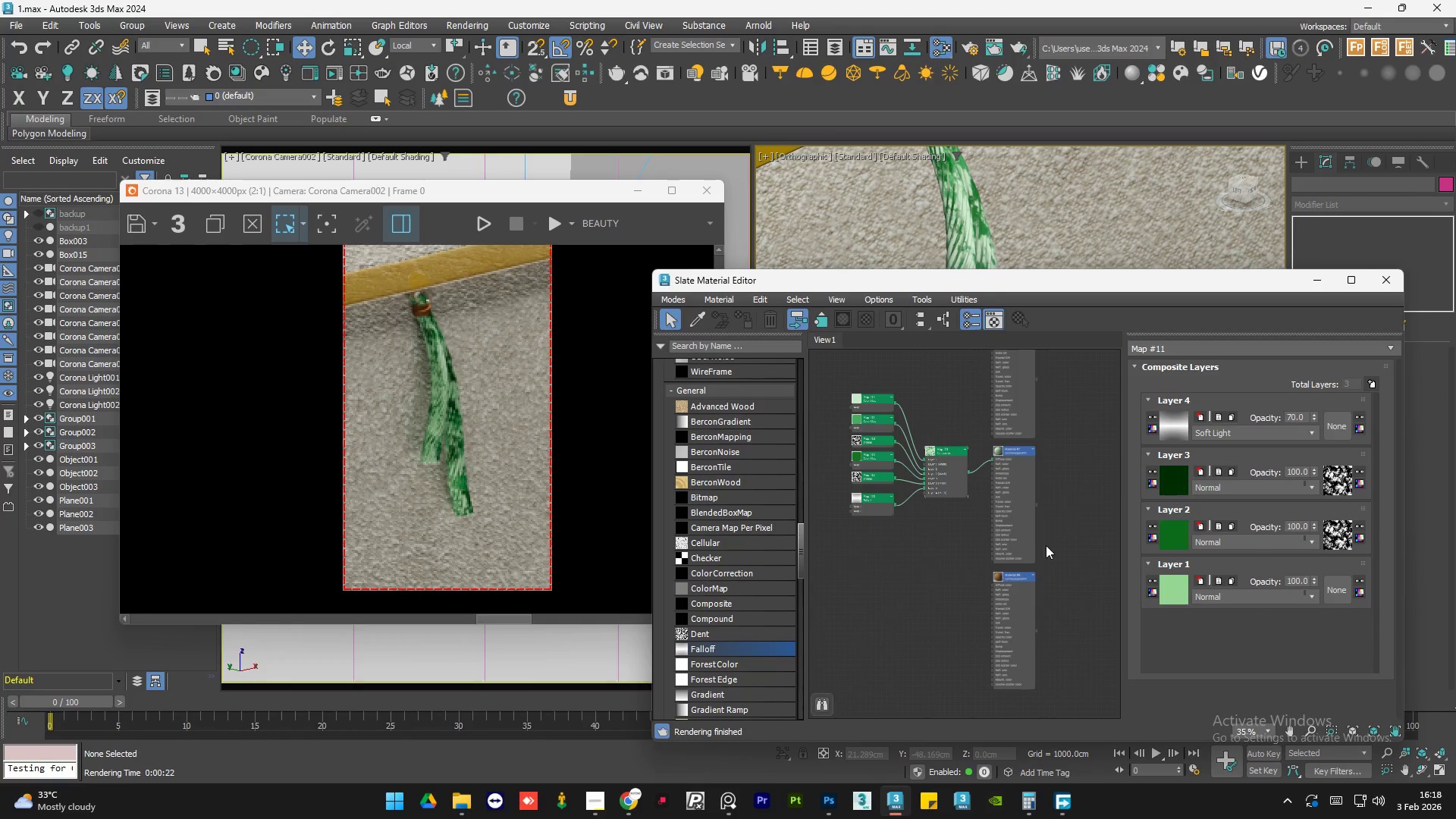 
scroll: coordinate [1027, 565], scroll_direction: down, amount: 2.0
 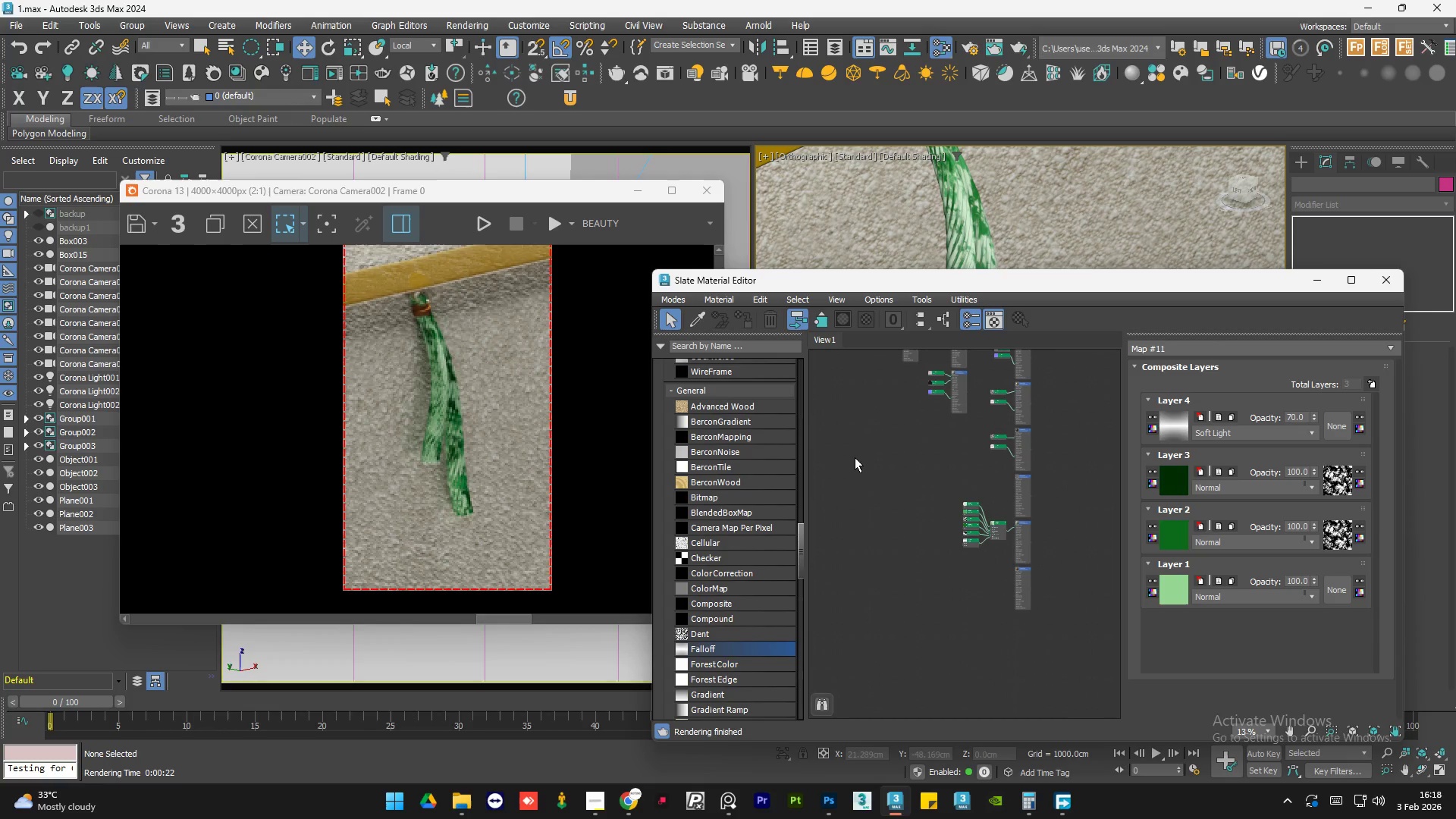 
scroll: coordinate [1009, 572], scroll_direction: none, amount: 0.0
 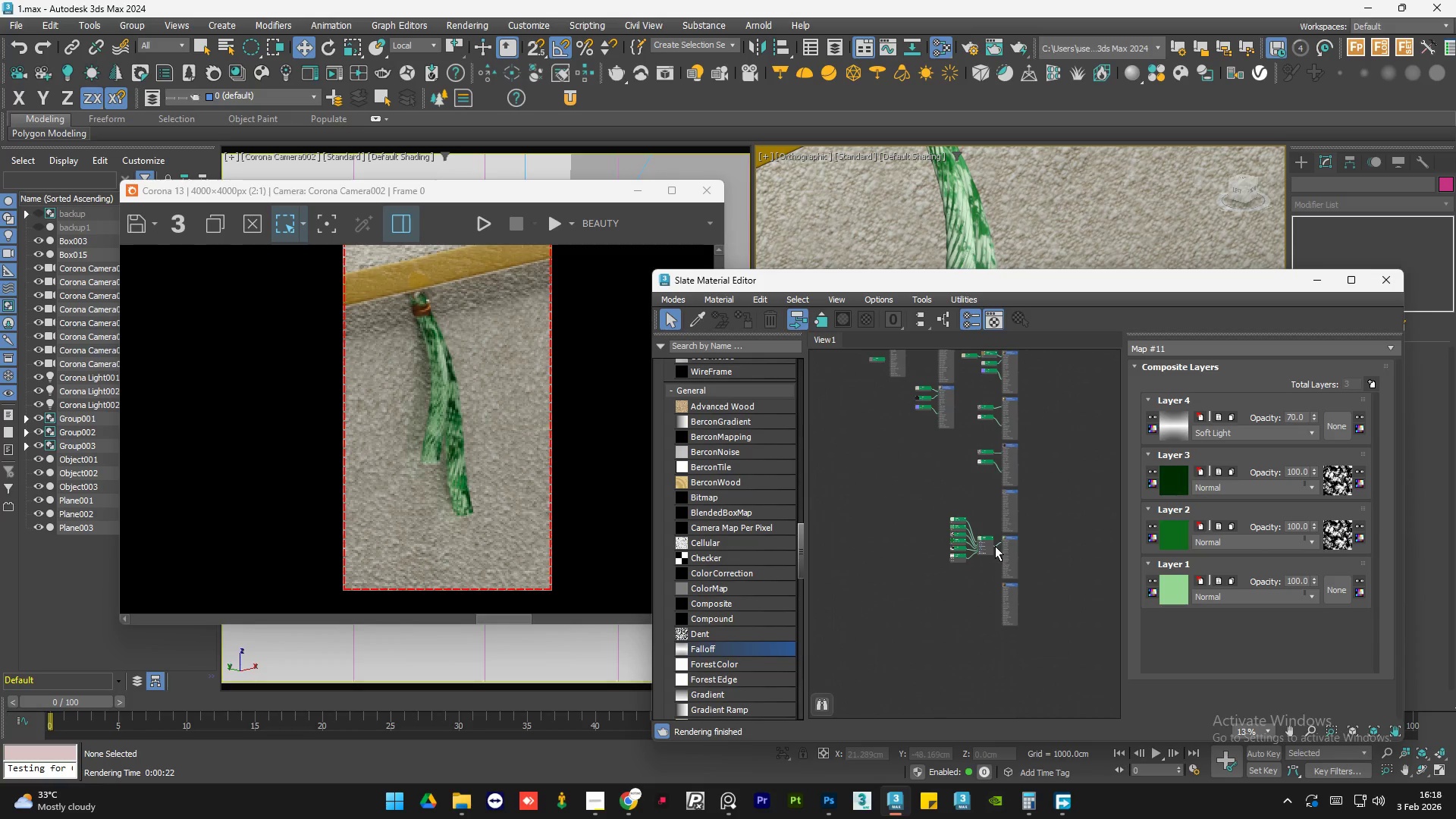 
scroll: coordinate [994, 546], scroll_direction: down, amount: 1.0
 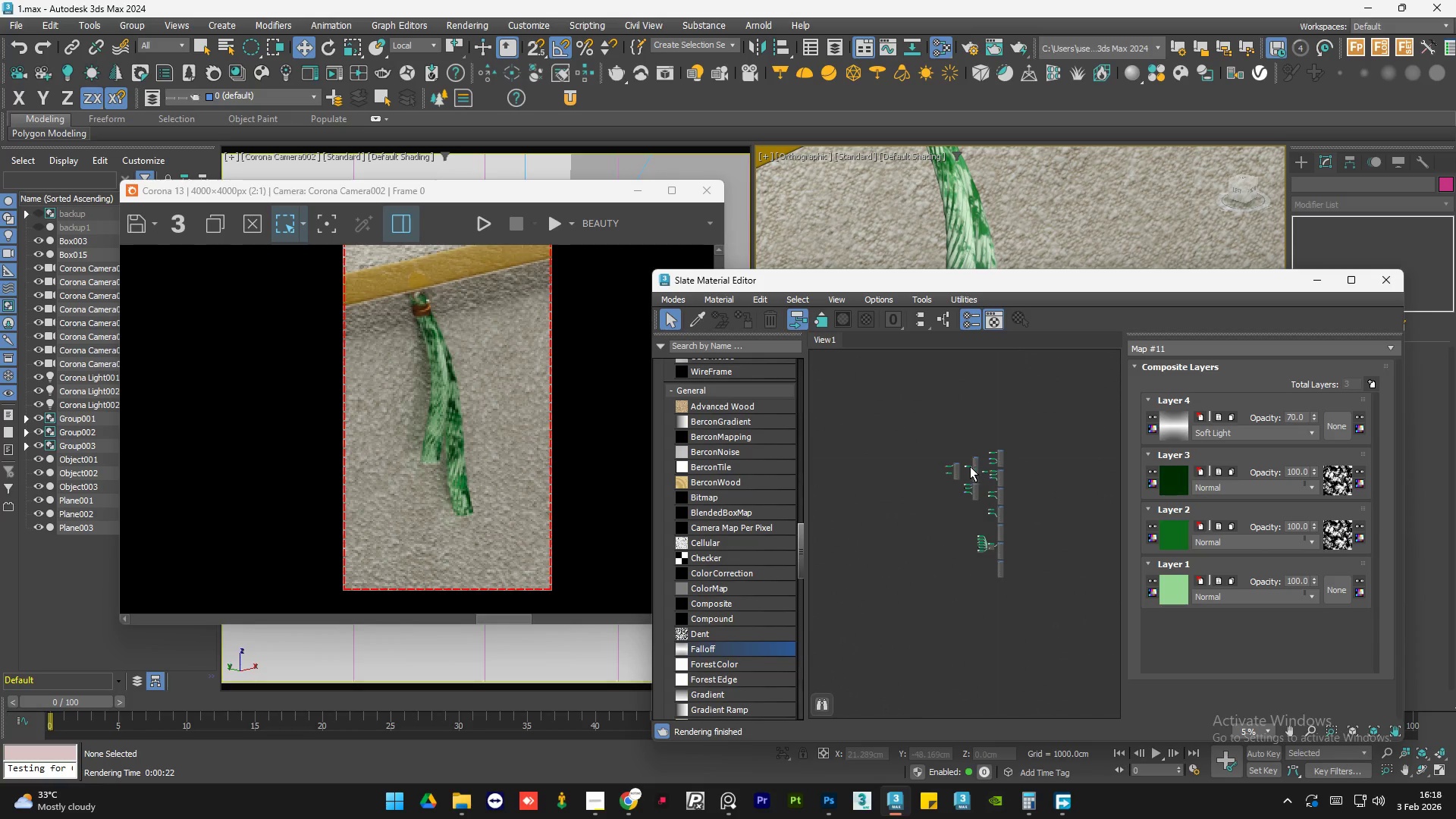 
left_click([892, 449])
 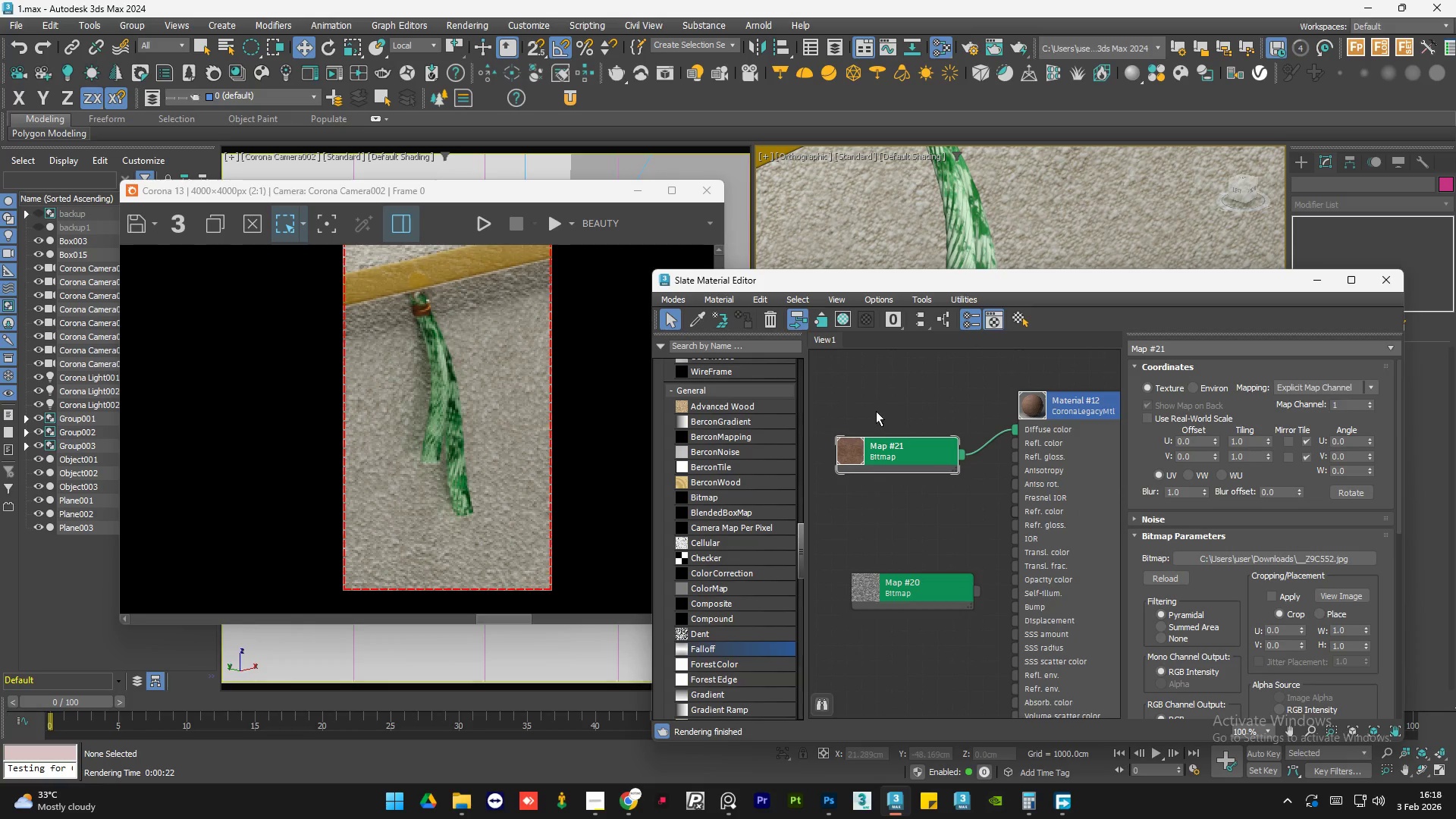 
scroll: coordinate [940, 450], scroll_direction: up, amount: 9.0
 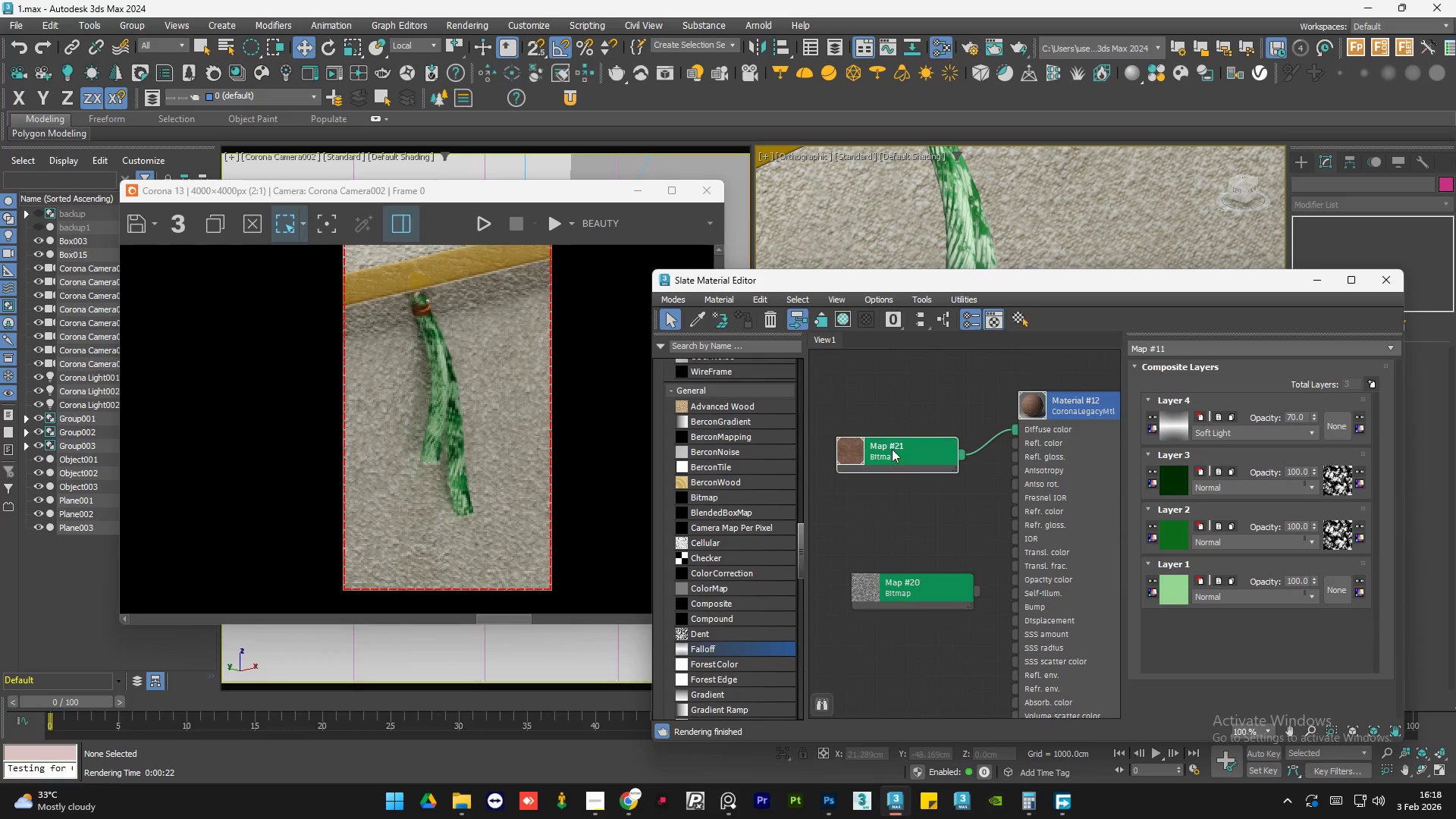 
scroll: coordinate [876, 411], scroll_direction: down, amount: 8.0
 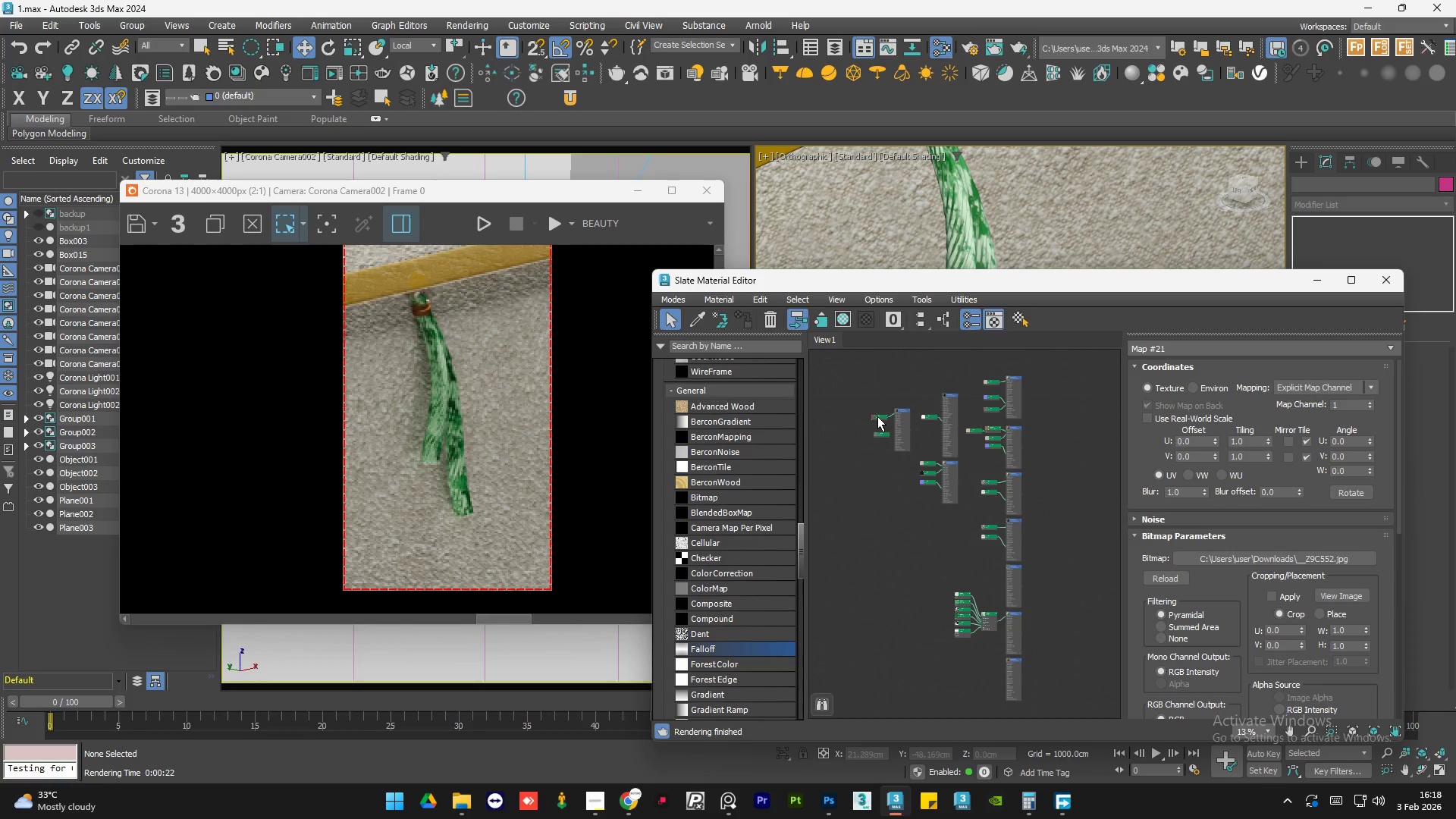 
hold_key(key=ShiftLeft, duration=1.52)
left_click_drag(start_coordinate=[877, 416], to_coordinate=[986, 639])
 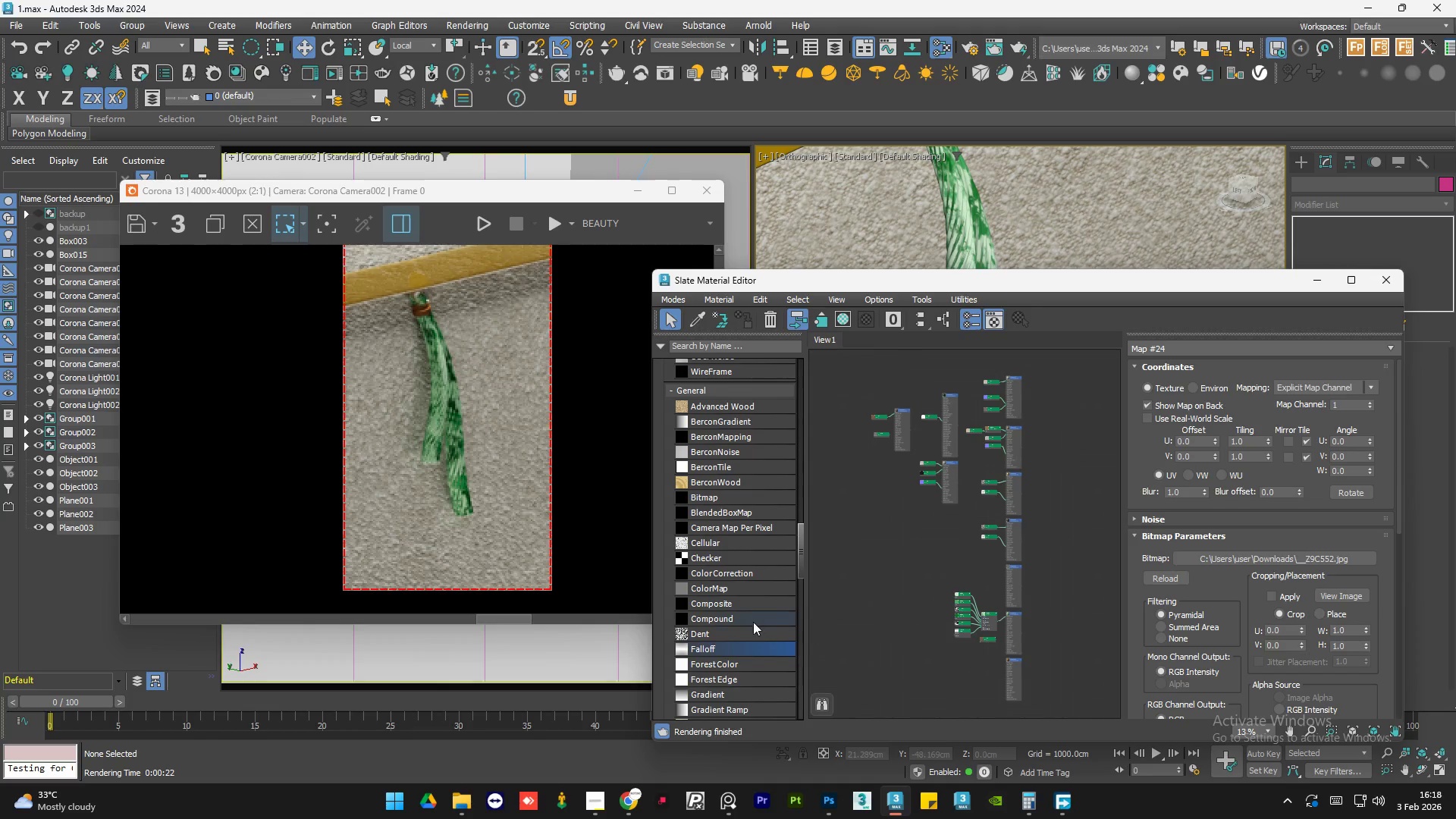 
key(Shift+ShiftLeft)
 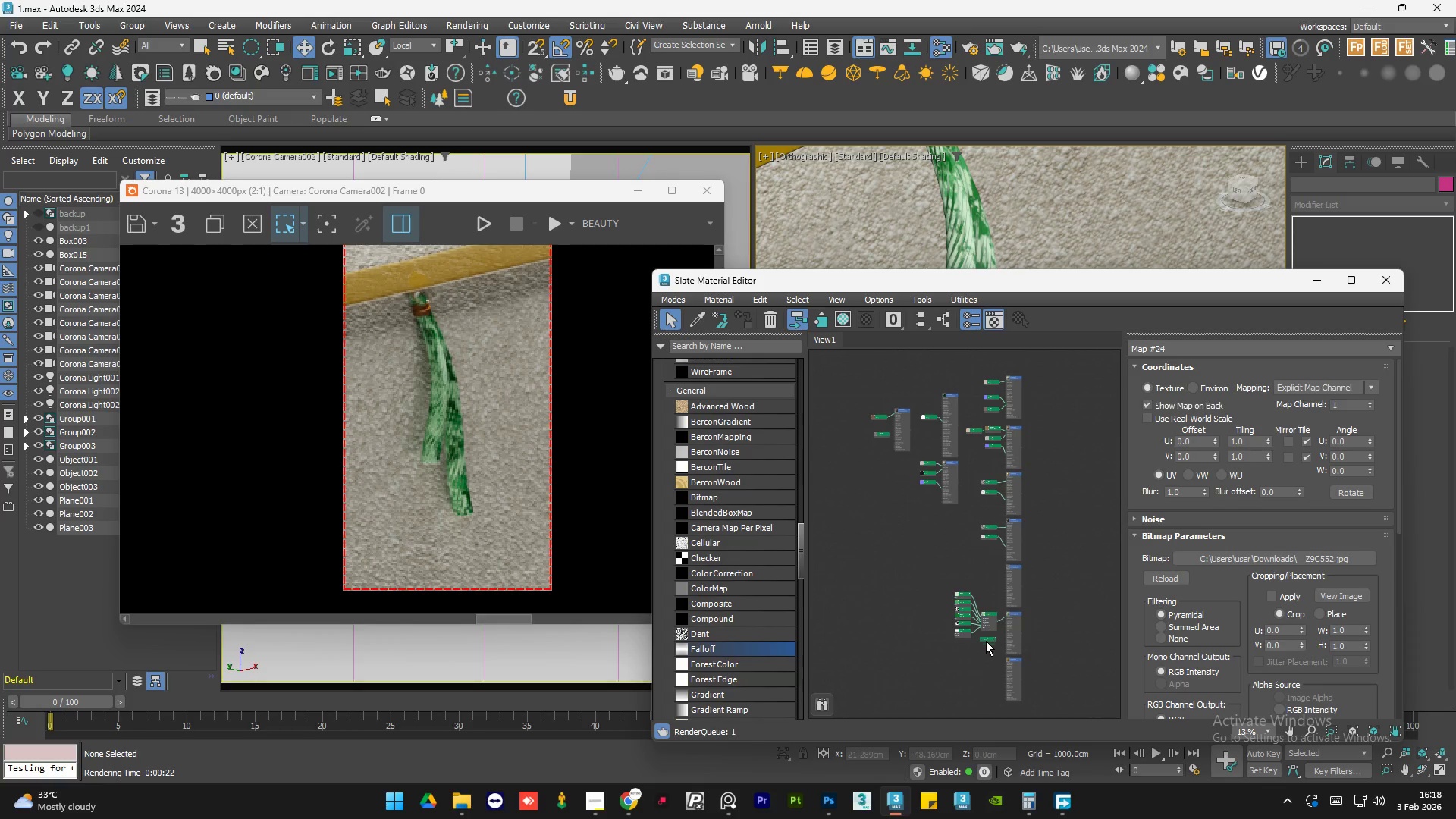 
scroll: coordinate [1043, 592], scroll_direction: up, amount: 3.0
 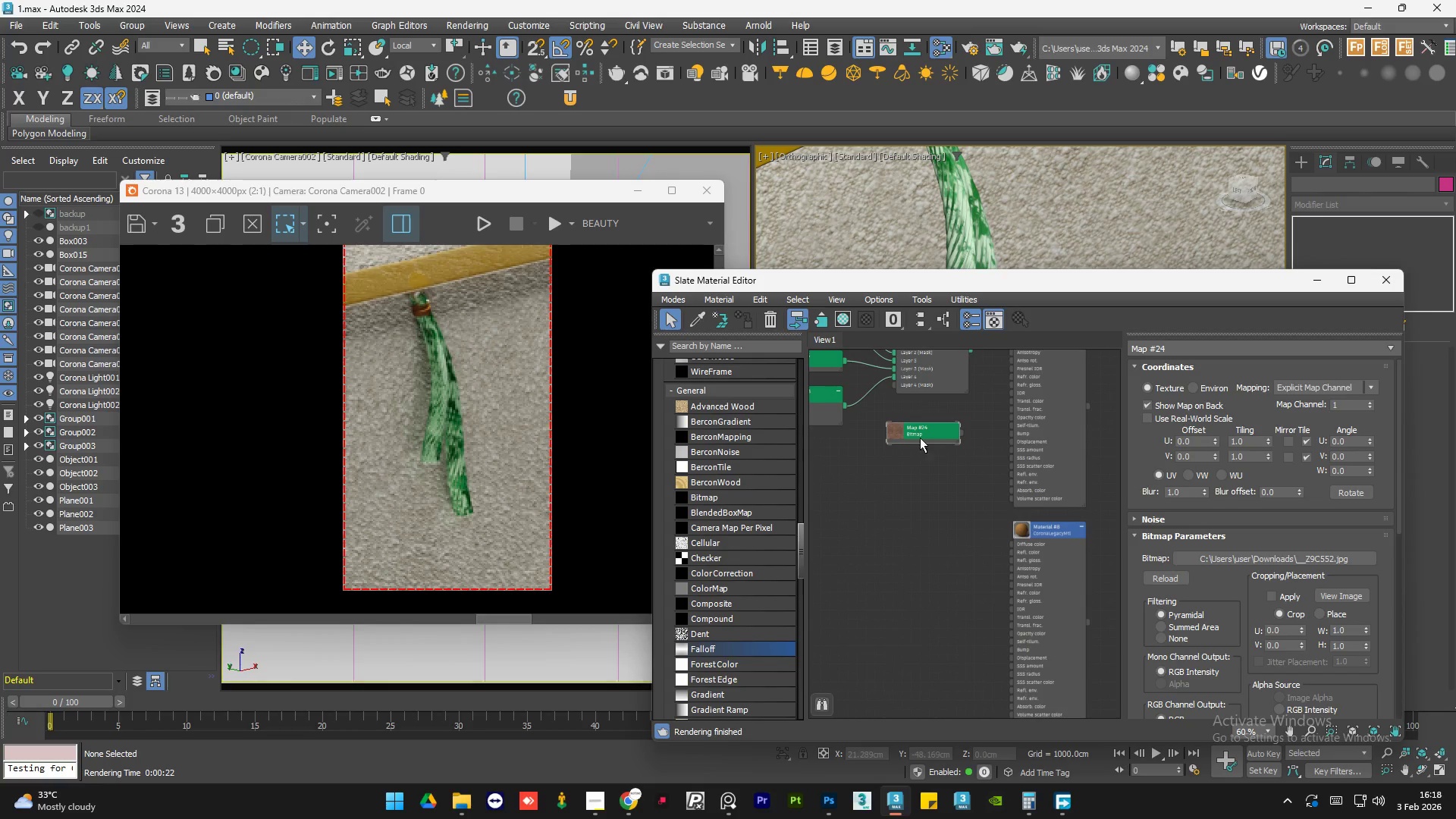 
left_click_drag(start_coordinate=[921, 430], to_coordinate=[828, 466])
 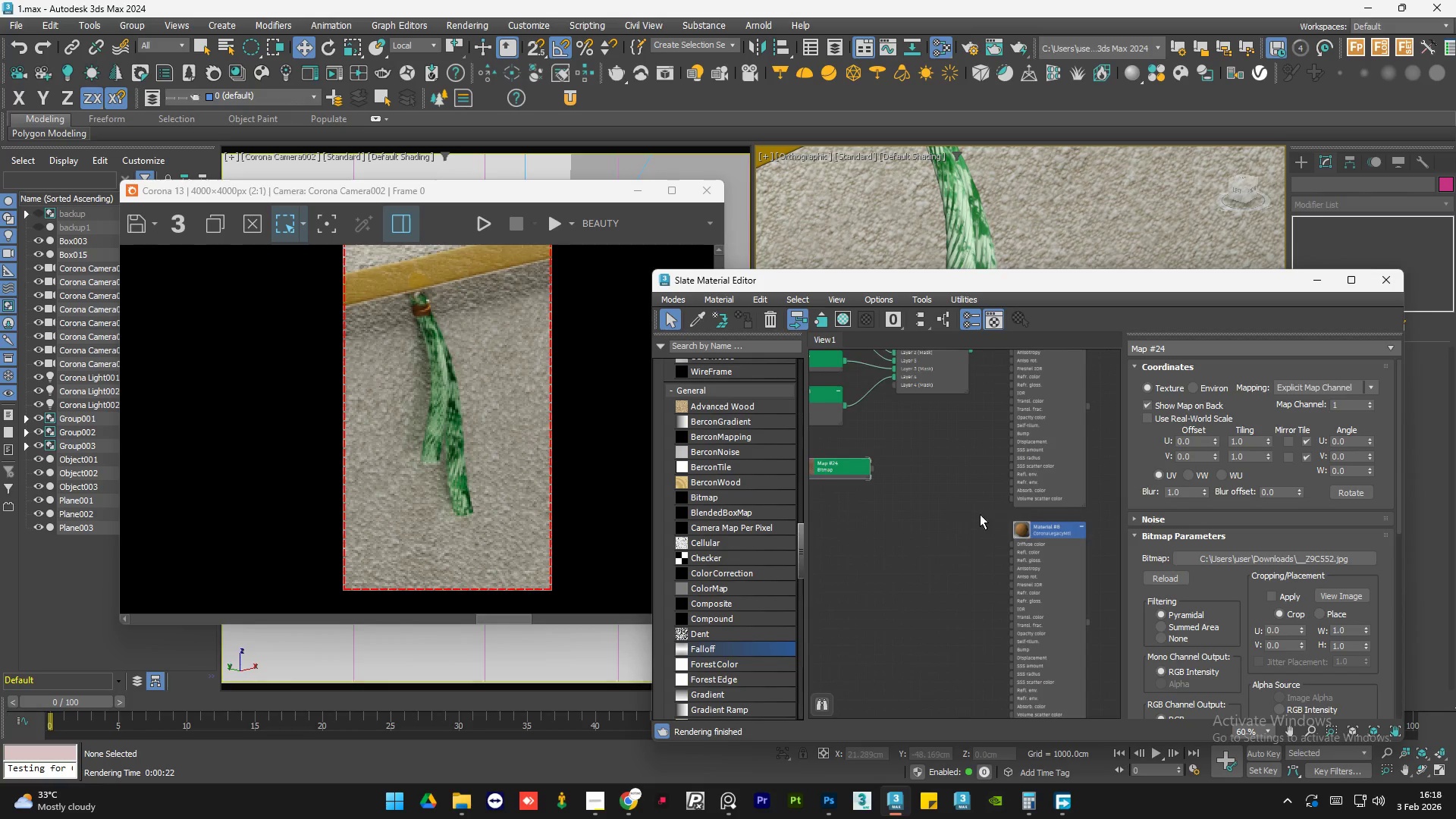 
scroll: coordinate [980, 519], scroll_direction: down, amount: 2.0
 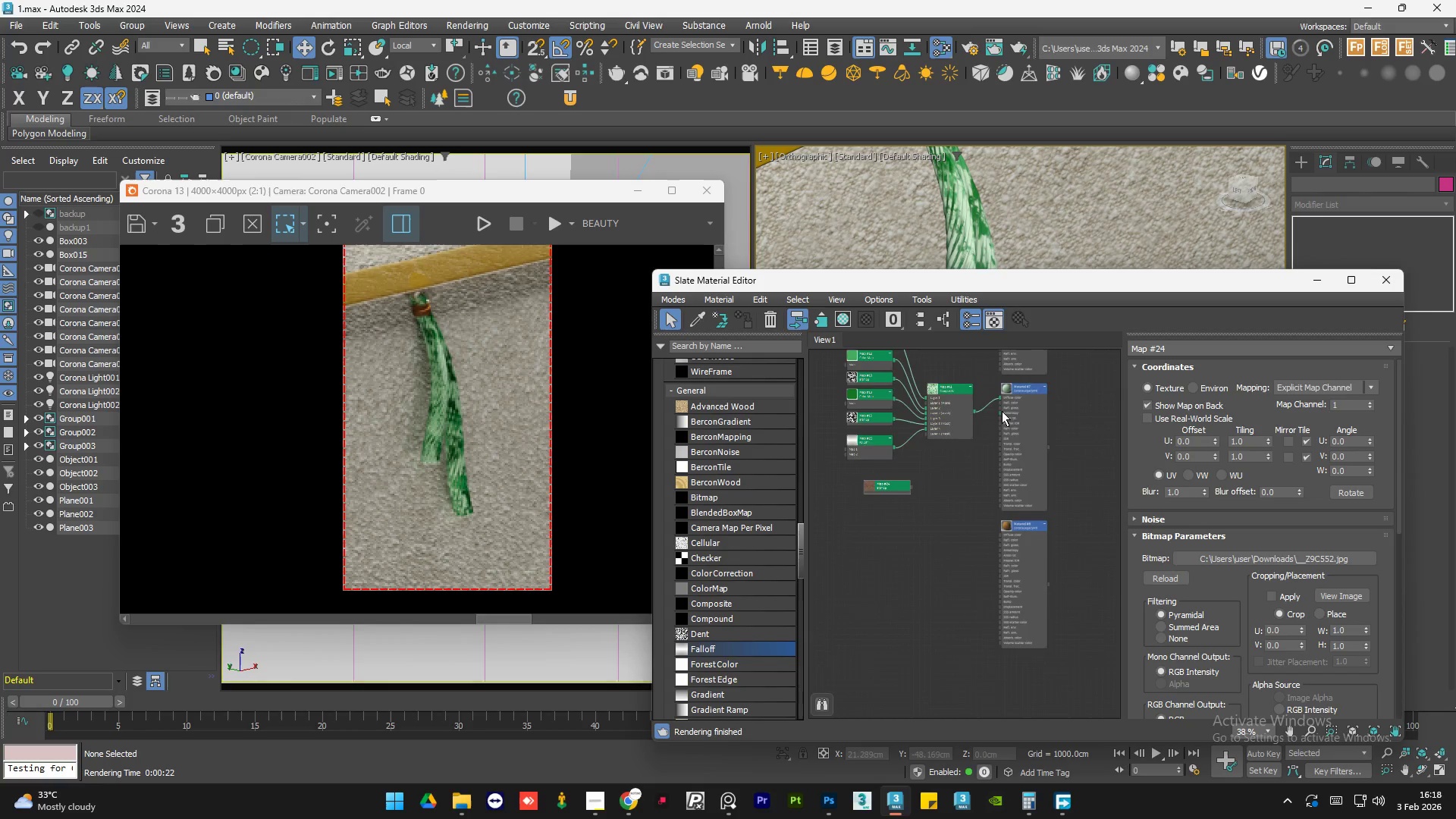 
scroll: coordinate [998, 380], scroll_direction: up, amount: 2.0
 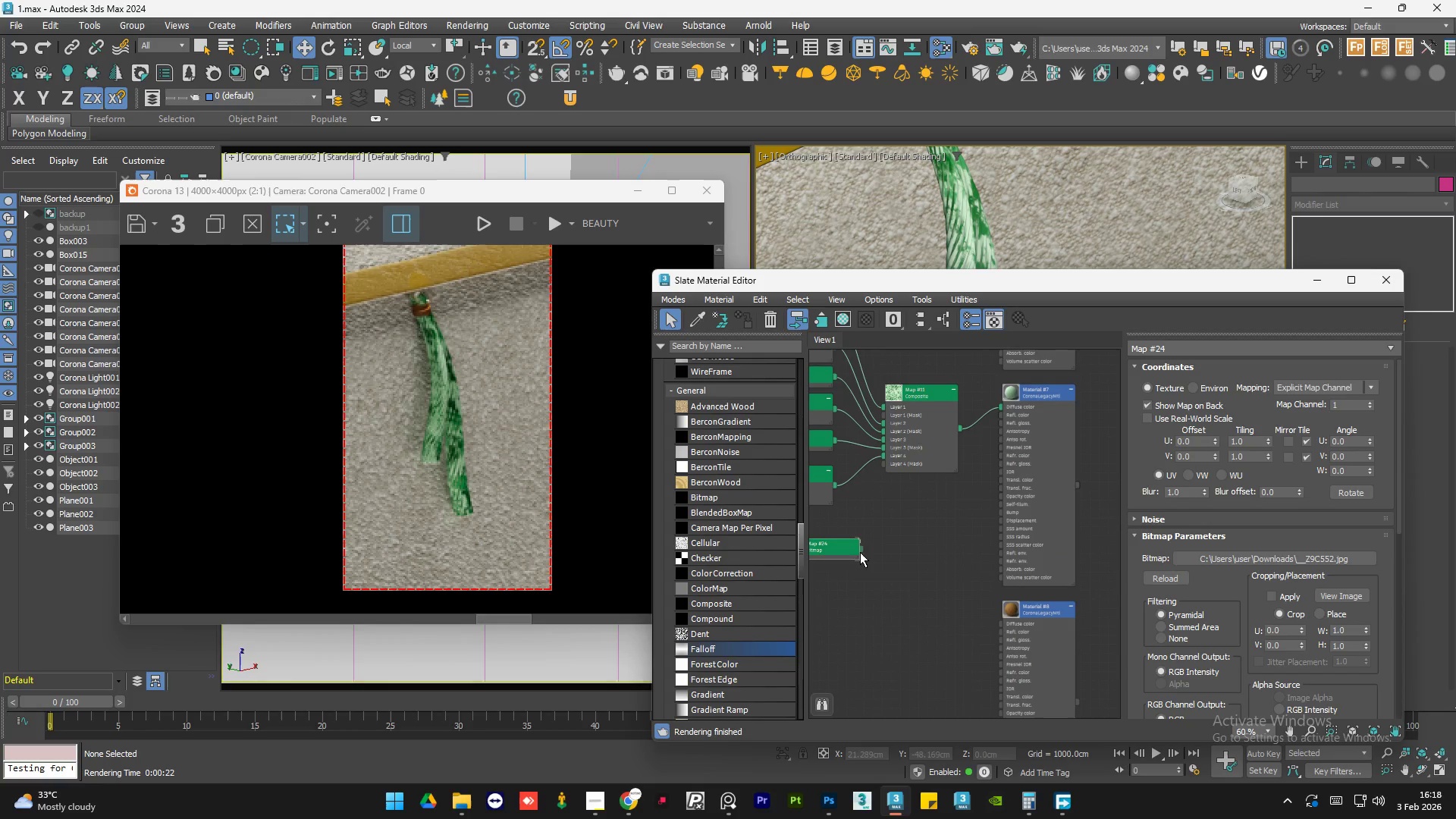 
left_click_drag(start_coordinate=[861, 549], to_coordinate=[1005, 410])
 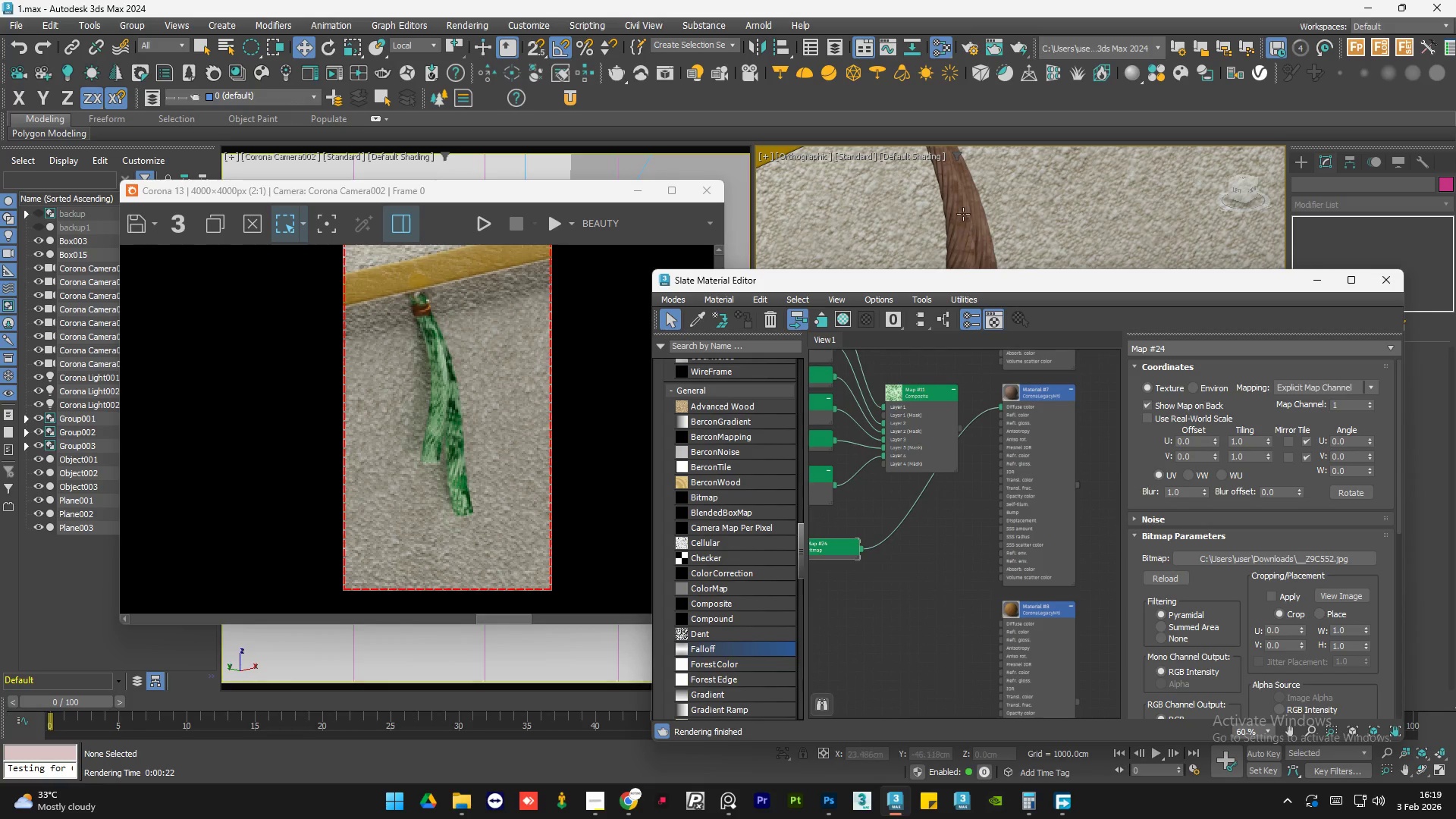 
scroll: coordinate [922, 239], scroll_direction: up, amount: 12.0
 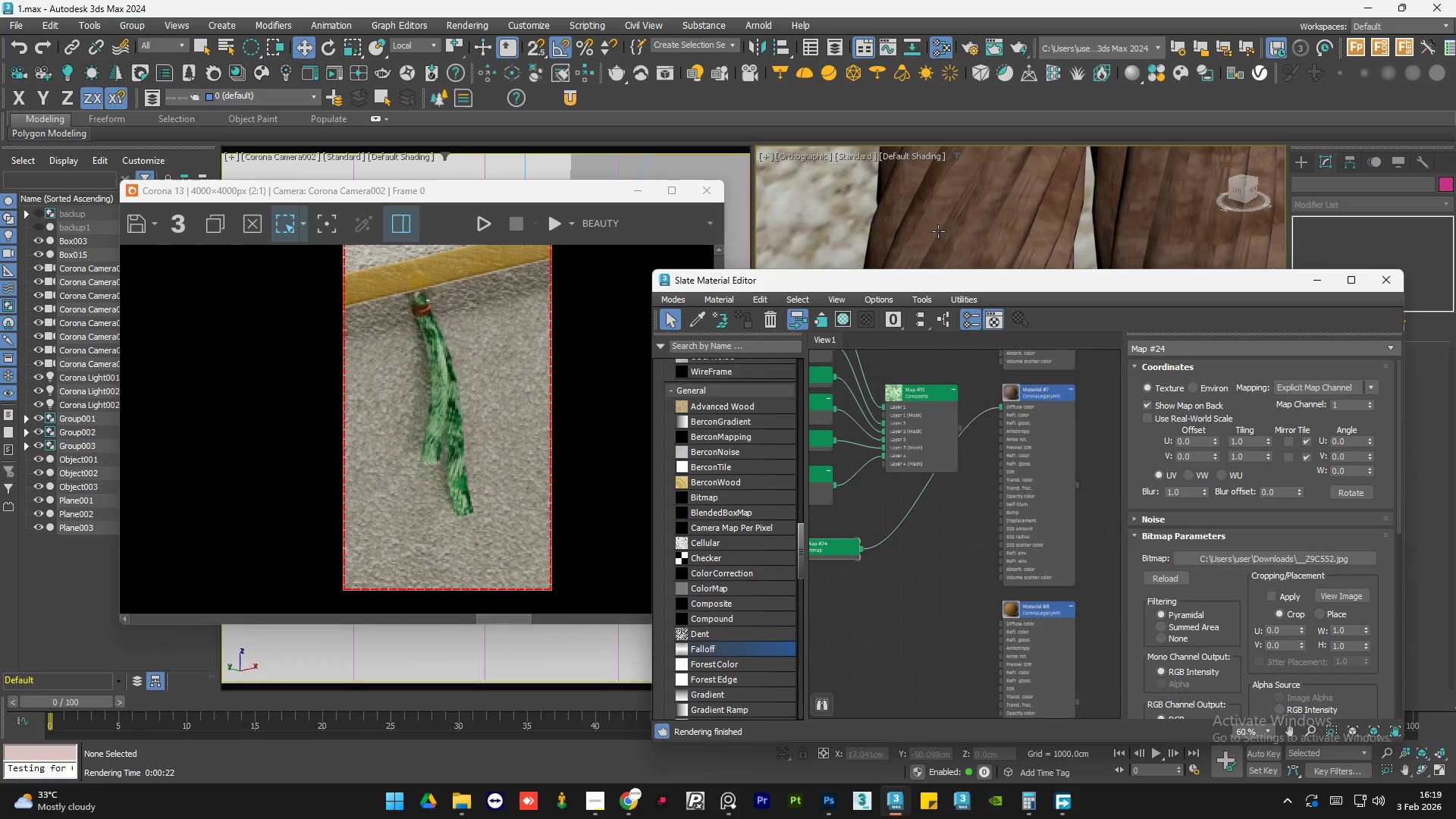 
scroll: coordinate [939, 231], scroll_direction: down, amount: 2.0
 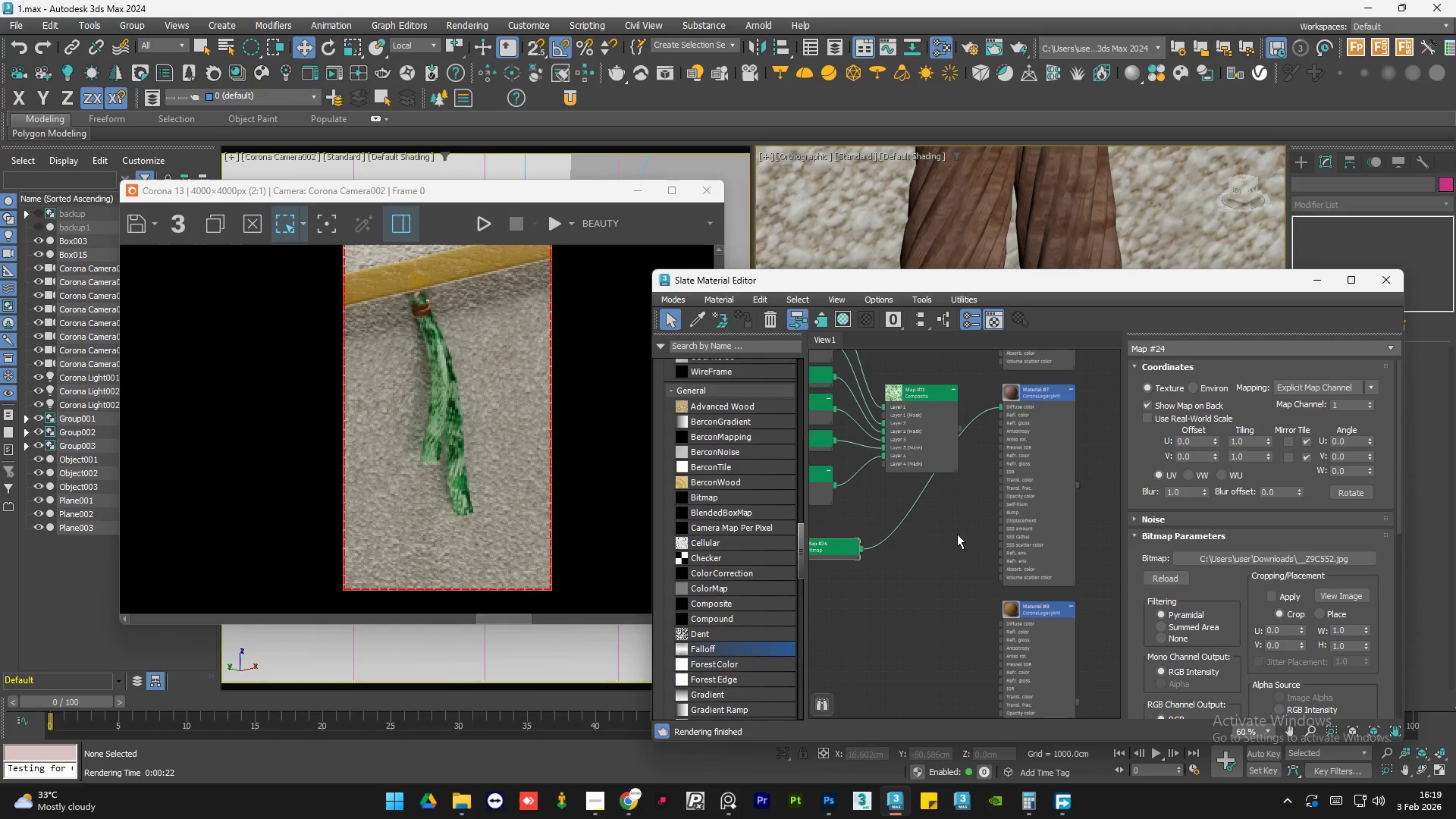 
left_click([956, 535])
 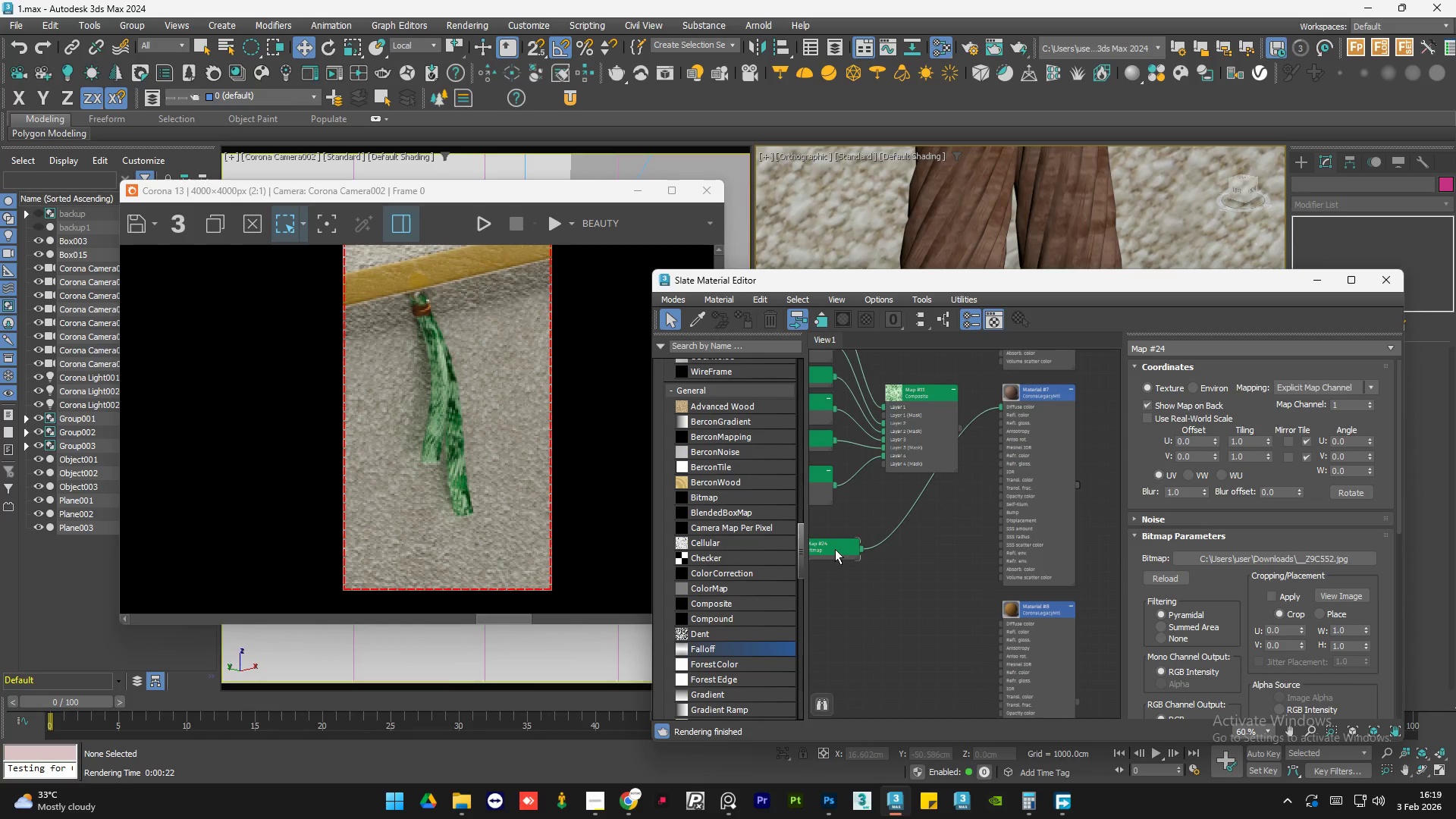 
double_click([835, 549])
 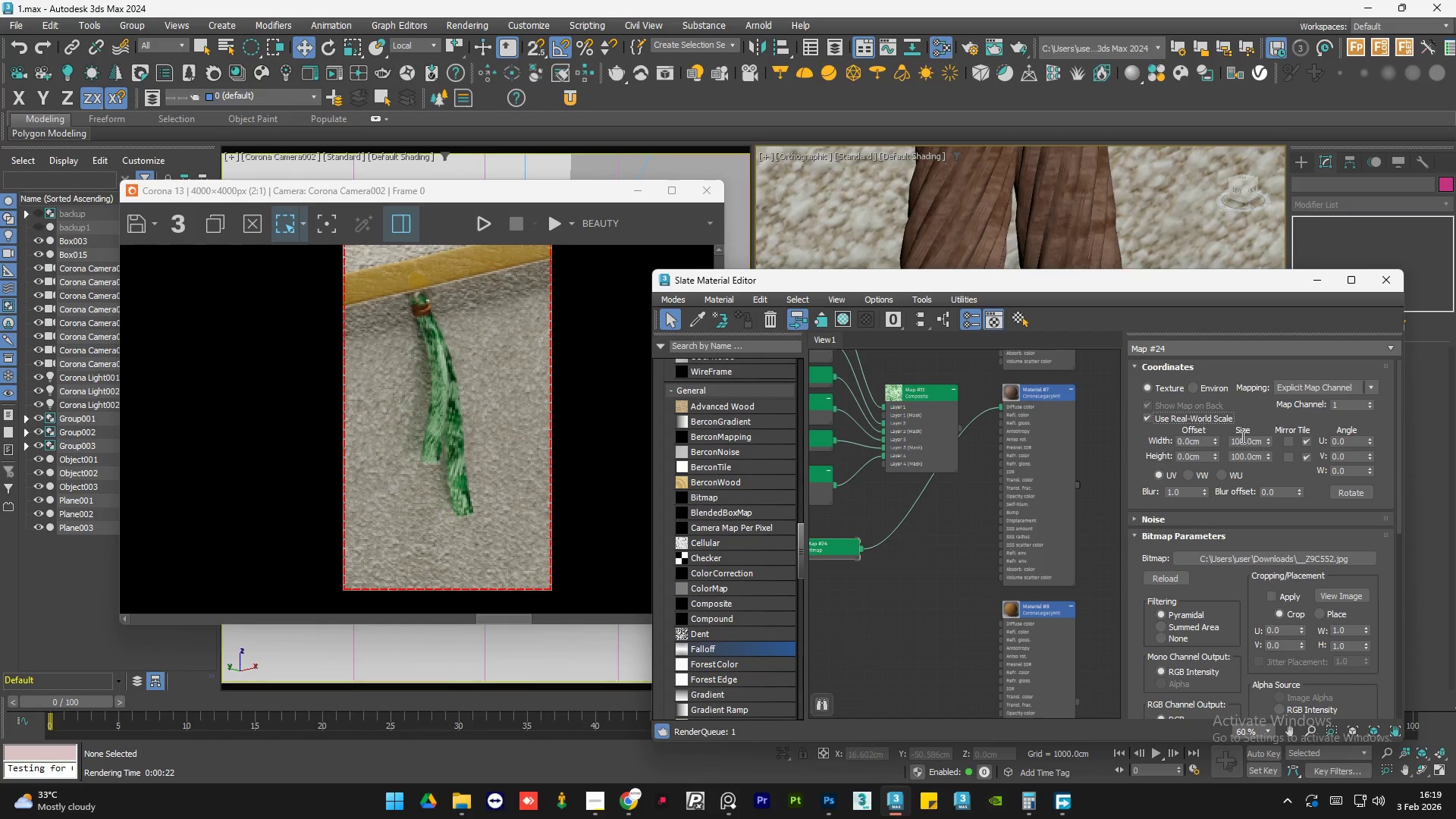 
double_click([1255, 441])
 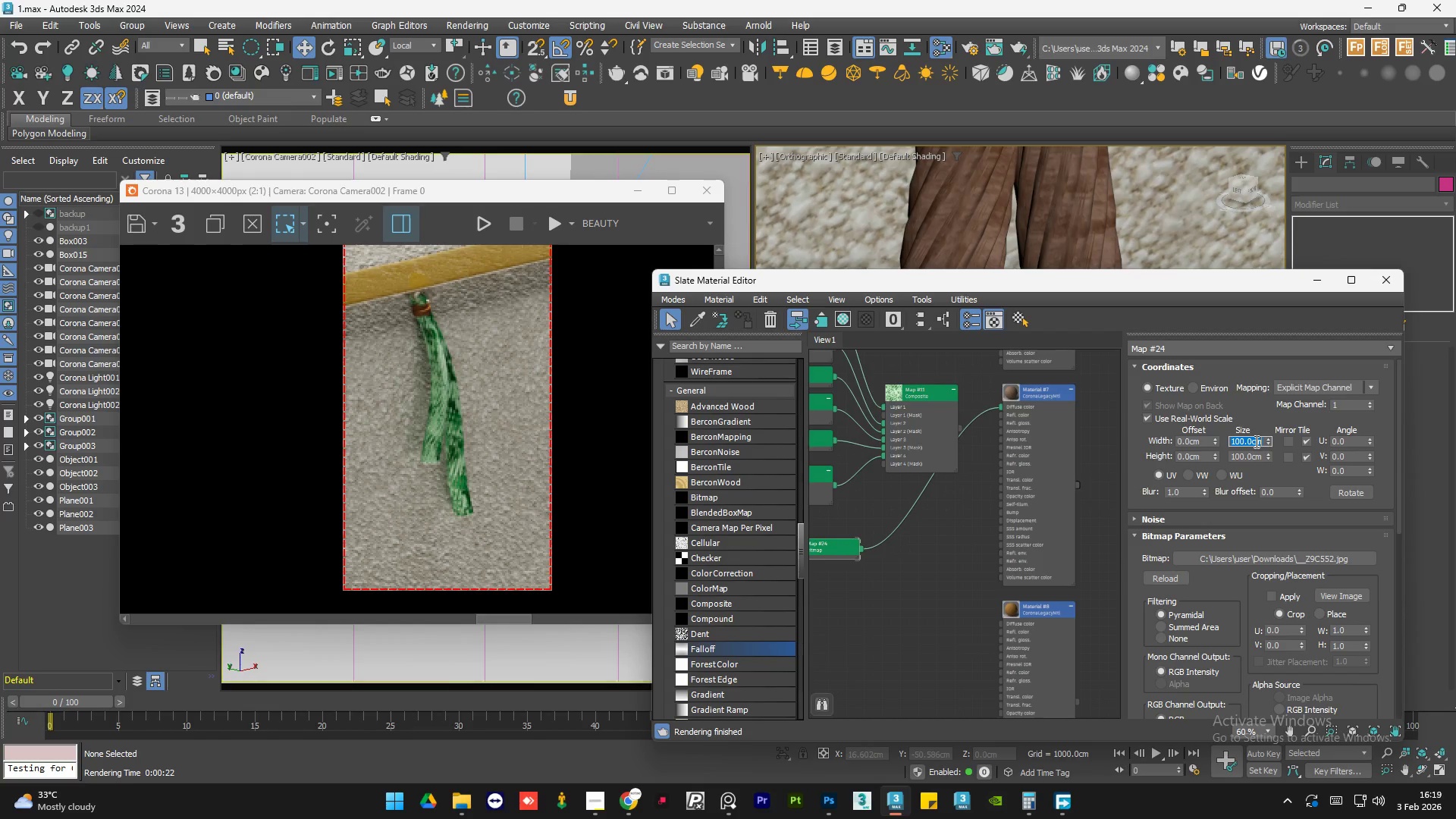 
key(Numpad5)
 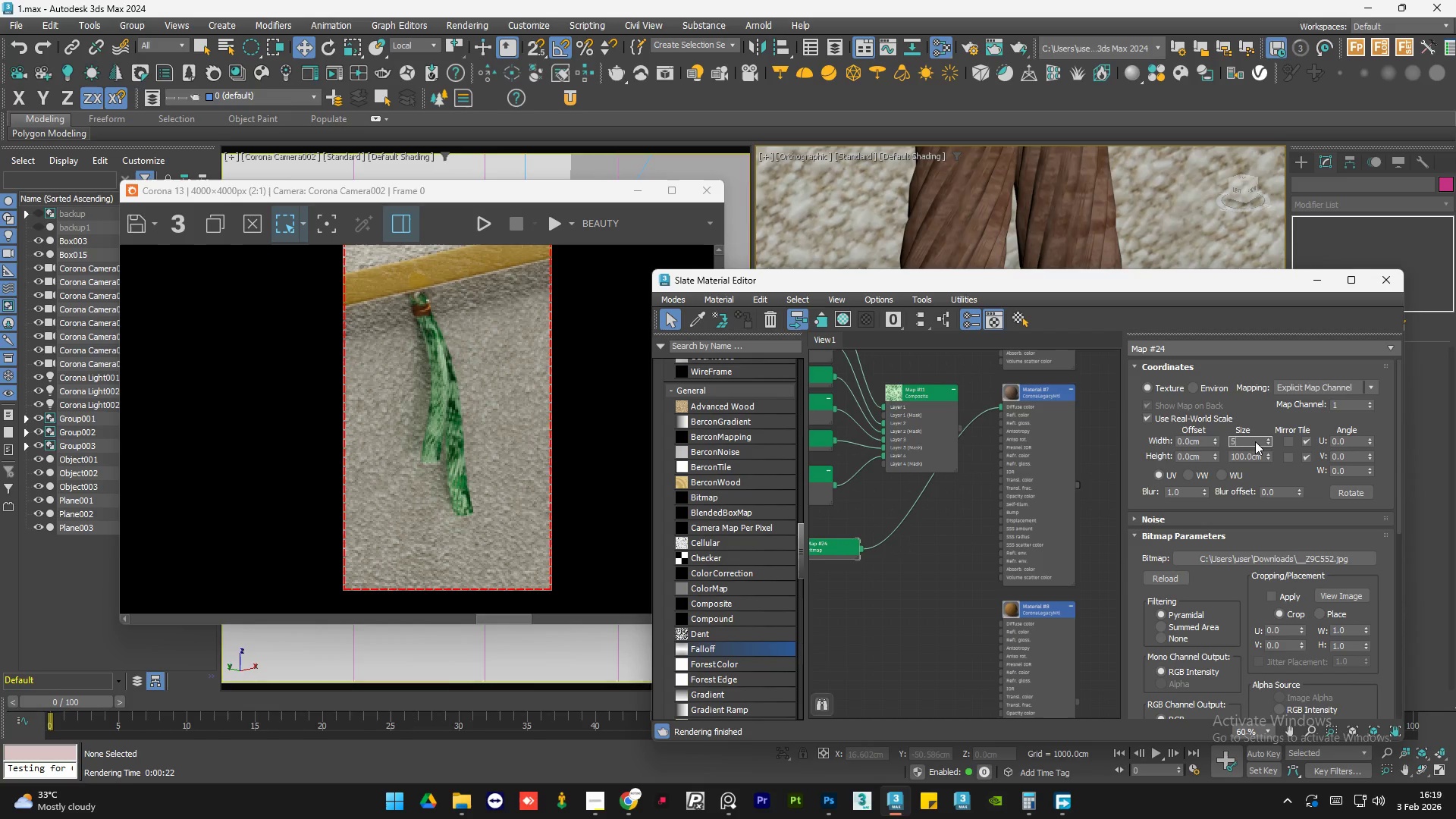 
key(Numpad0)
 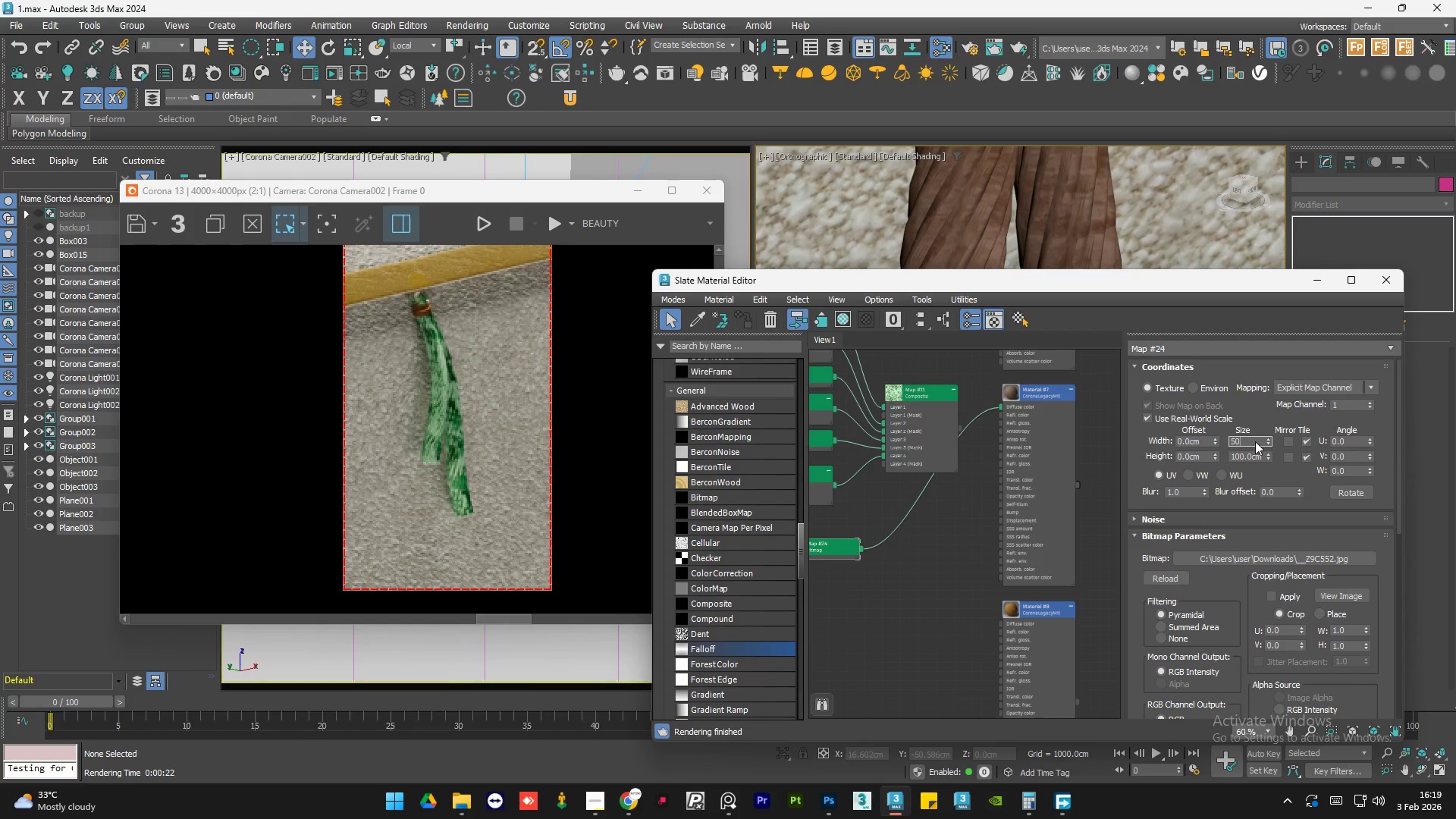 
key(NumpadEnter)
 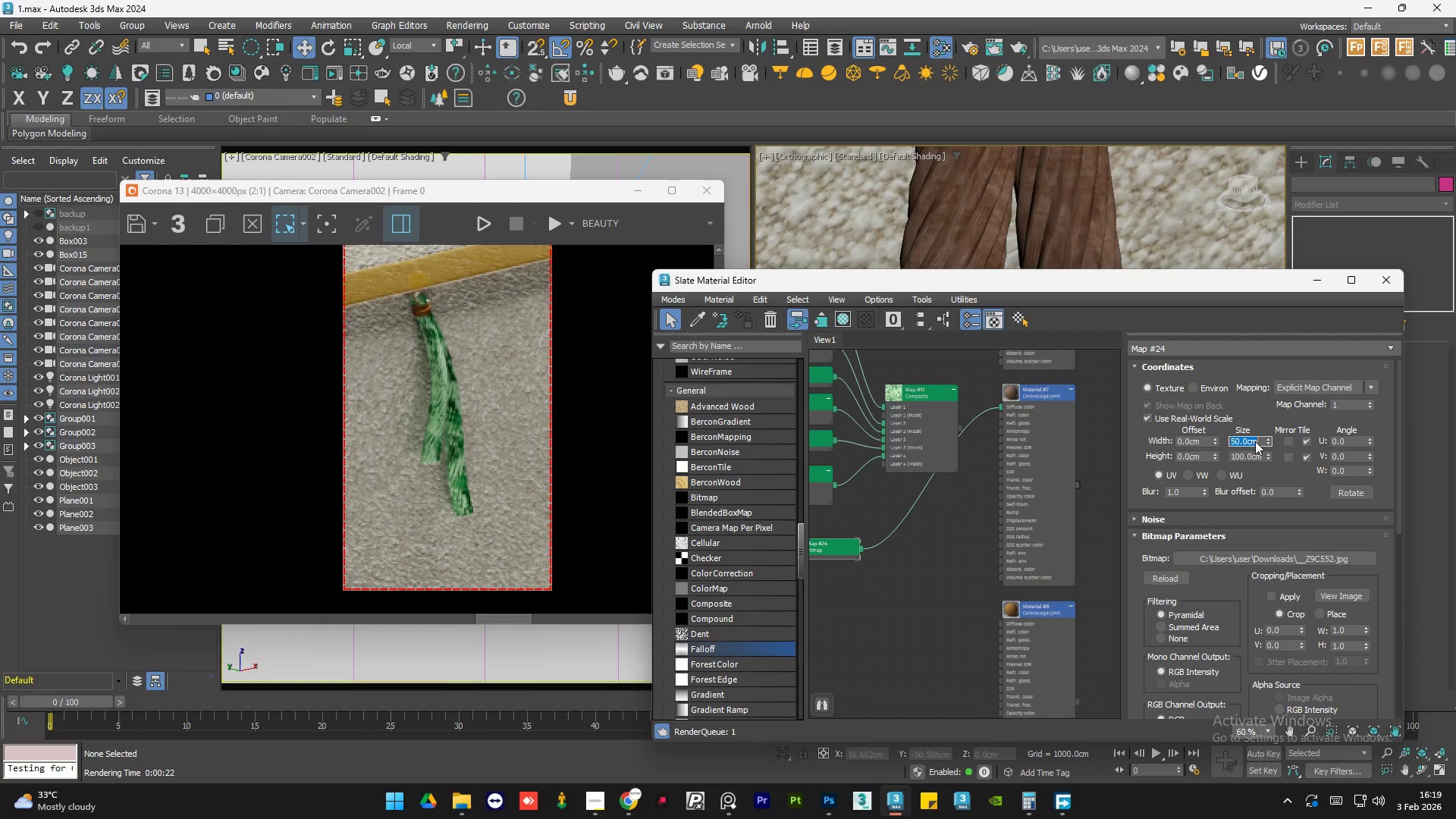 
key(Numpad5)
 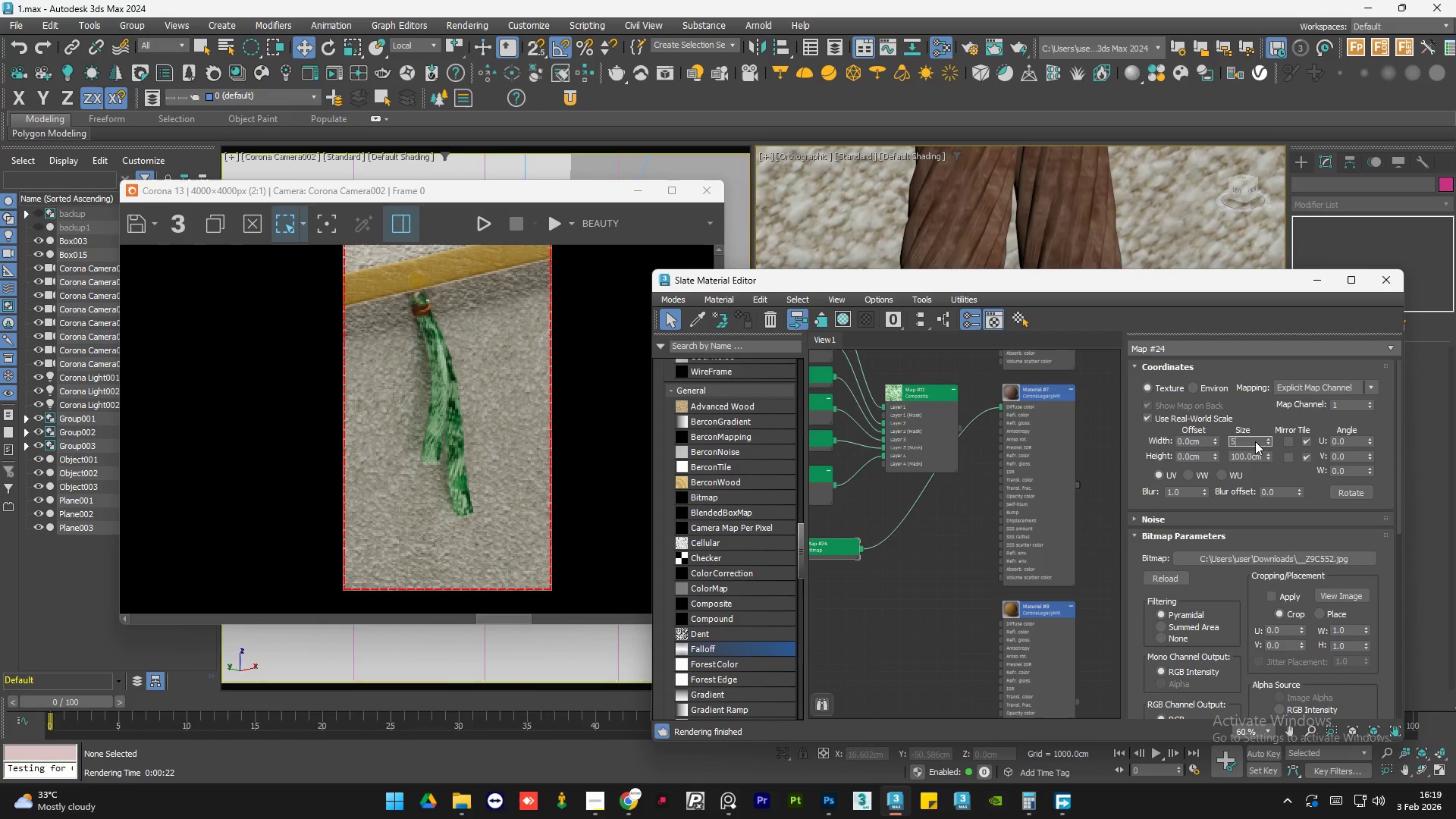 
key(Tab)
 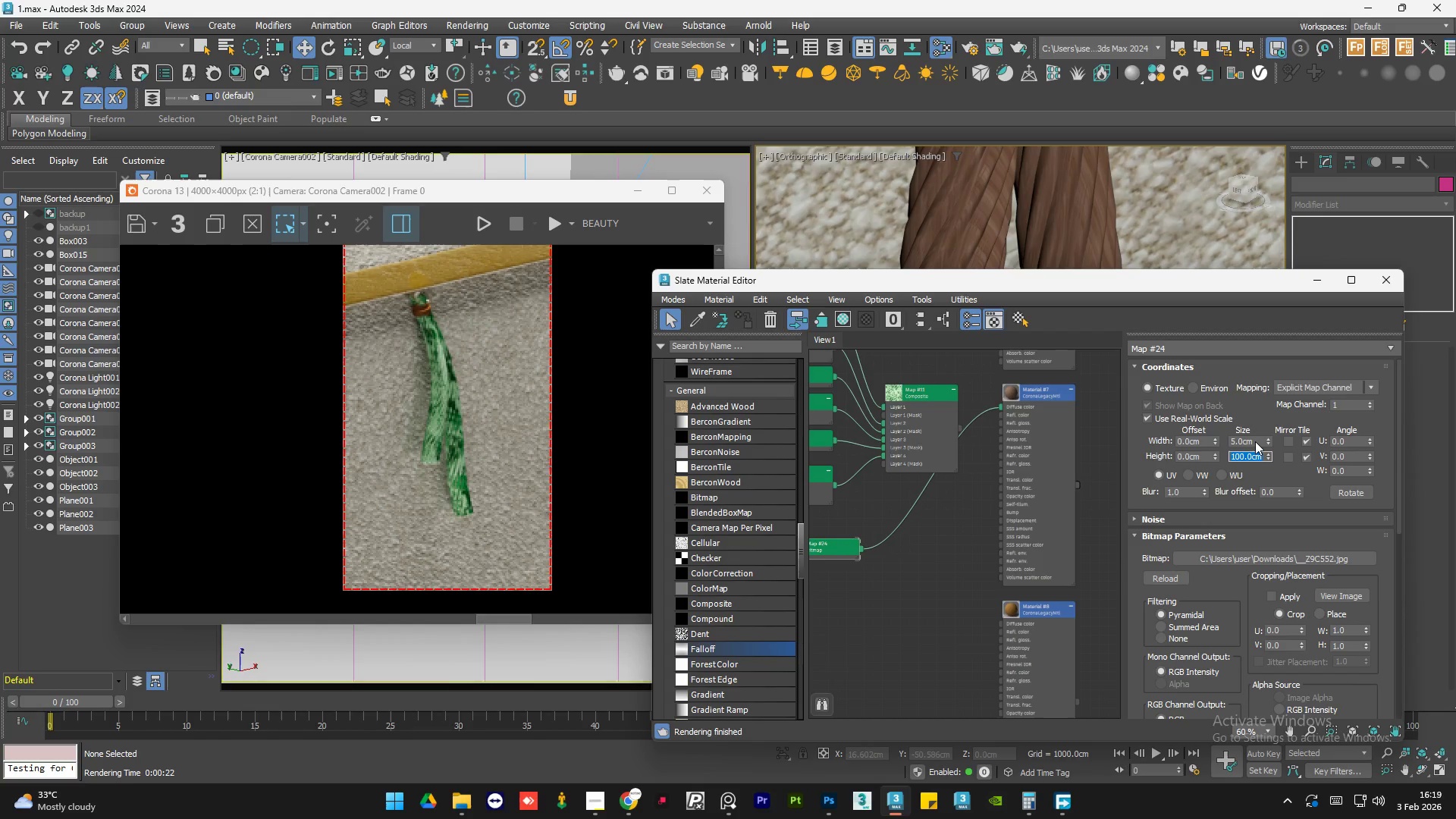 
key(Numpad5)
 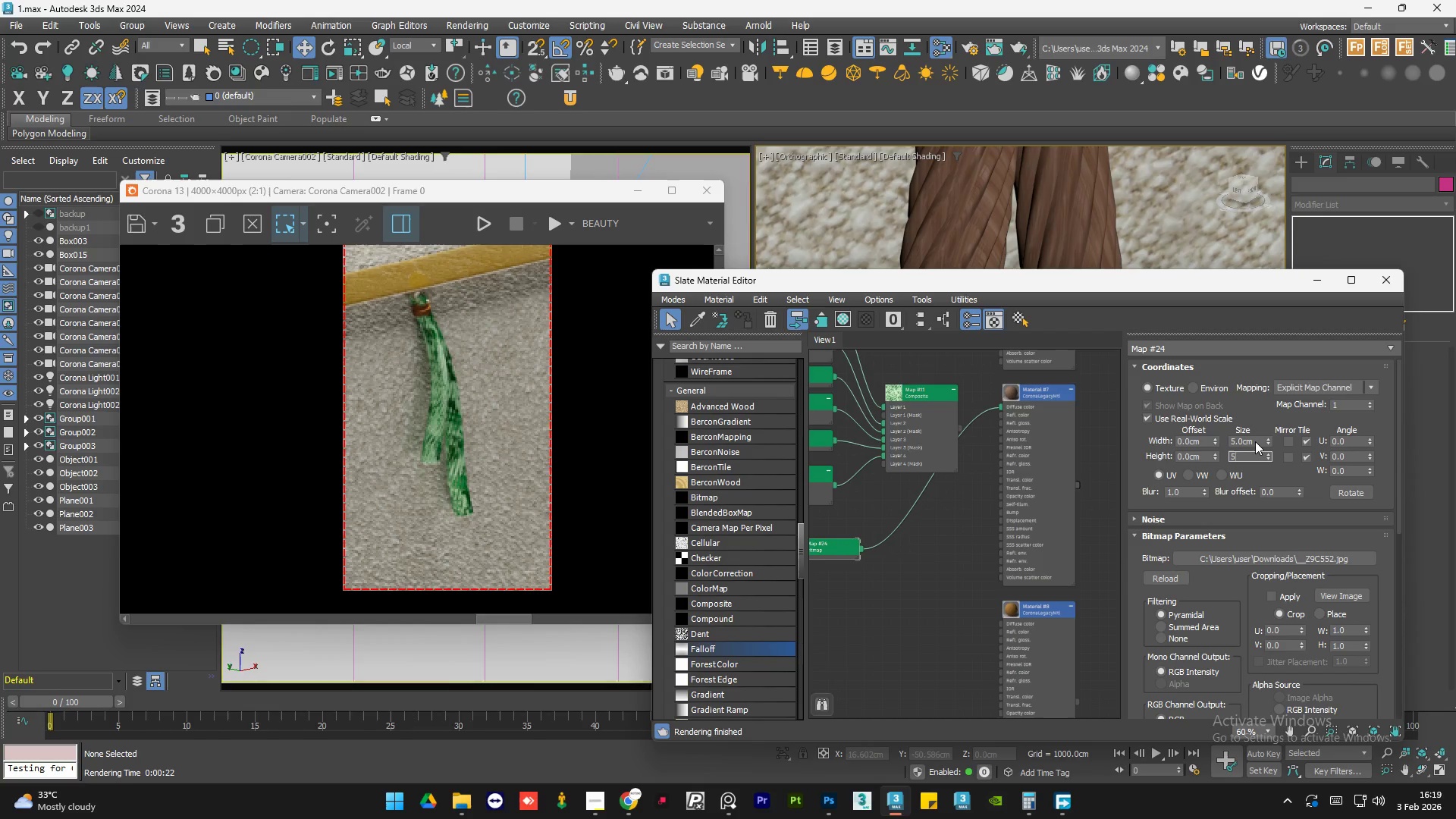 
key(Numpad0)
 